 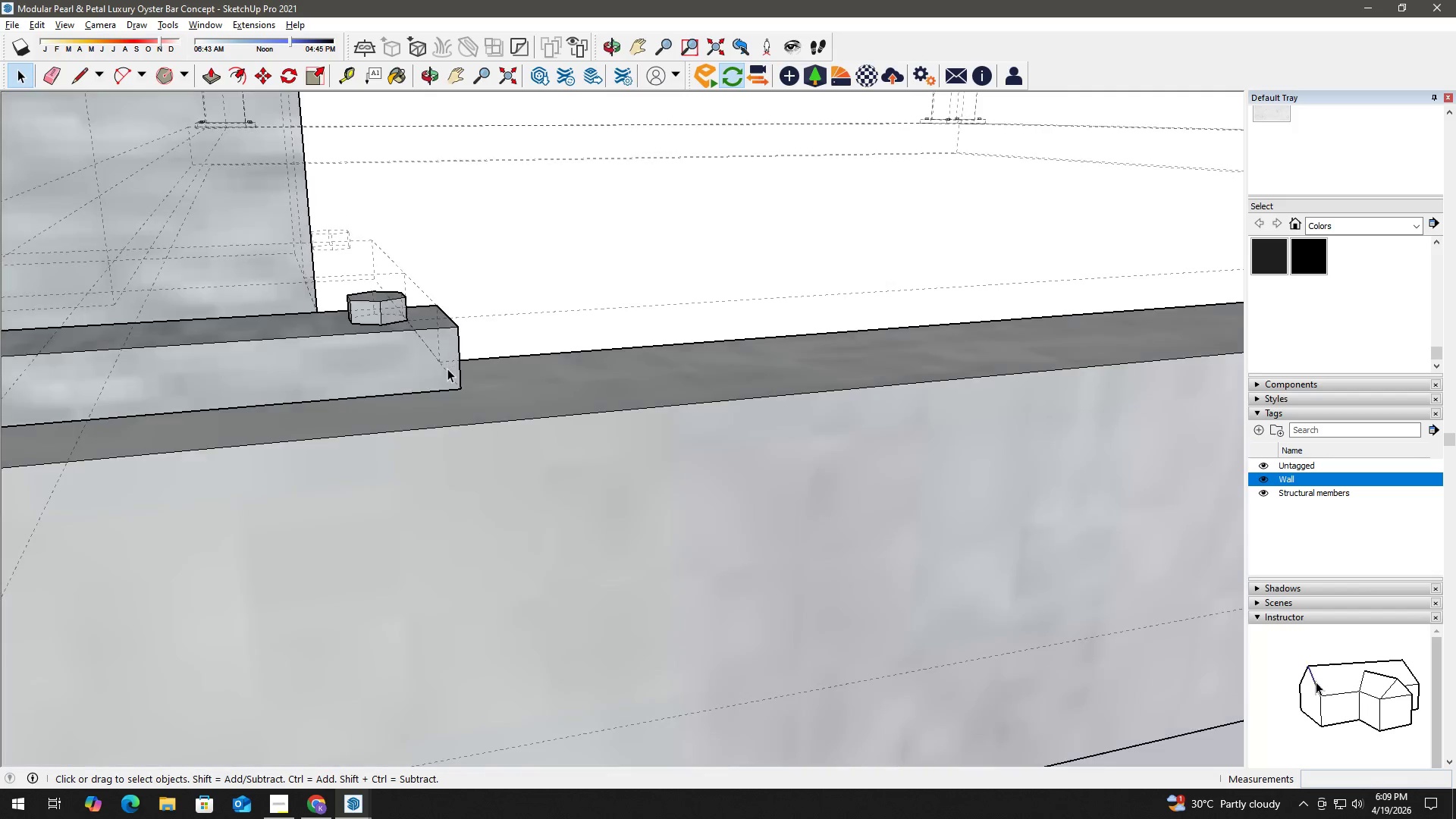 
key(Escape)
 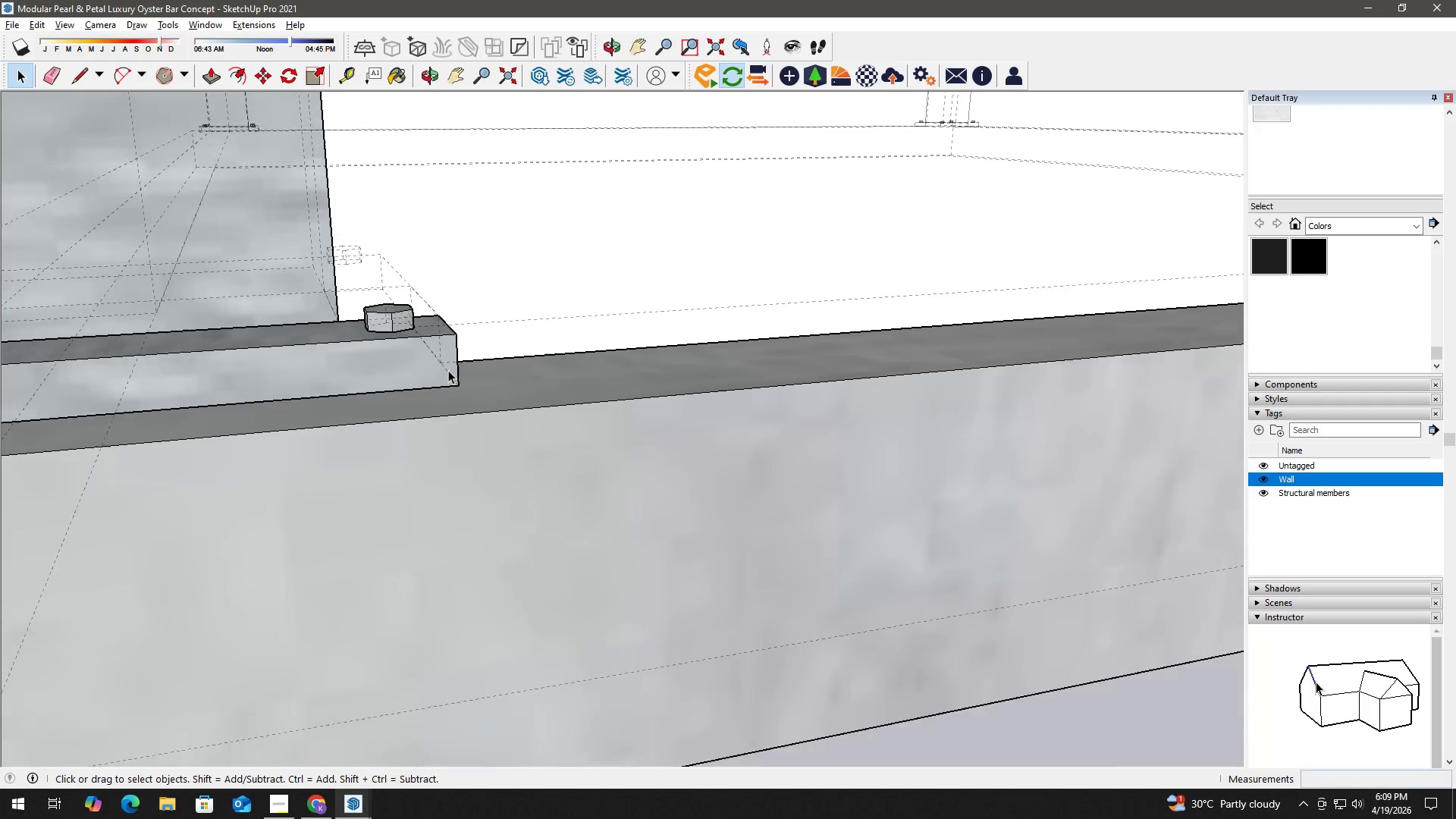 
key(Escape)
 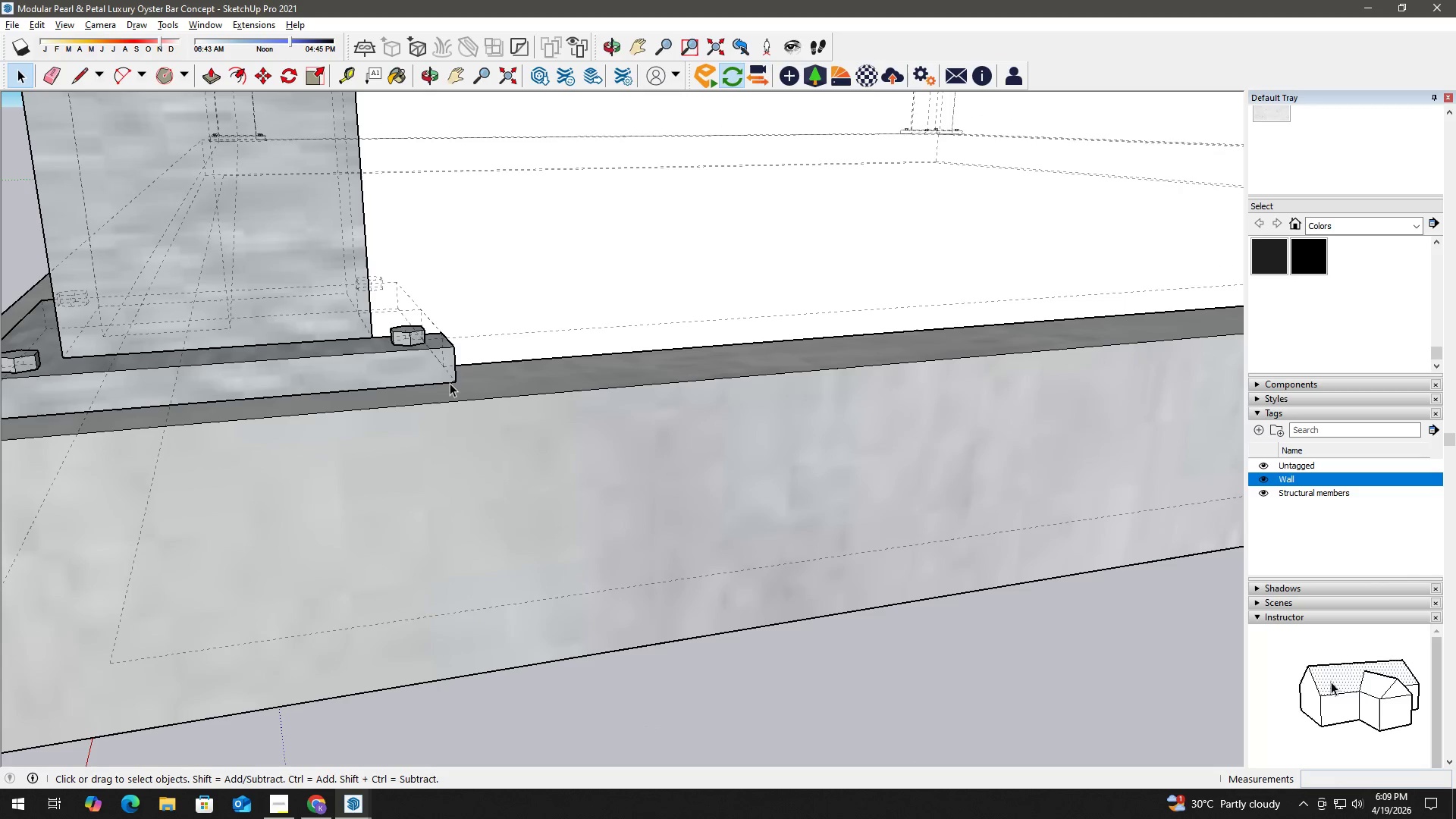 
key(K)
 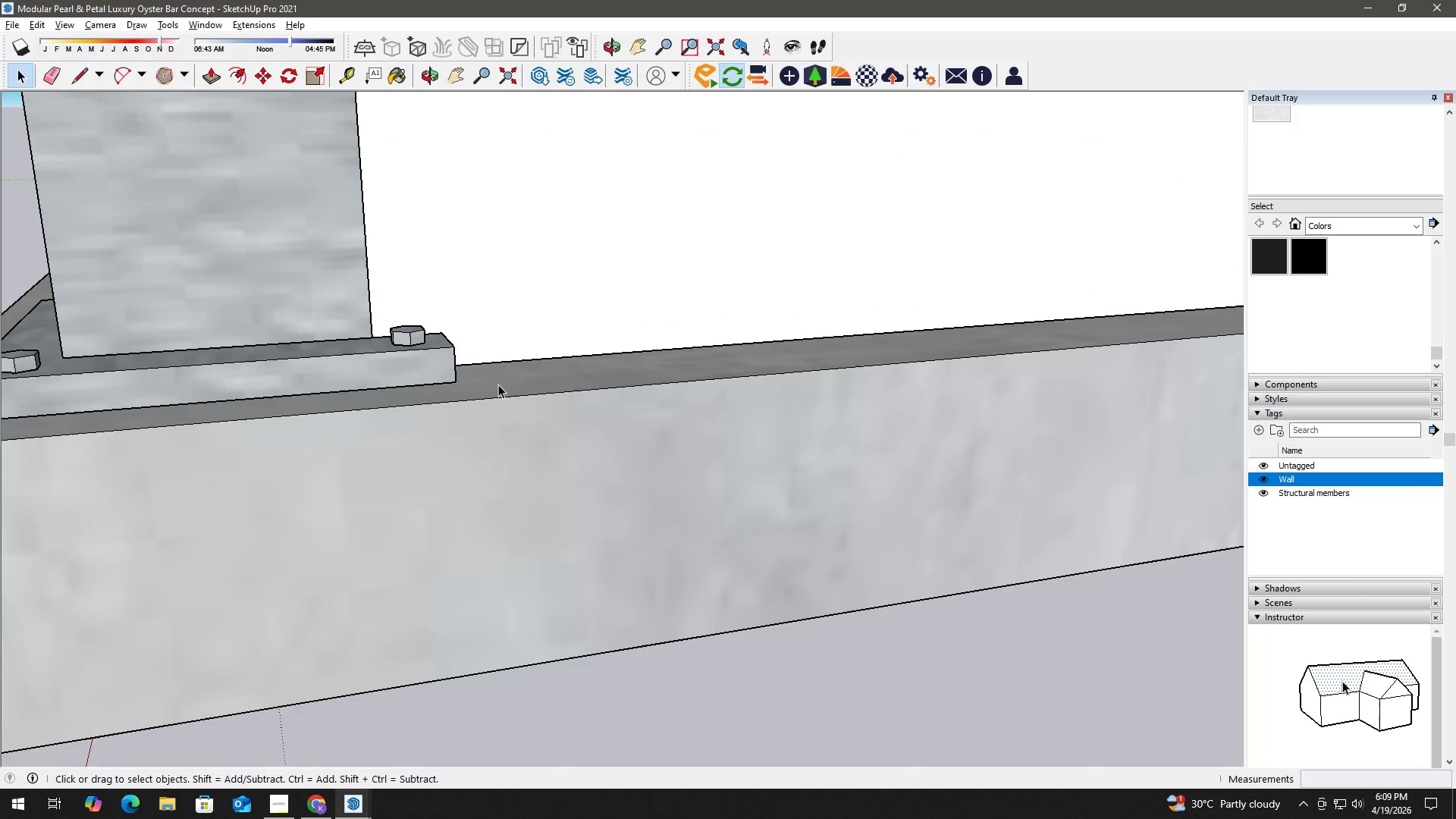 
scroll: coordinate [450, 377], scroll_direction: down, amount: 15.0
 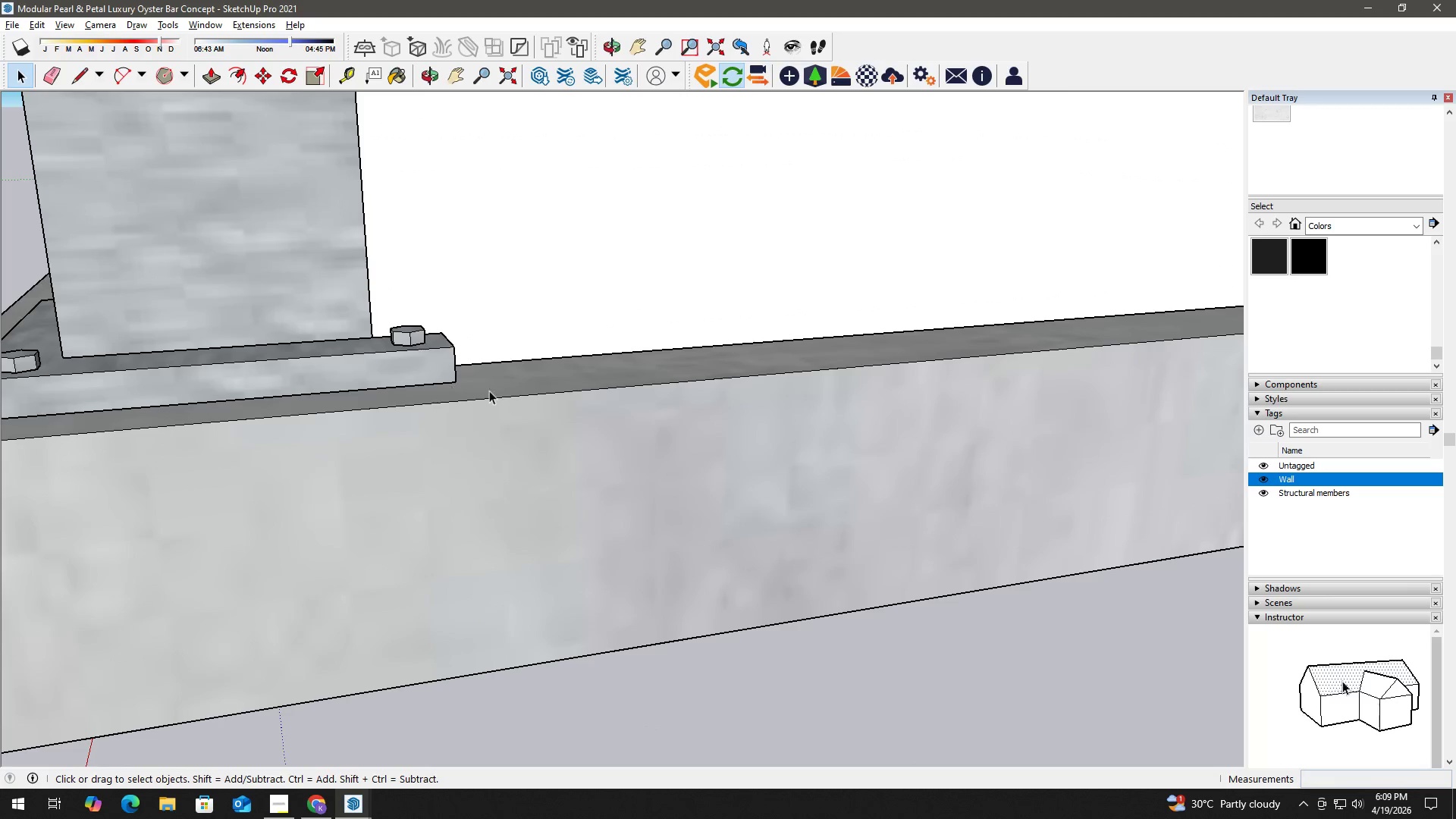 
left_click_drag(start_coordinate=[665, 396], to_coordinate=[429, 500])
 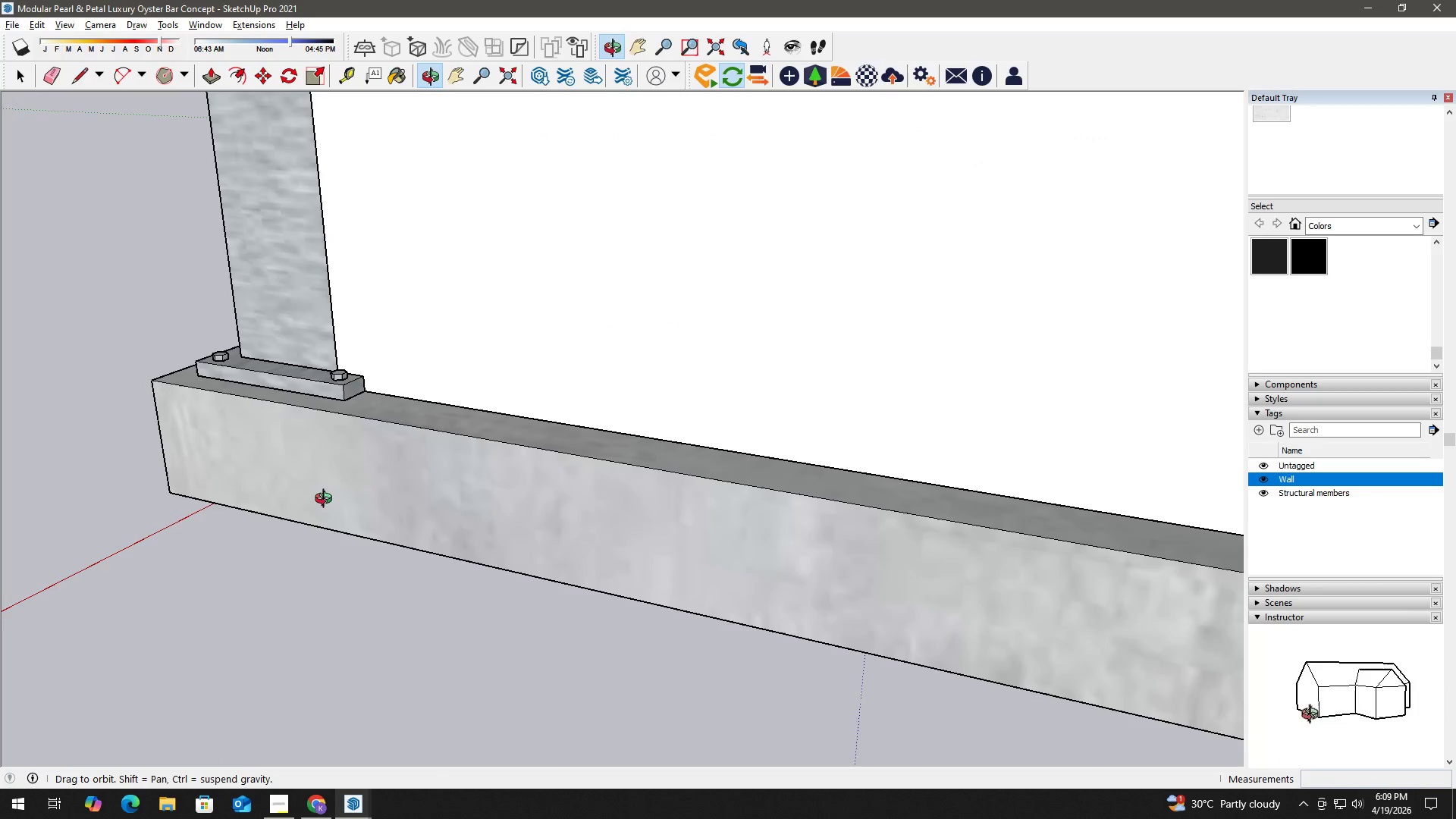 
scroll: coordinate [336, 485], scroll_direction: down, amount: 10.0
 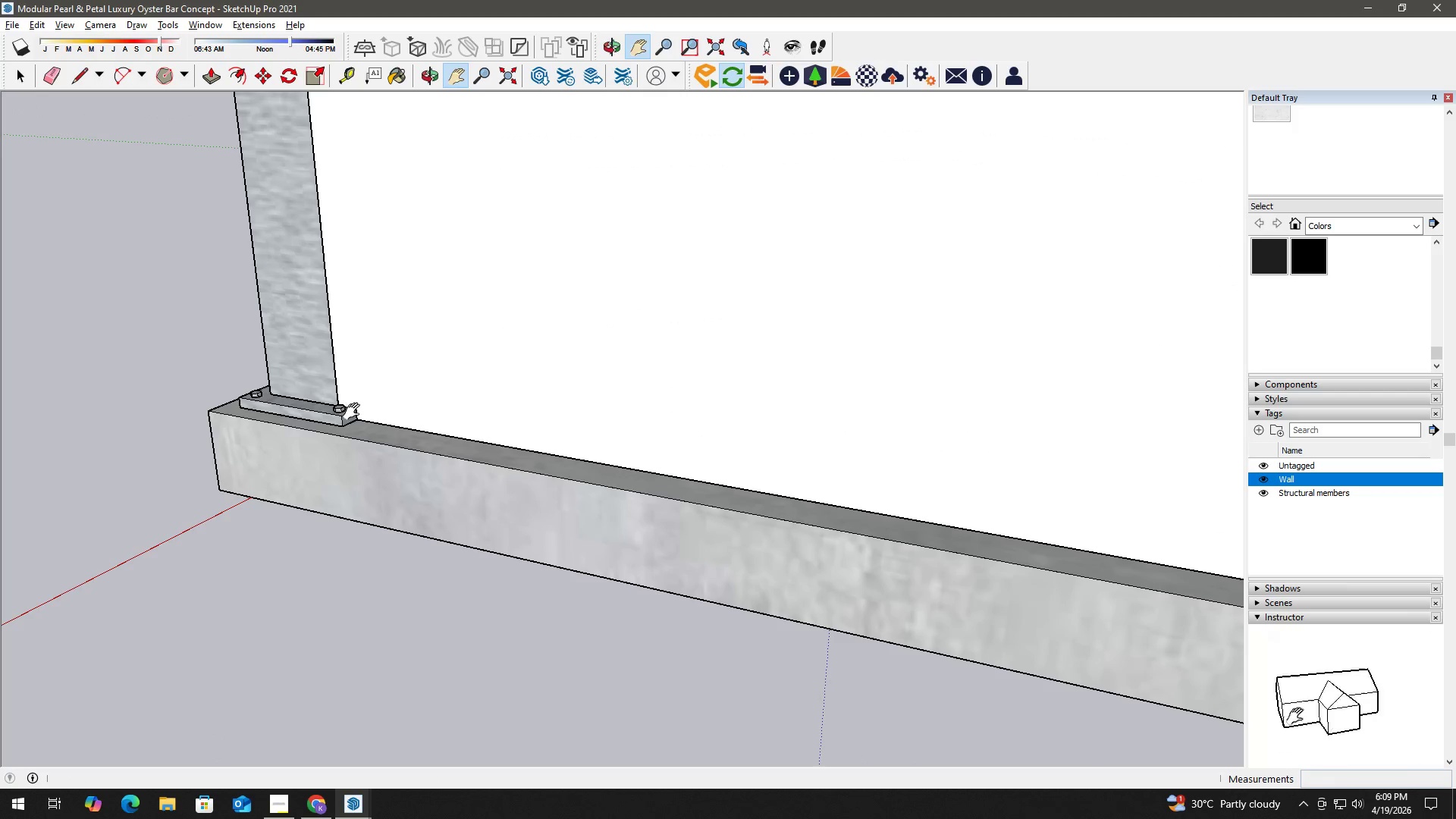 
key(H)
 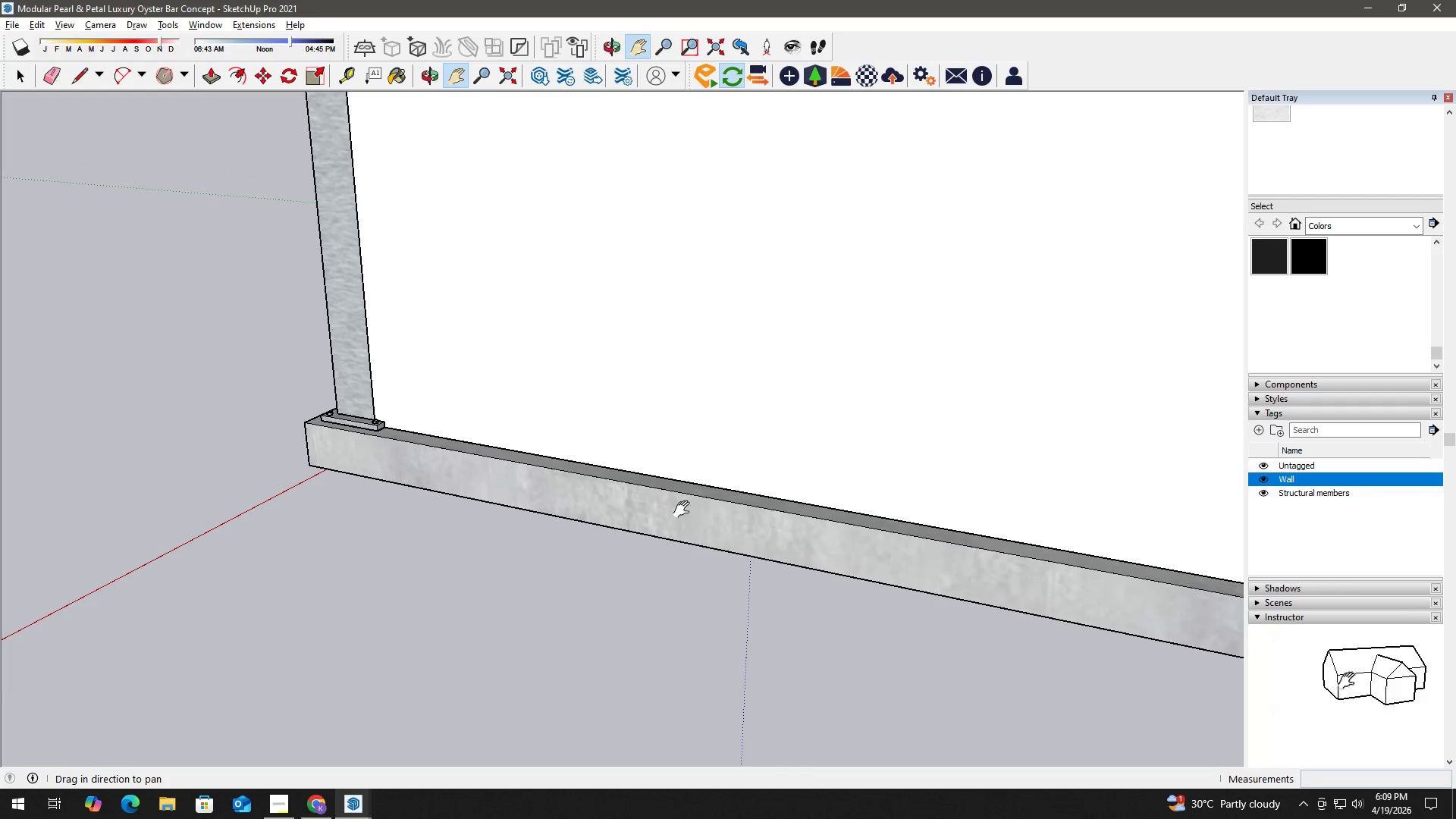 
left_click_drag(start_coordinate=[685, 510], to_coordinate=[239, 472])
 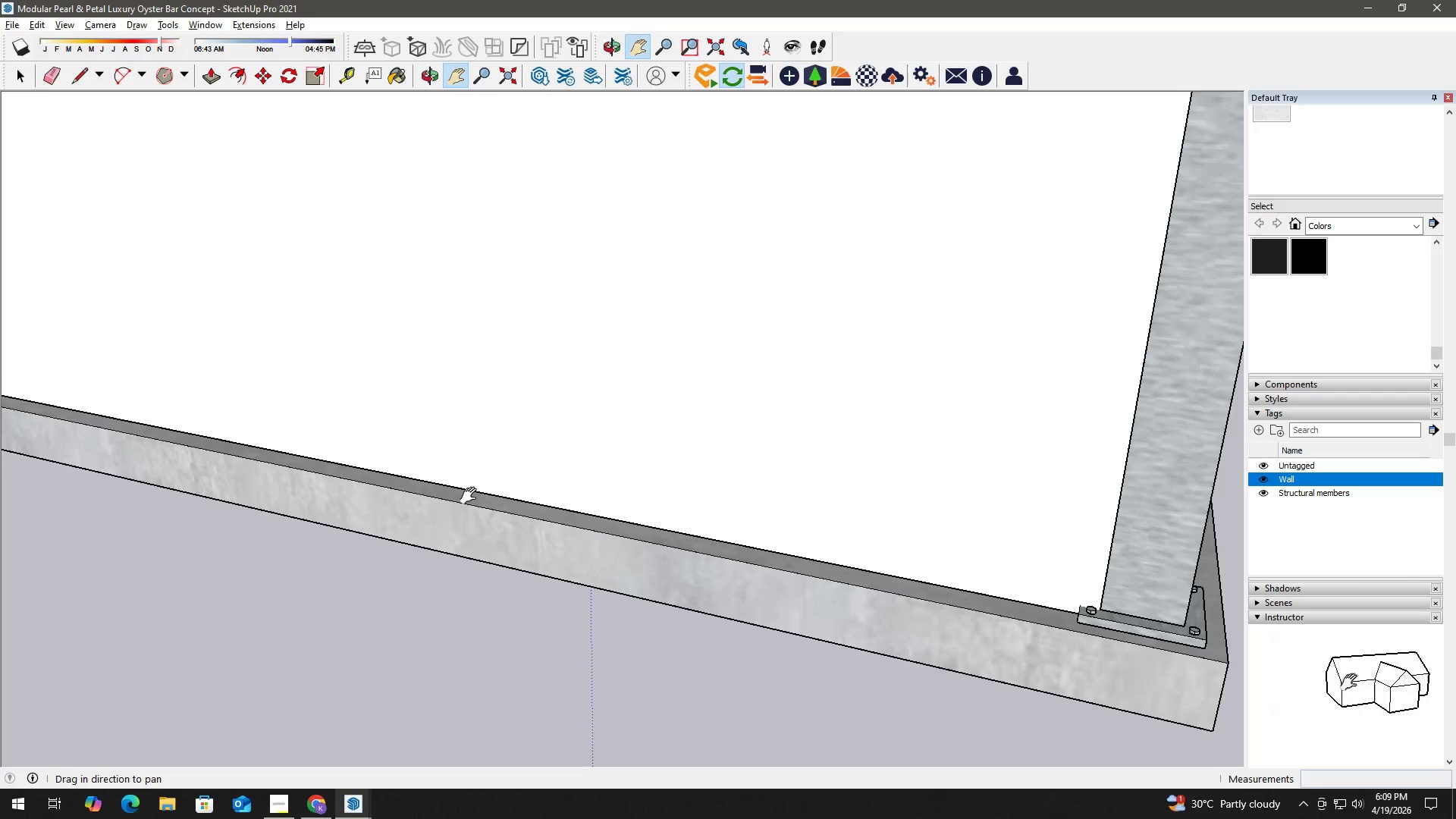 
scroll: coordinate [430, 440], scroll_direction: down, amount: 7.0
 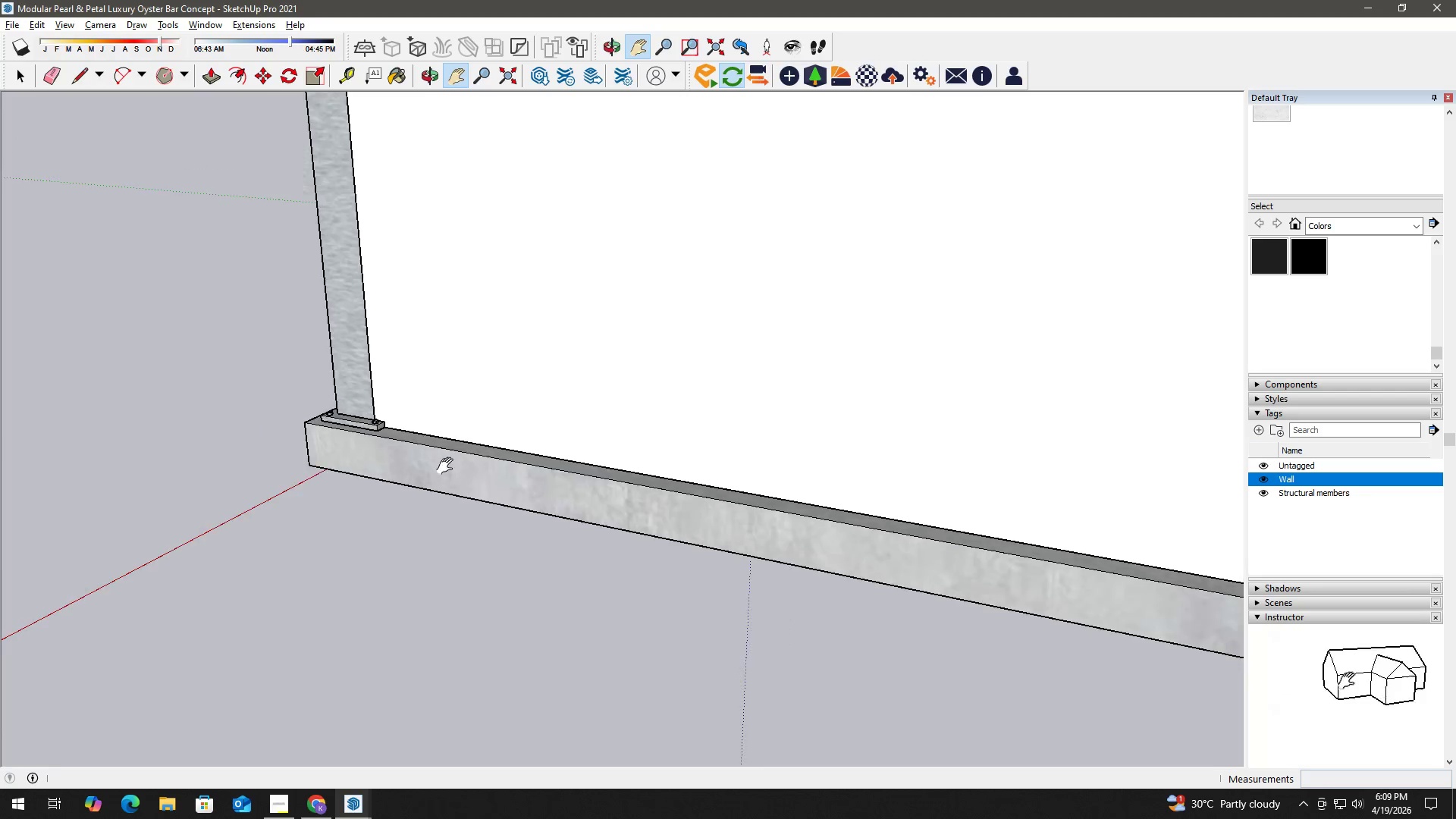 
left_click_drag(start_coordinate=[472, 496], to_coordinate=[297, 467])
 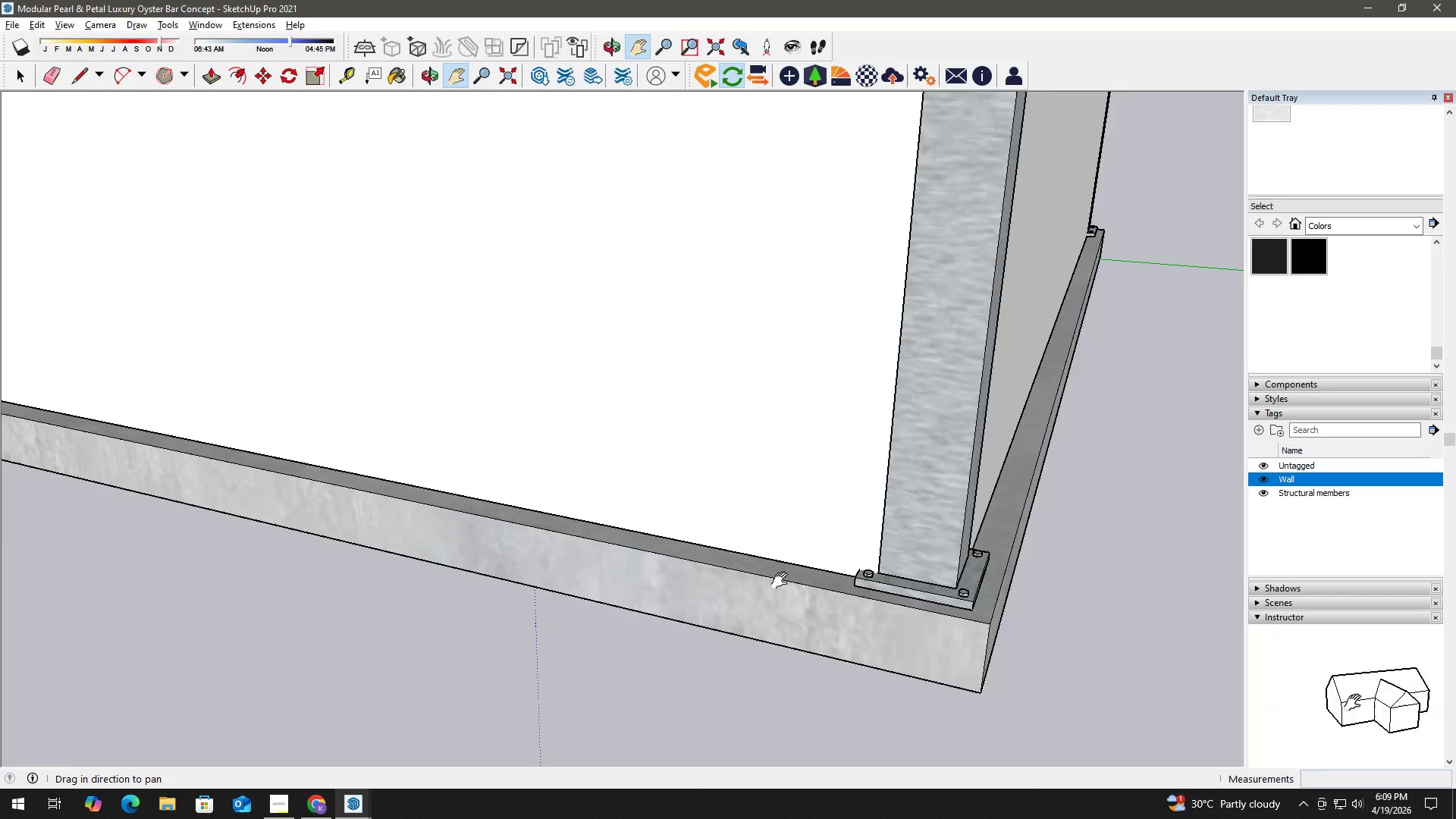 
key(Space)
 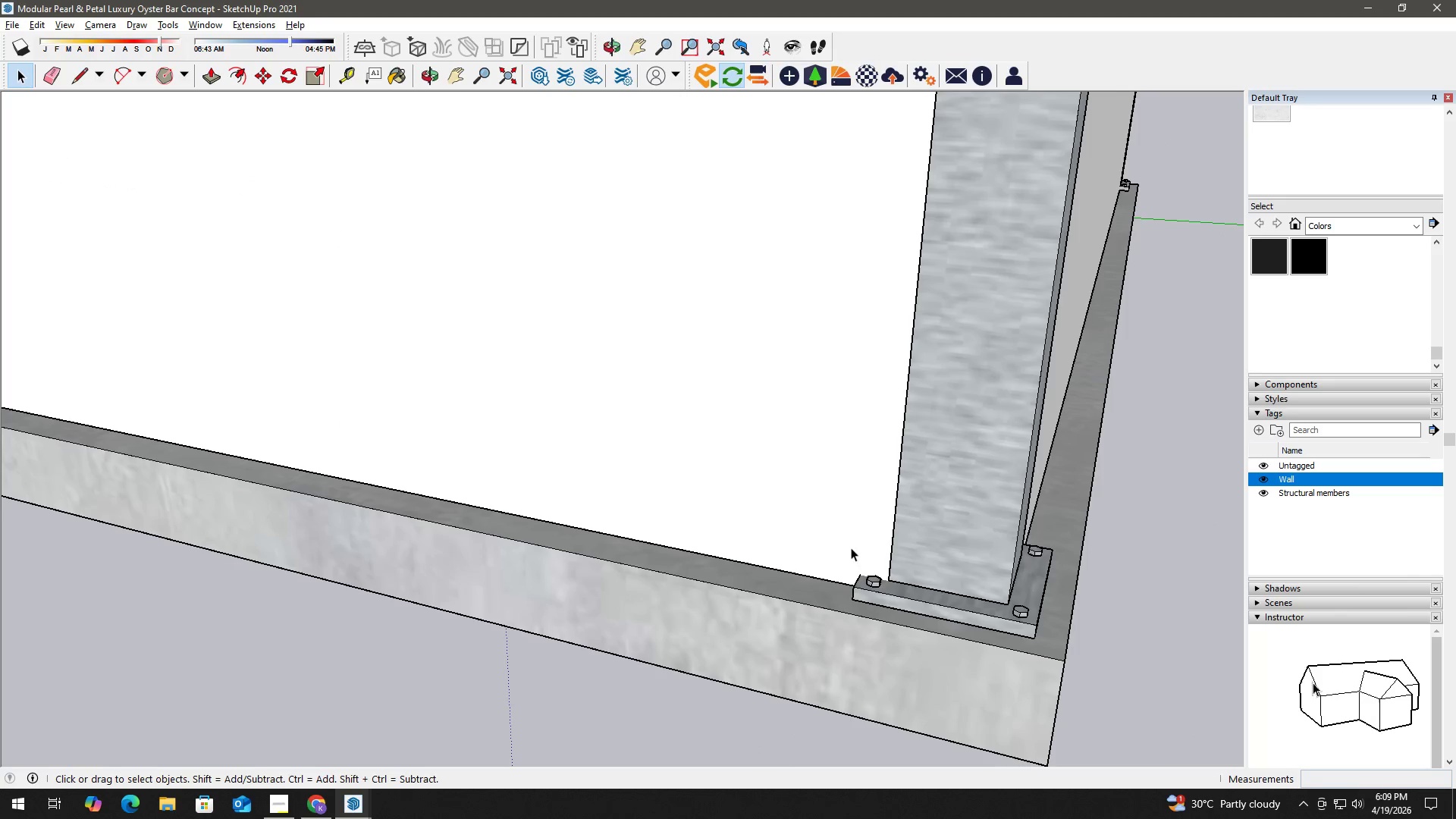 
double_click([851, 548])
 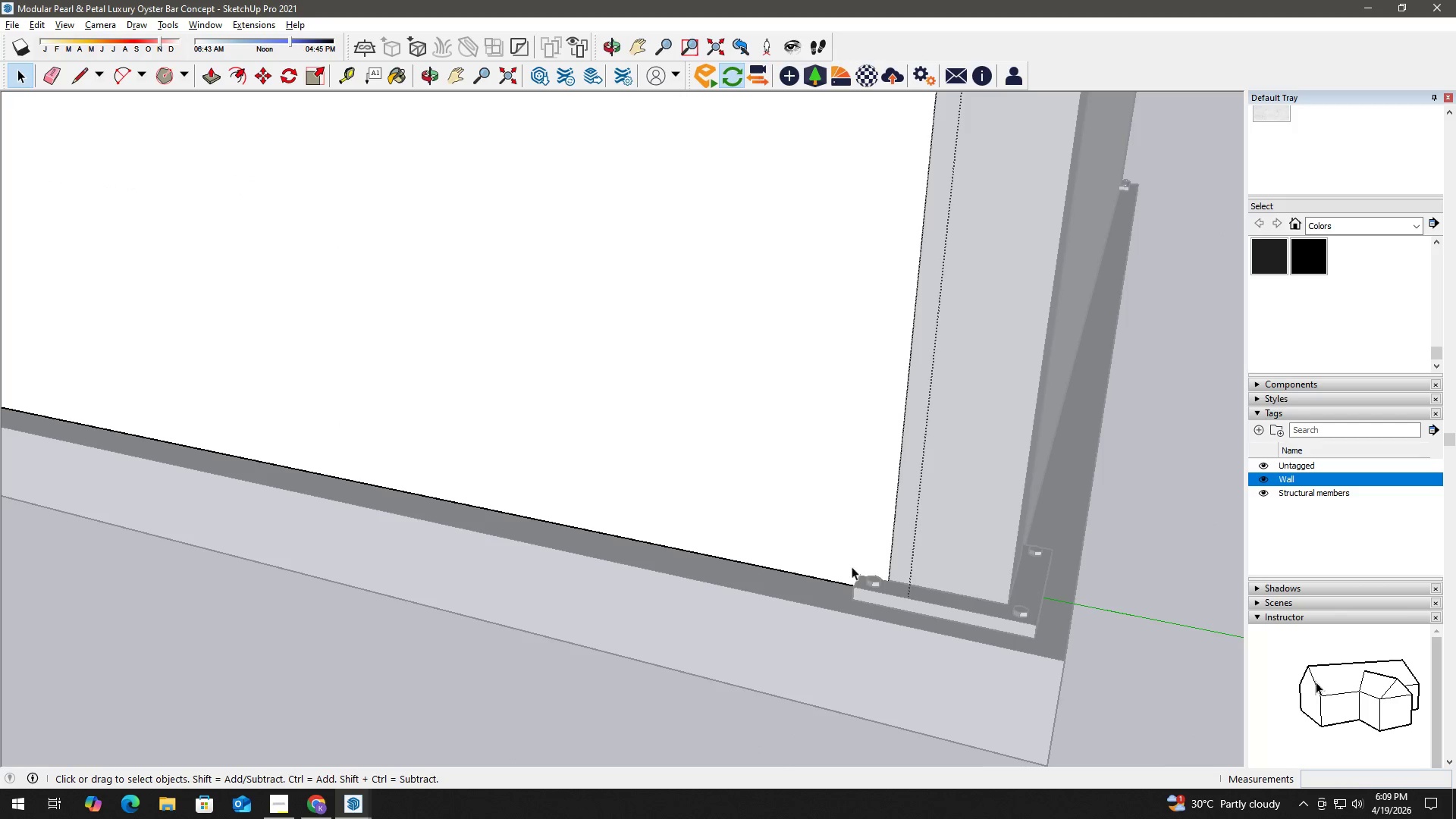 
scroll: coordinate [849, 587], scroll_direction: up, amount: 7.0
 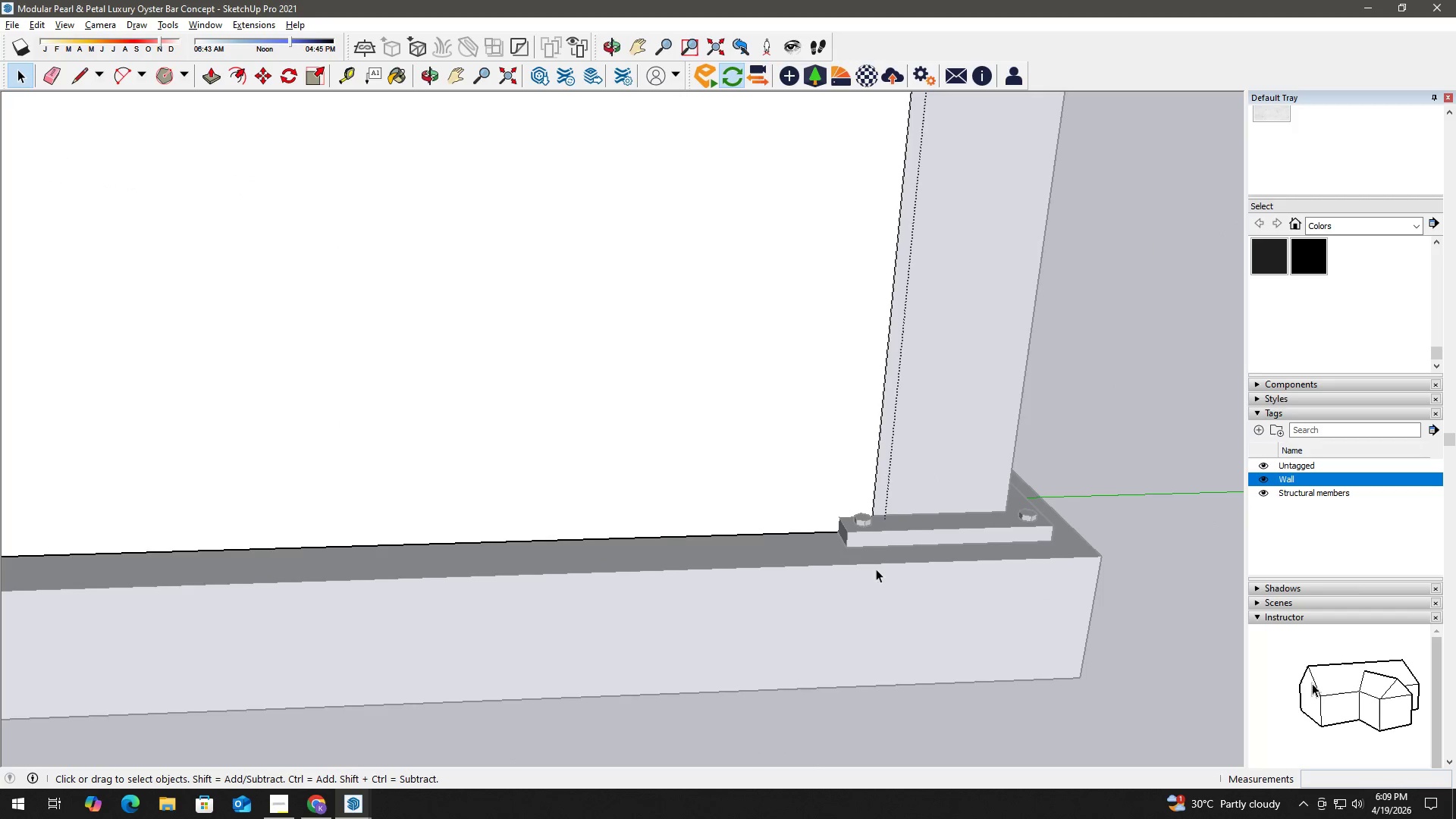 
key(L)
 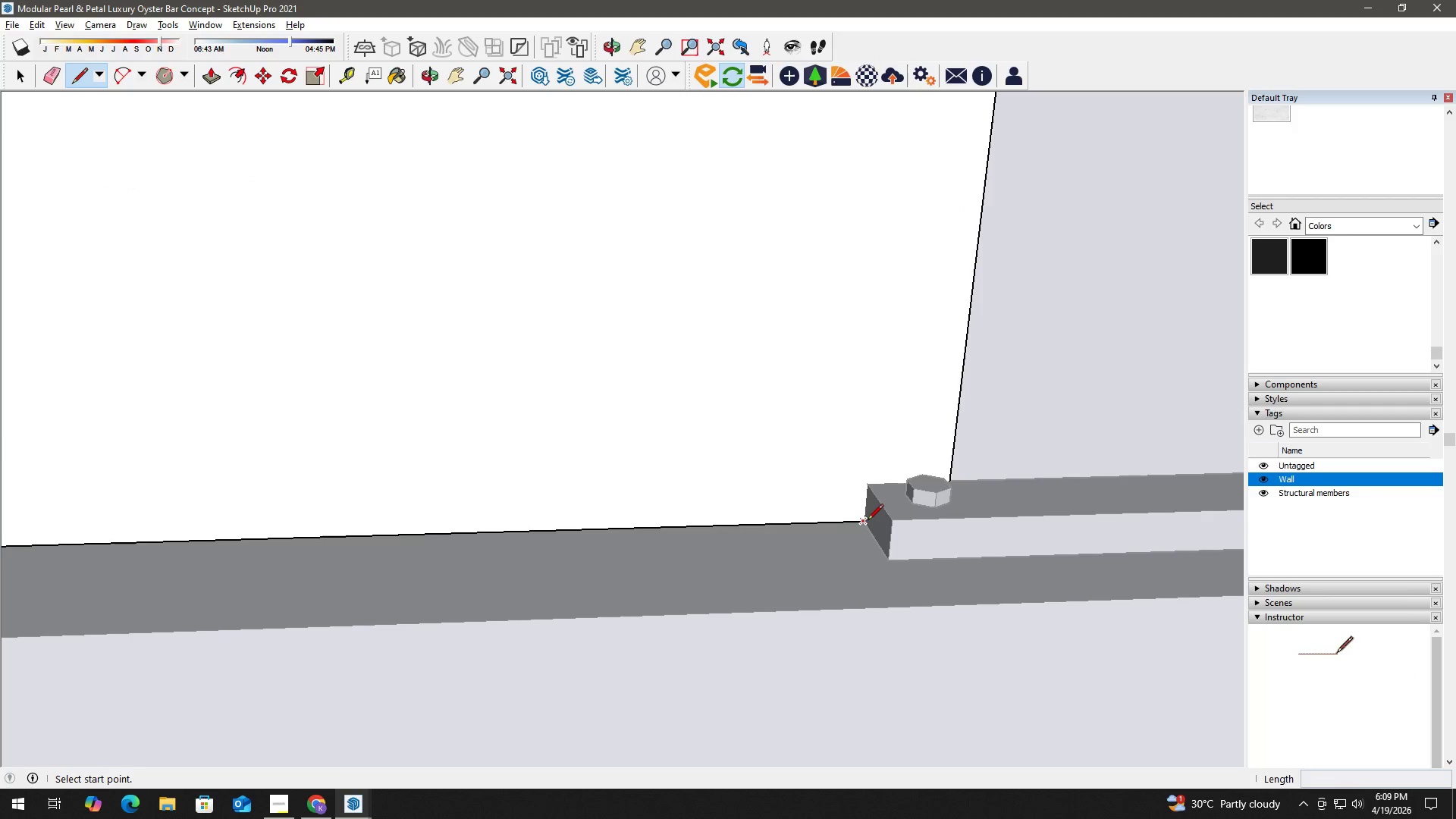 
scroll: coordinate [824, 498], scroll_direction: up, amount: 9.0
 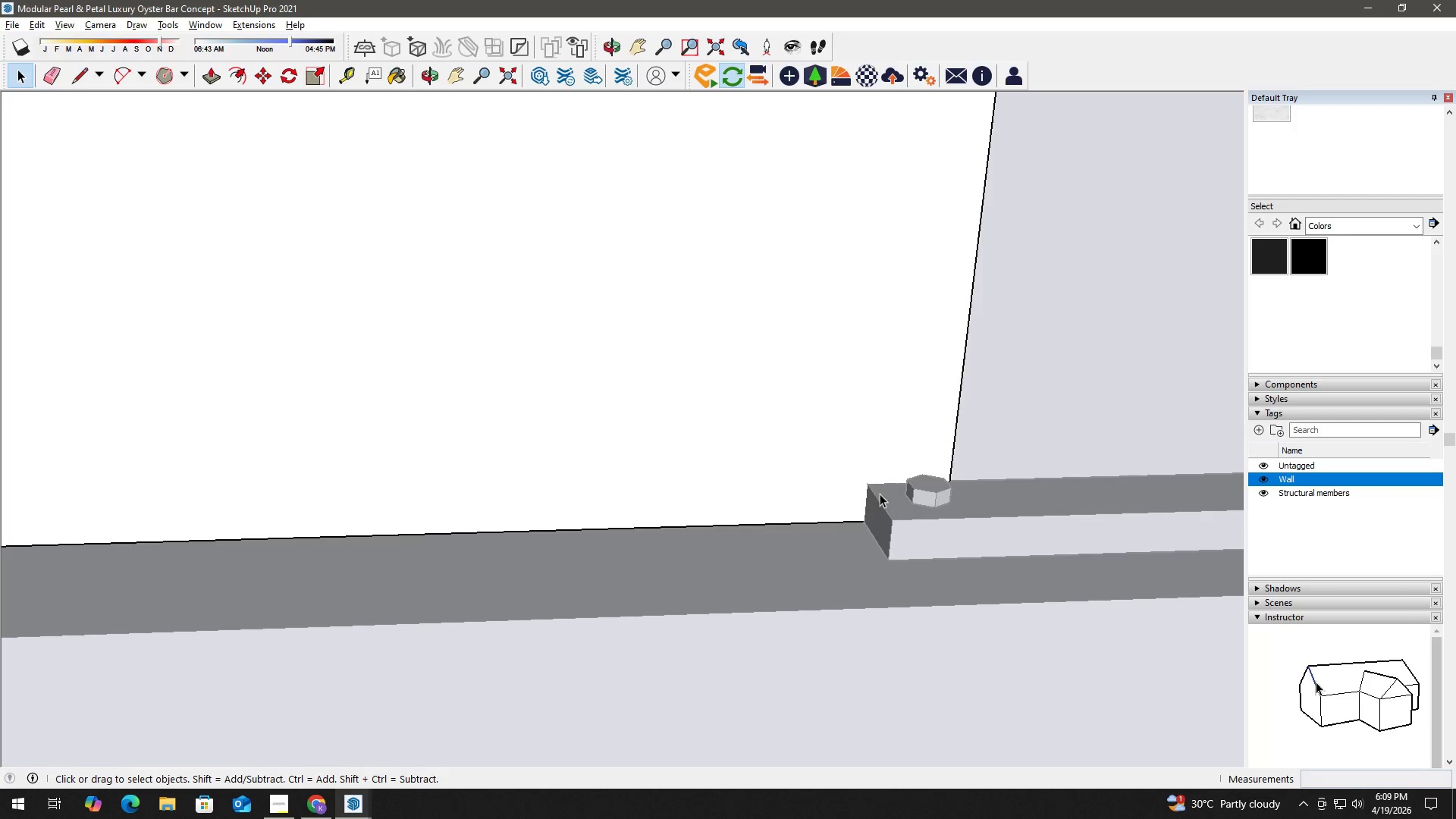 
left_click([868, 521])
 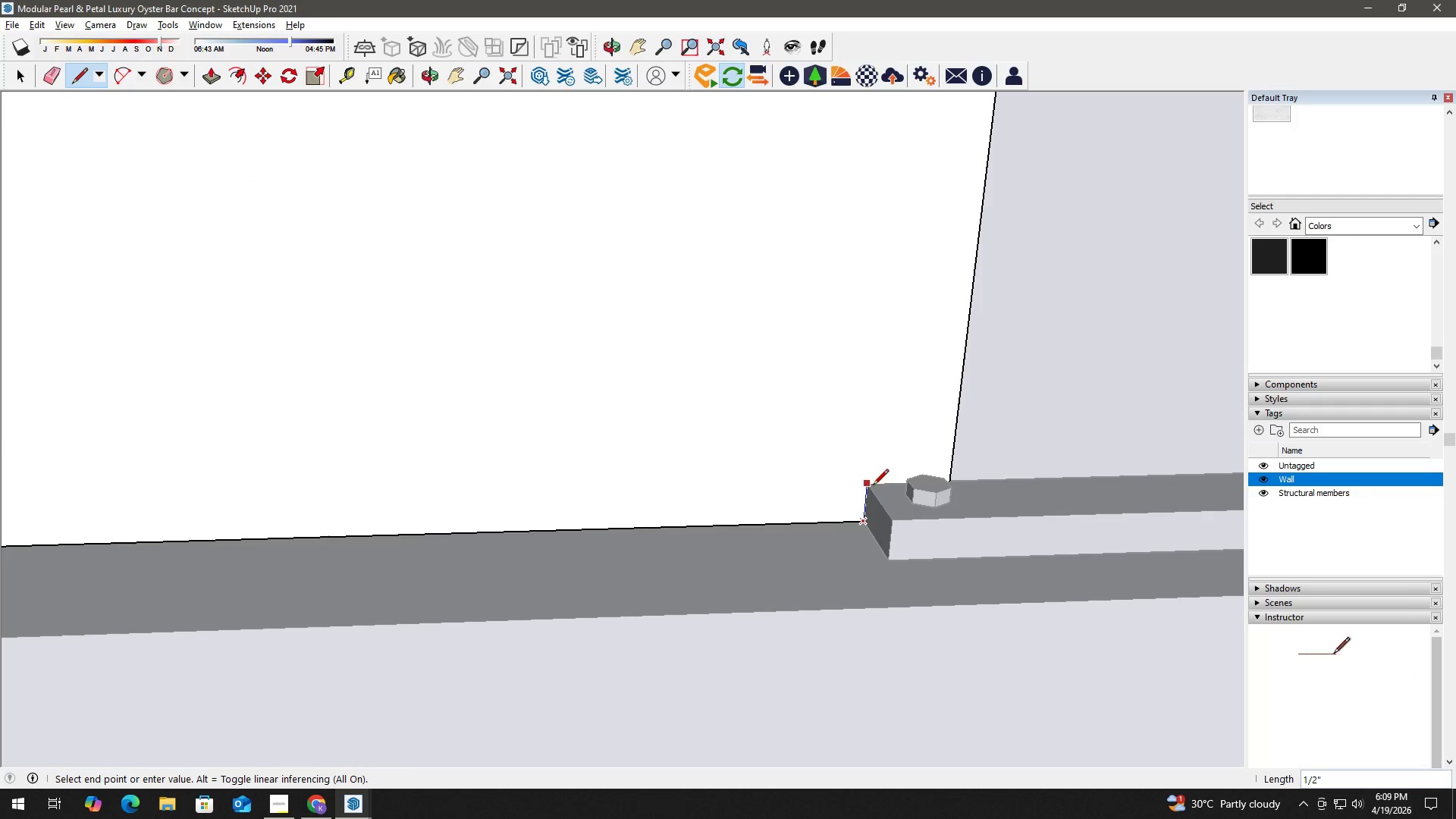 
left_click([872, 485])
 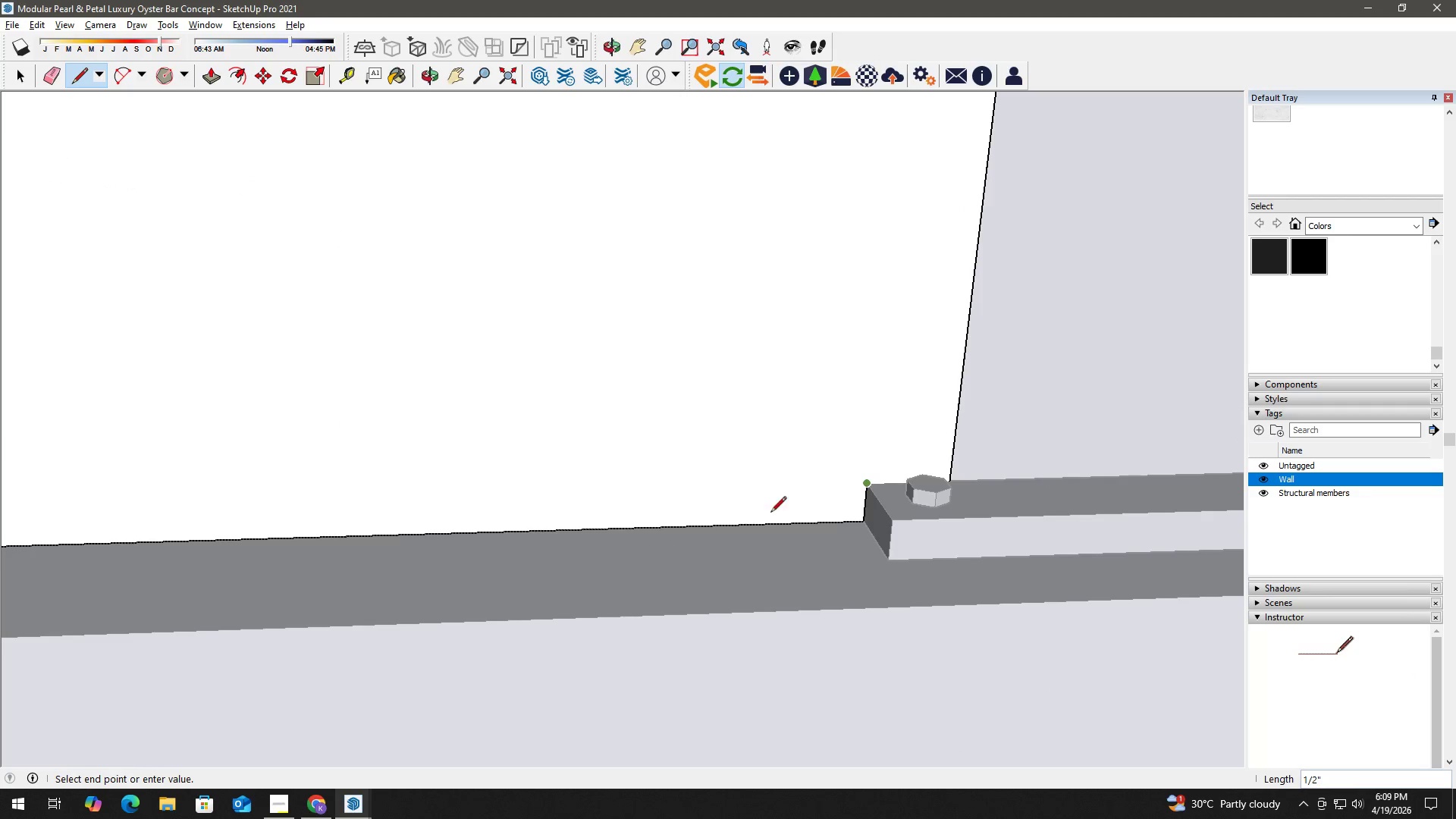 
scroll: coordinate [883, 503], scroll_direction: up, amount: 3.0
 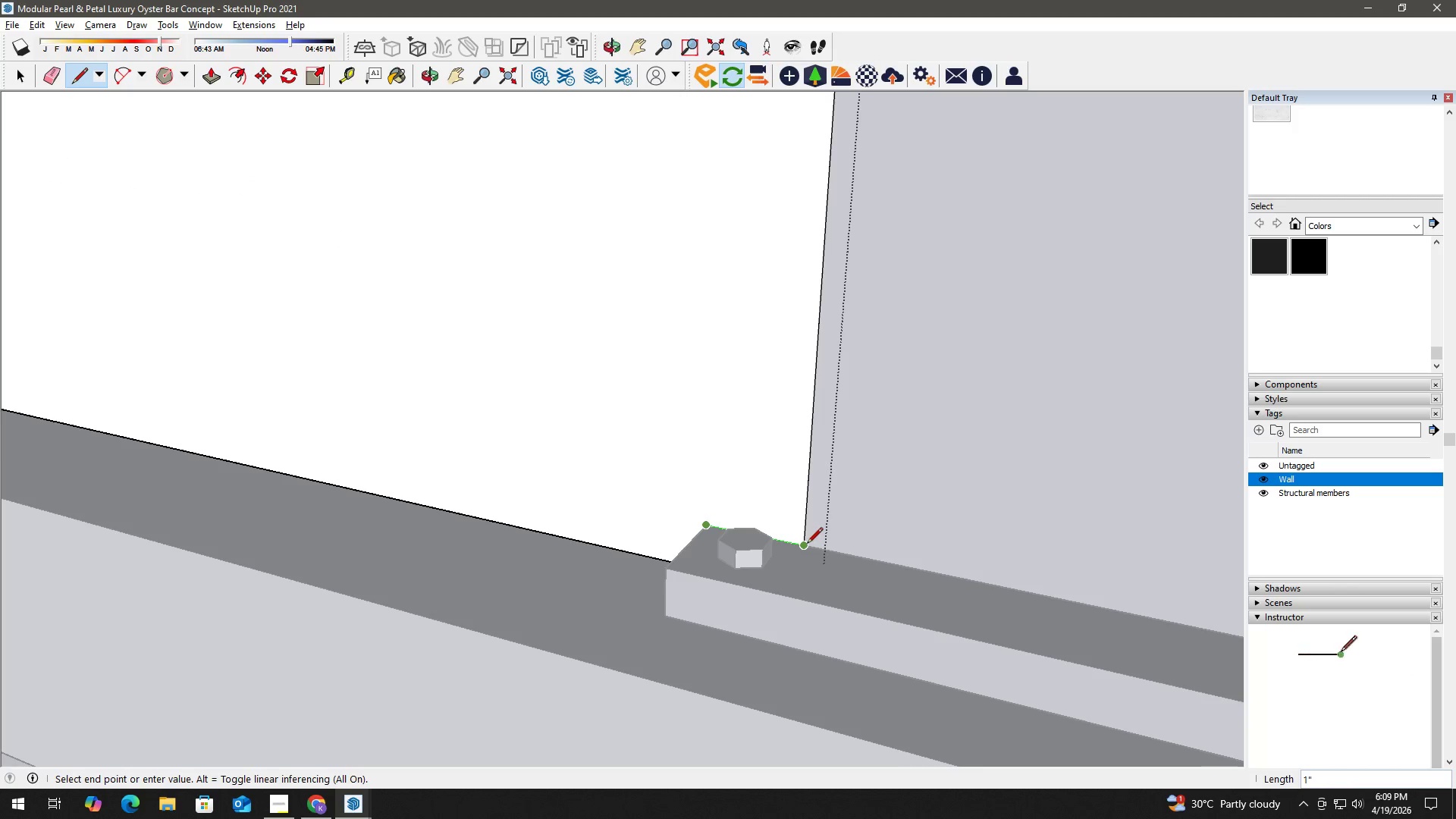 
left_click([806, 544])
 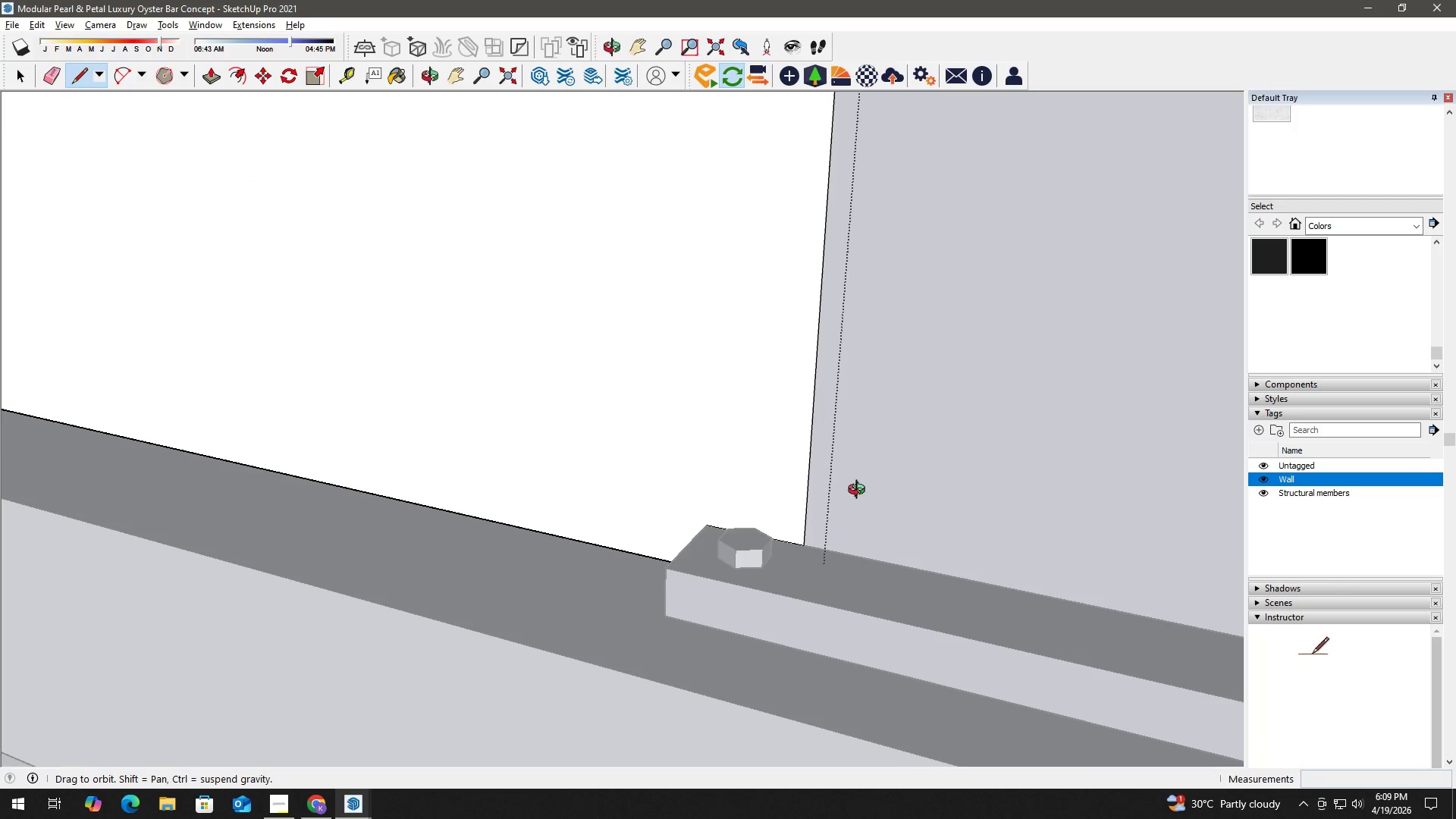 
key(K)
 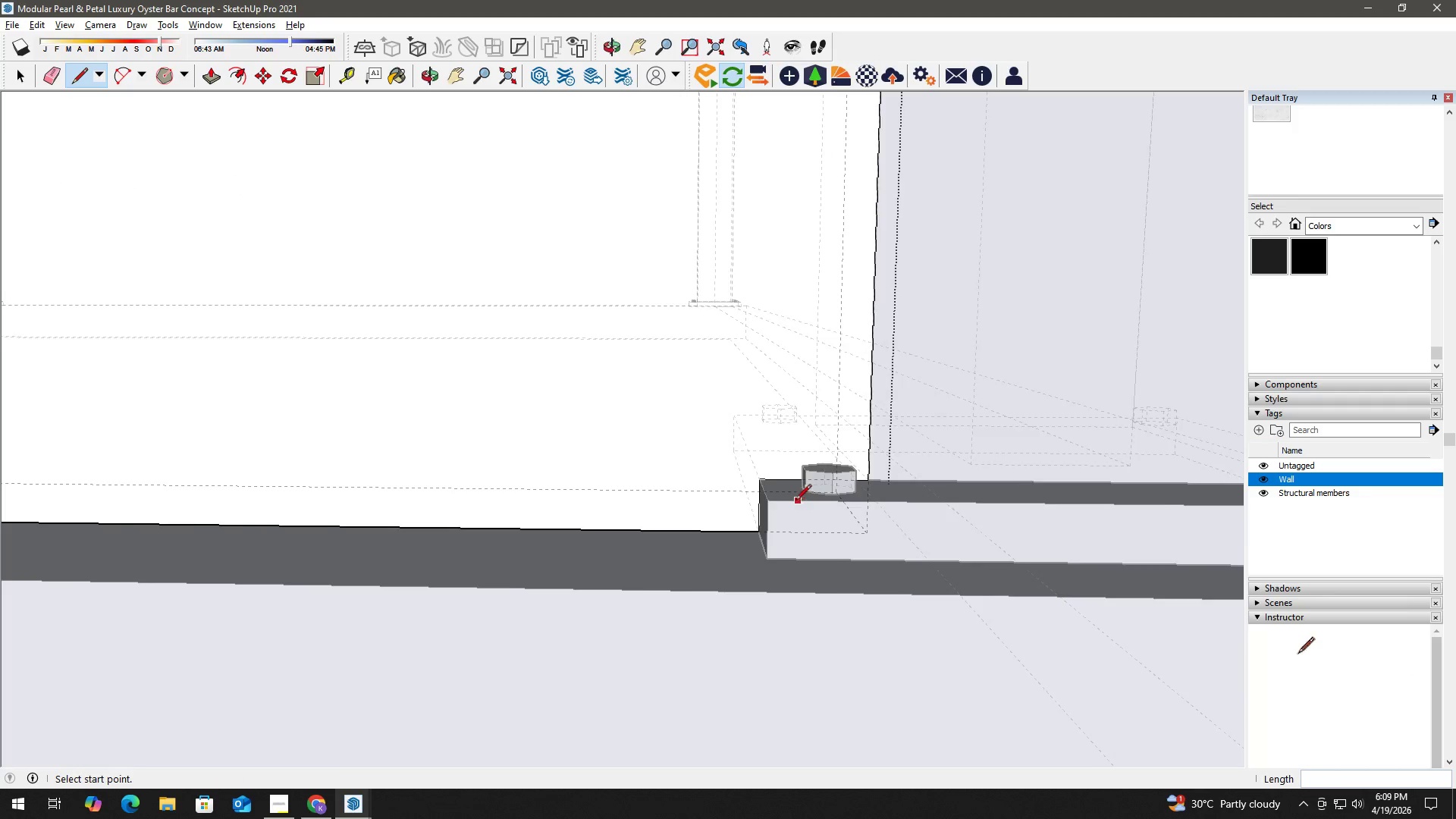 
scroll: coordinate [794, 507], scroll_direction: up, amount: 3.0
 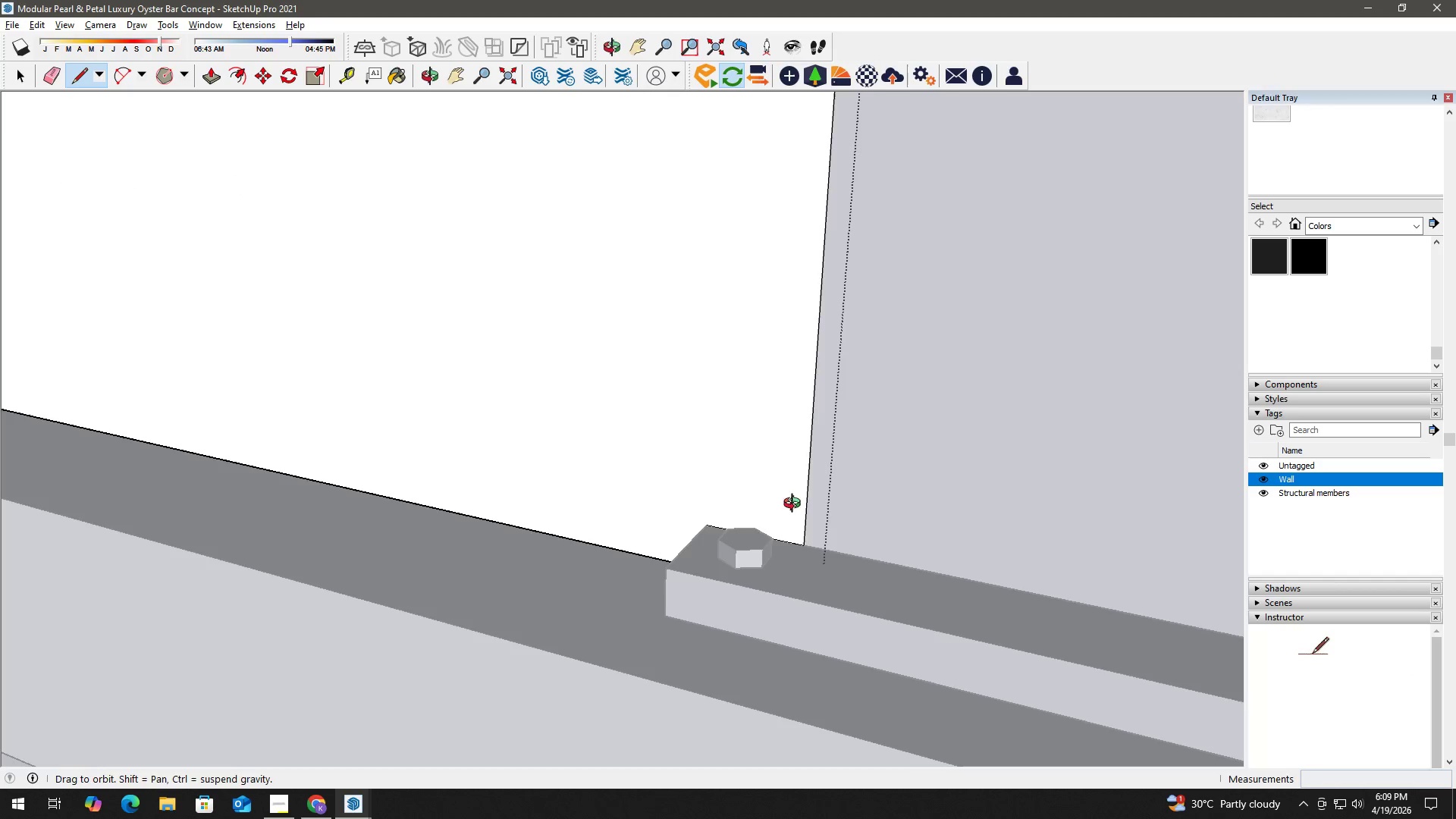 
key(Space)
 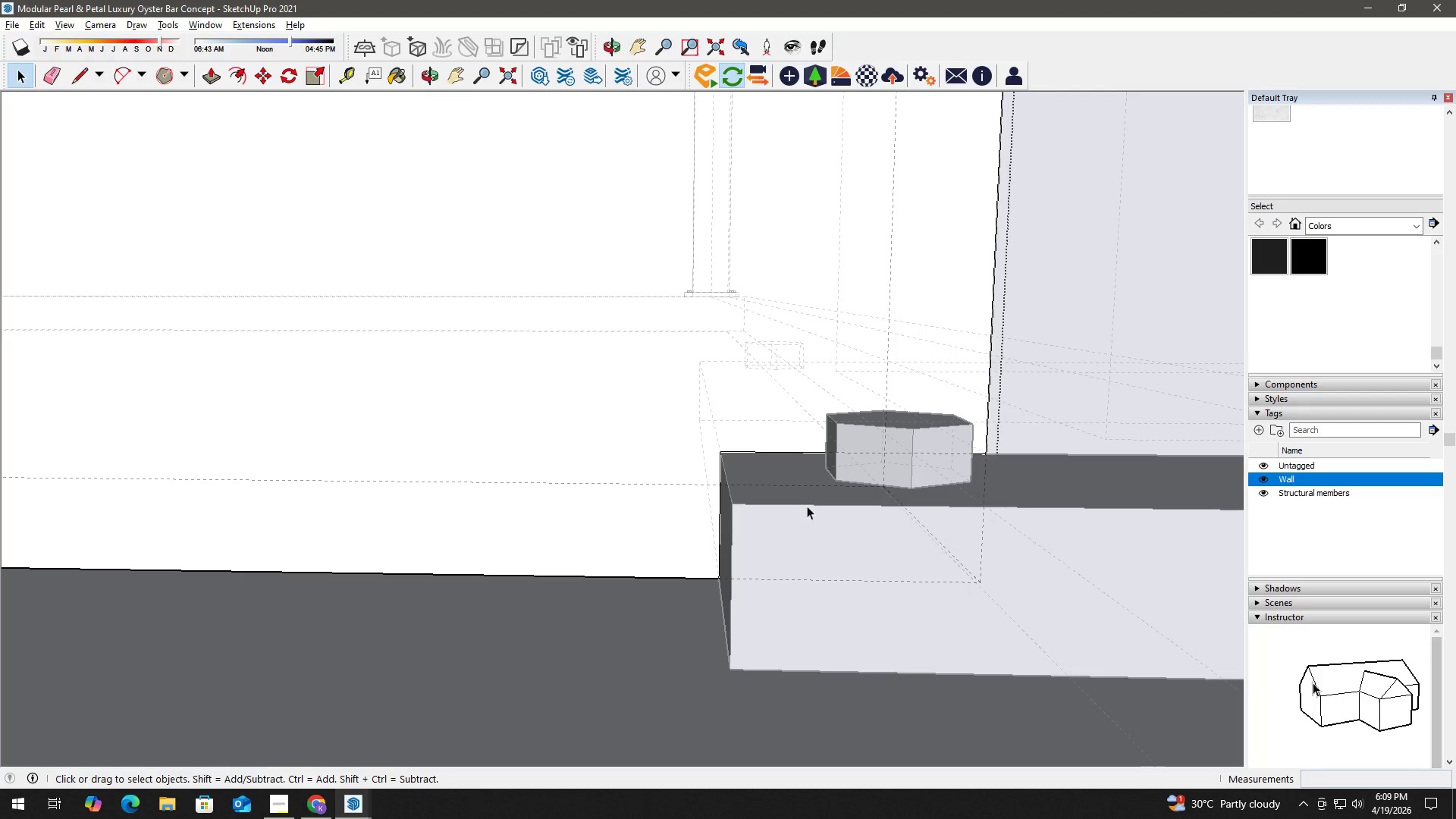 
scroll: coordinate [787, 504], scroll_direction: up, amount: 10.0
 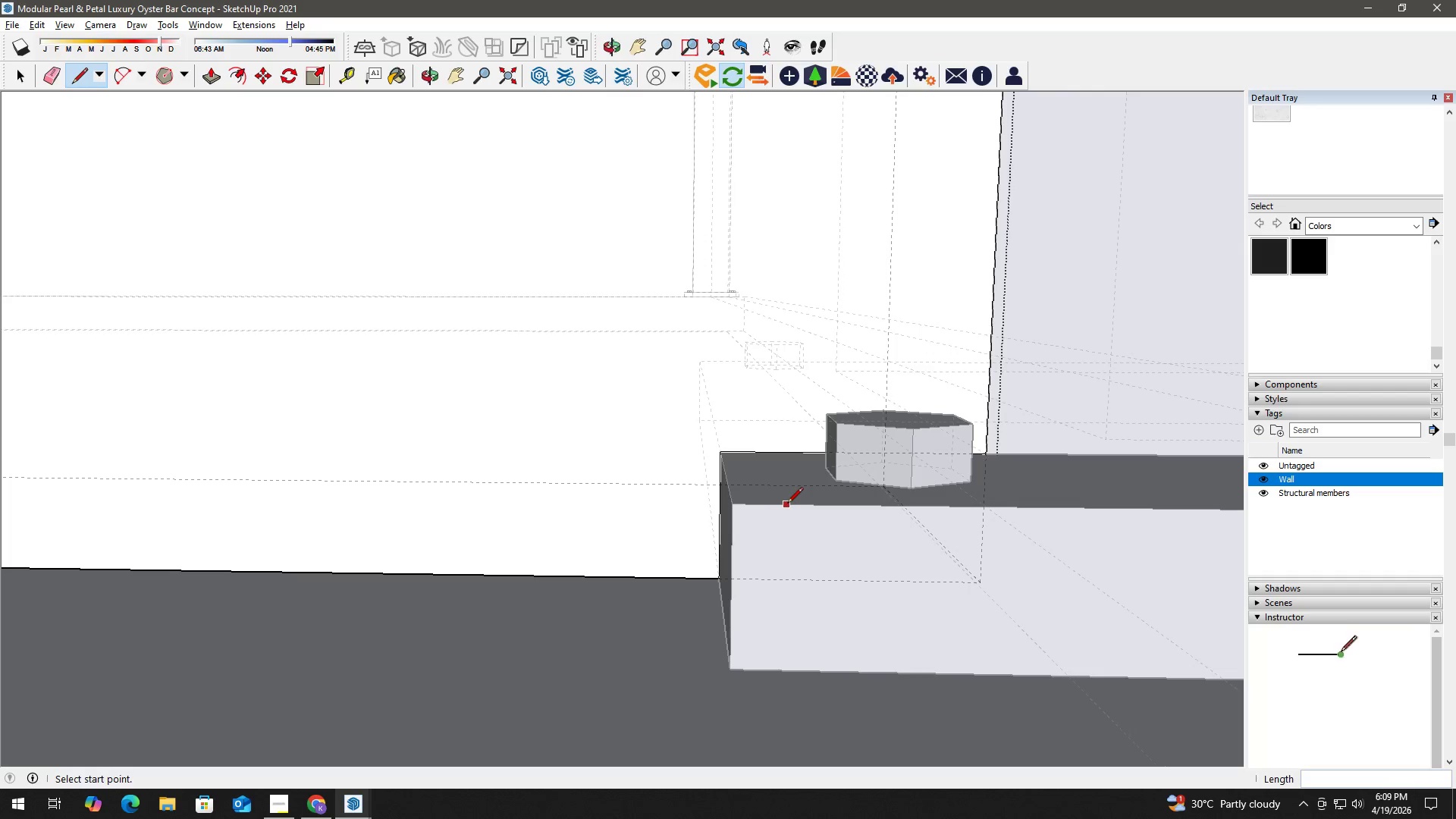 
key(P)
 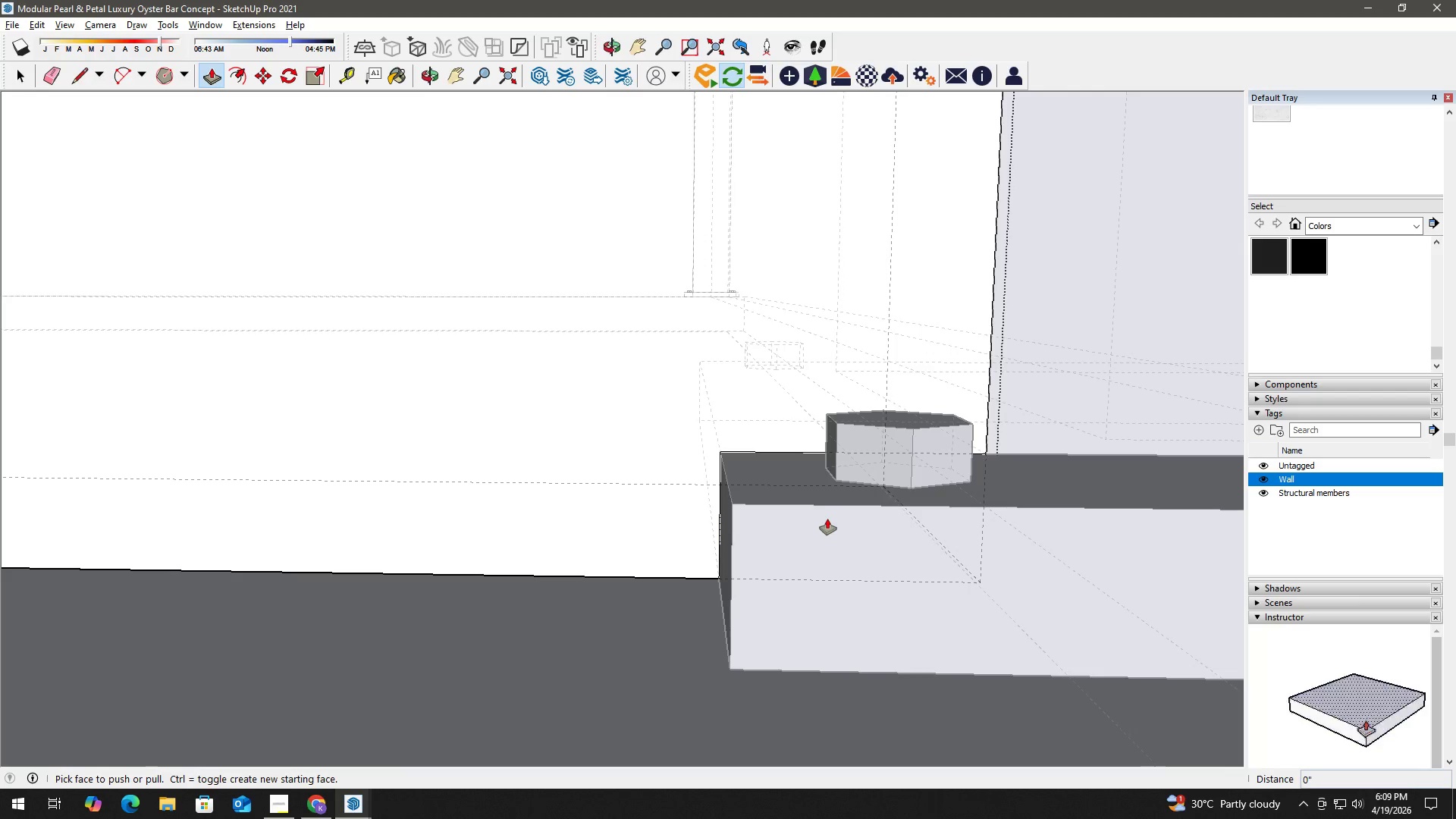 
left_click([827, 519])
 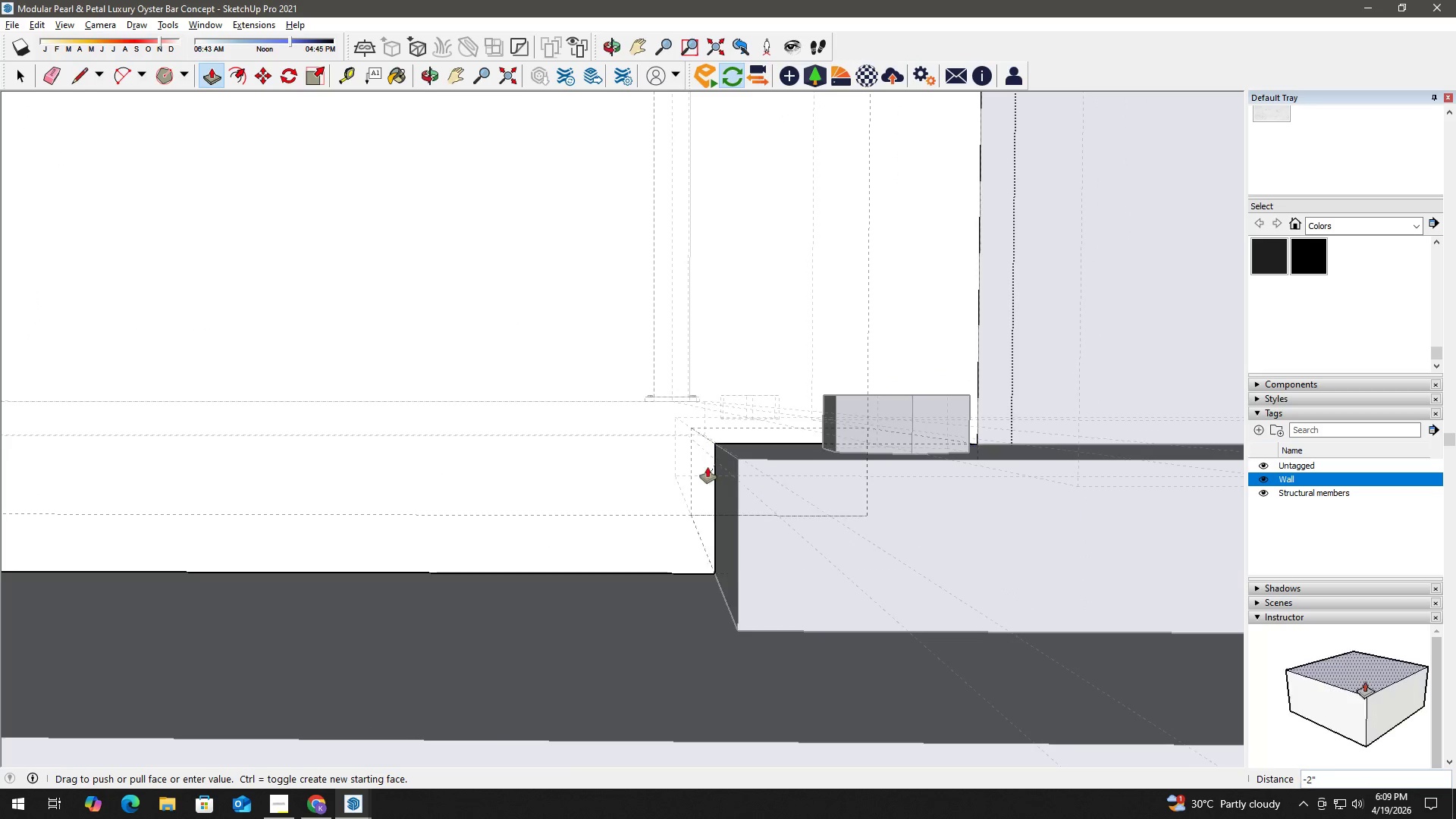 
left_click([676, 453])
 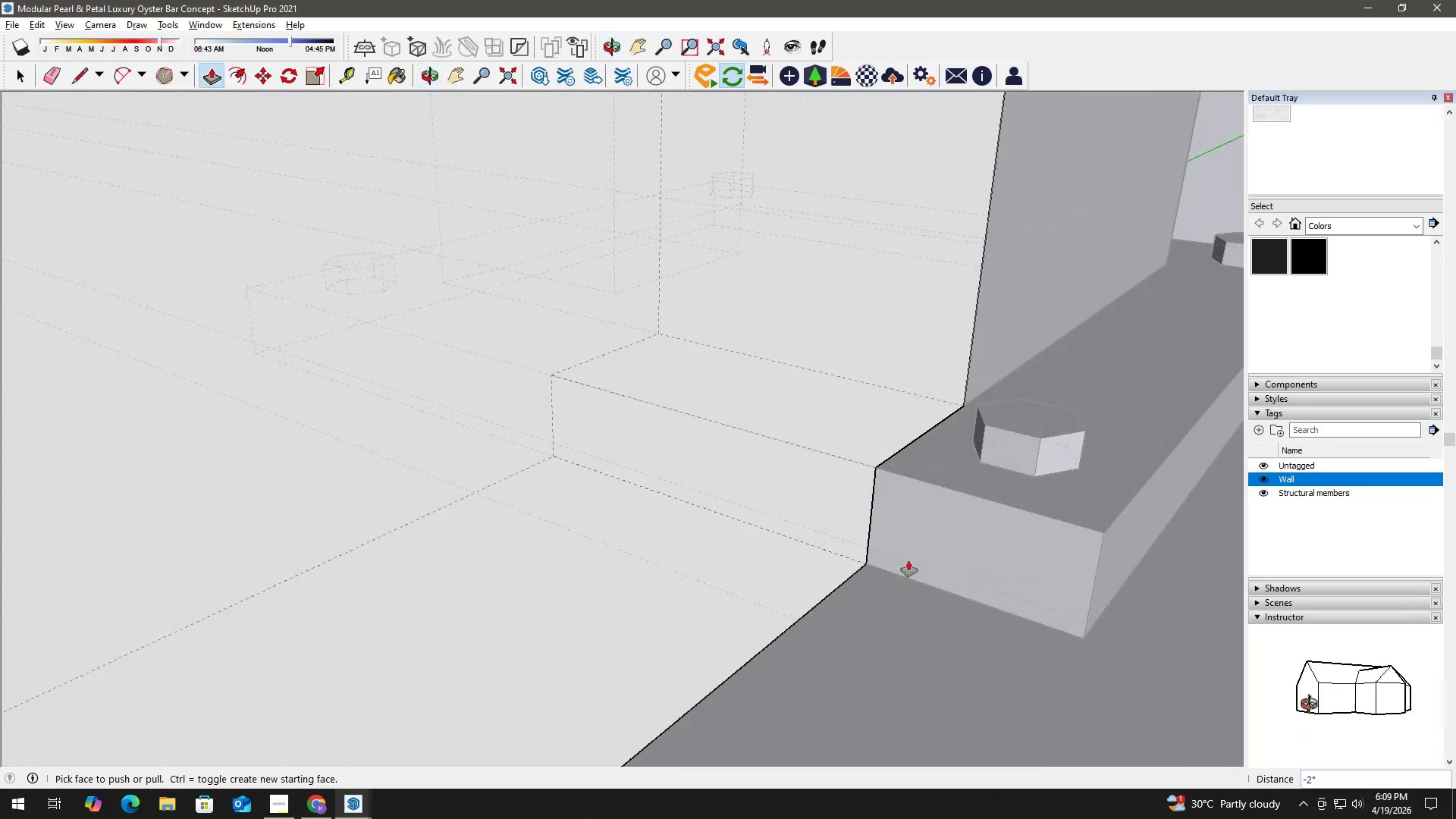 
scroll: coordinate [711, 496], scroll_direction: down, amount: 3.0
 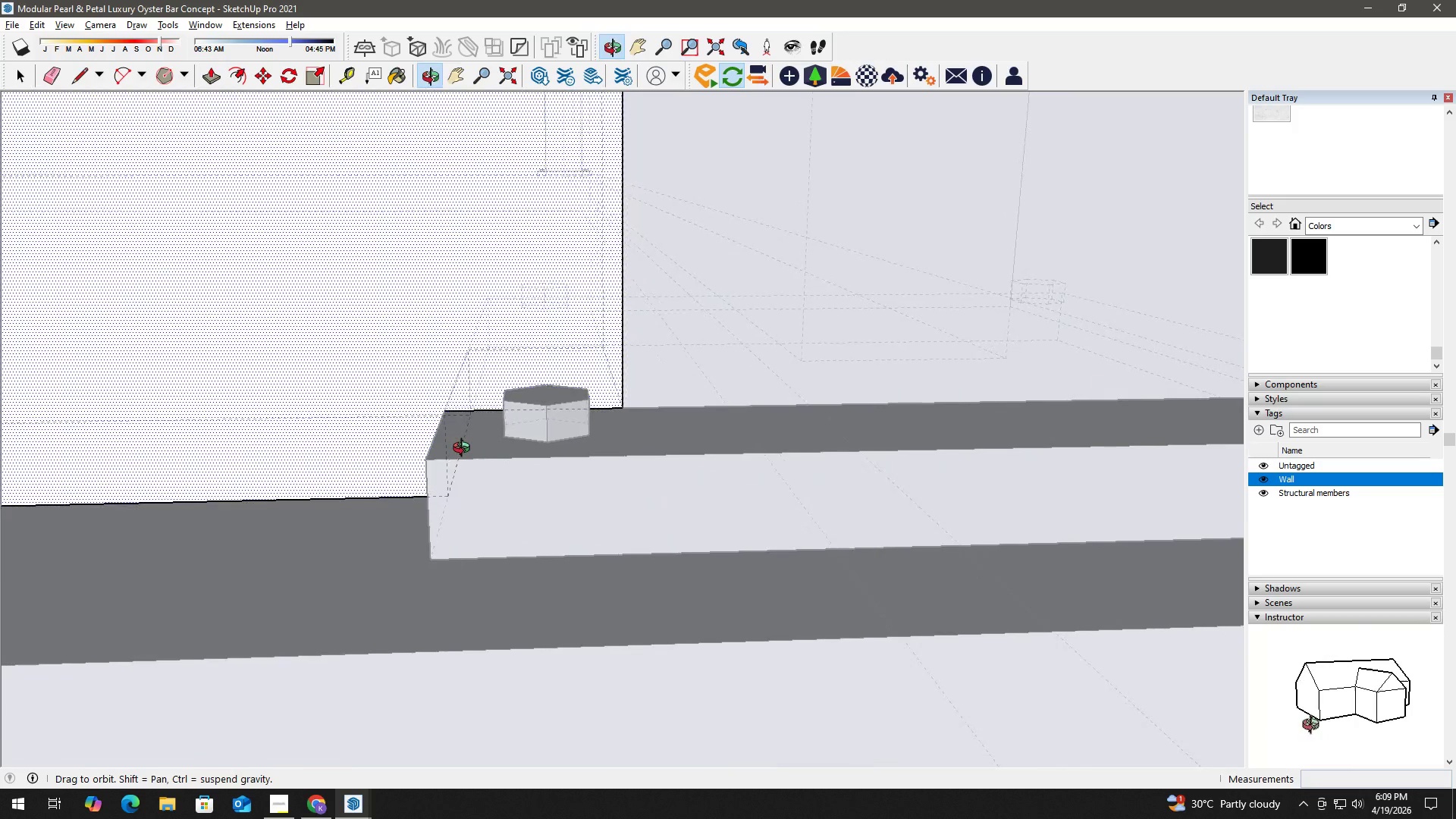 
key(K)
 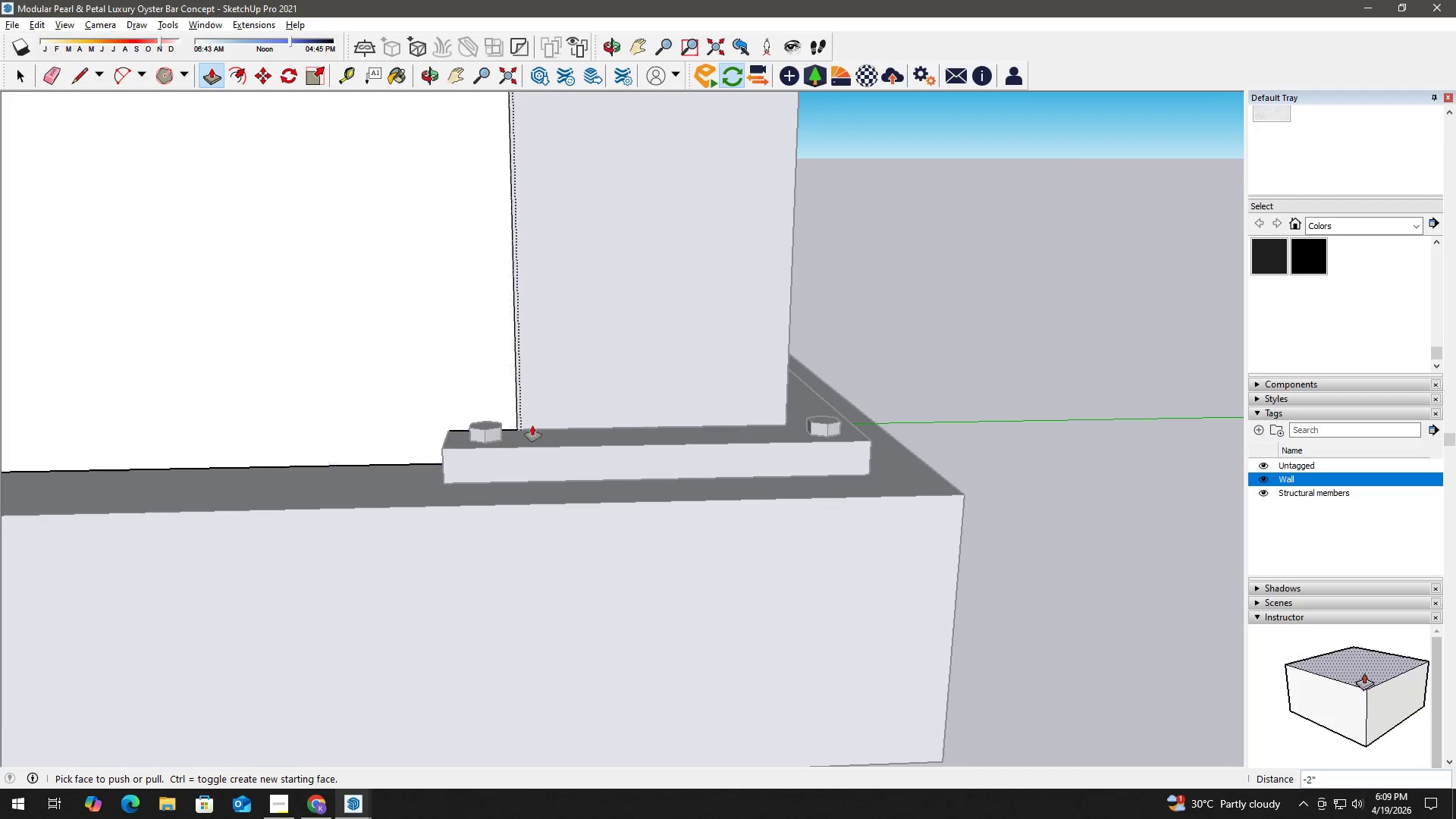 
scroll: coordinate [451, 441], scroll_direction: down, amount: 11.0
 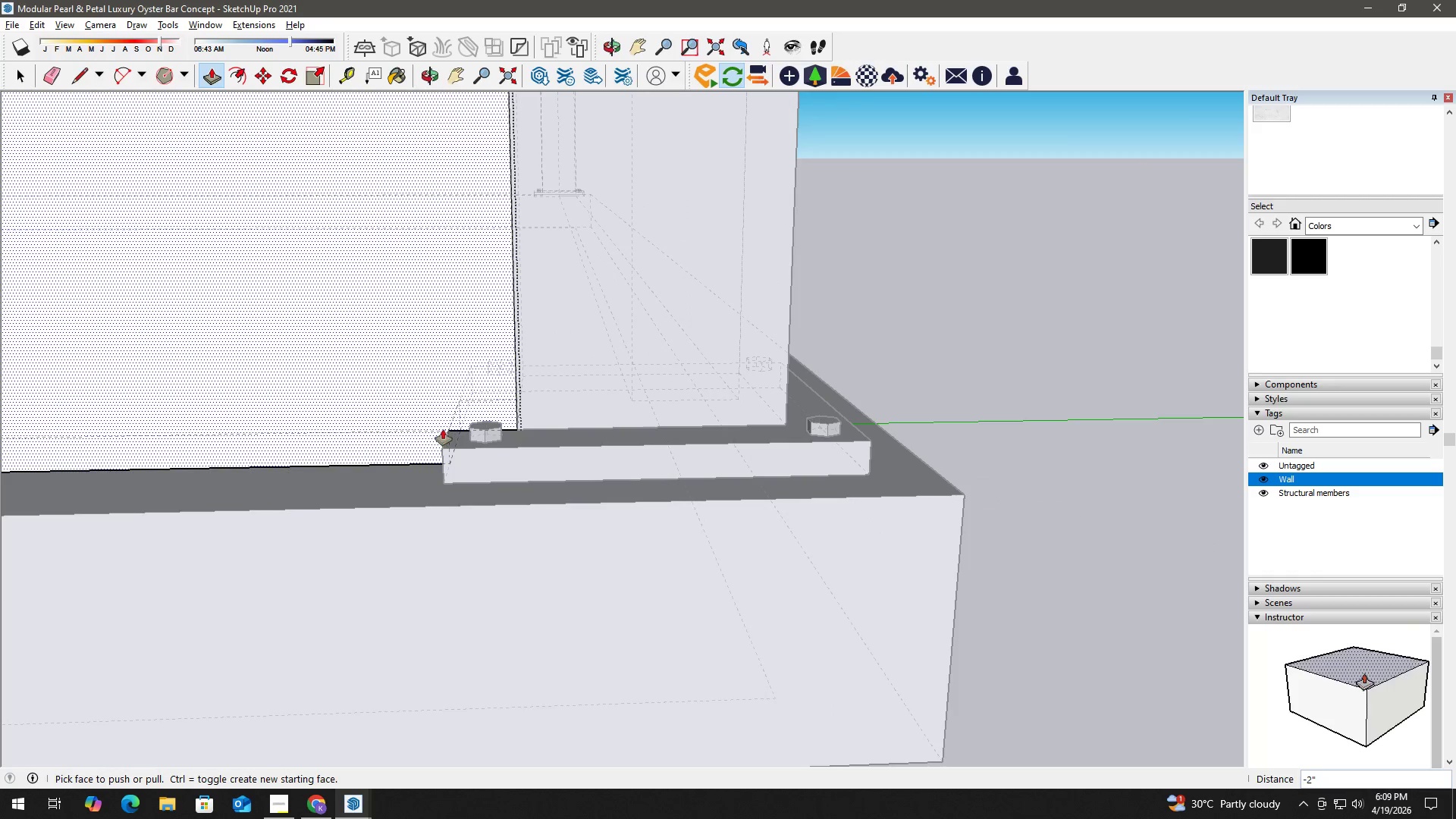 
key(Space)
 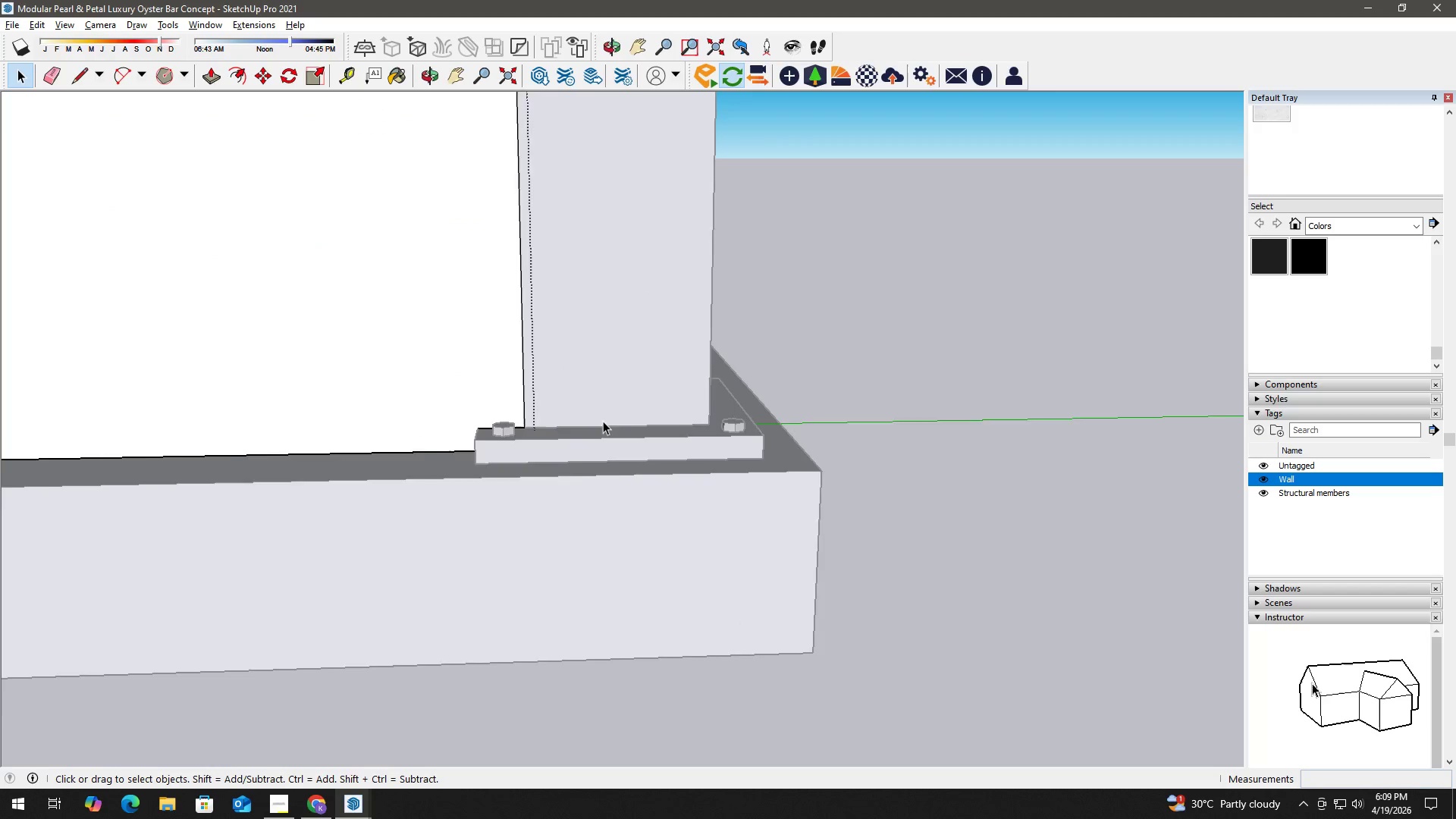 
key(Escape)
 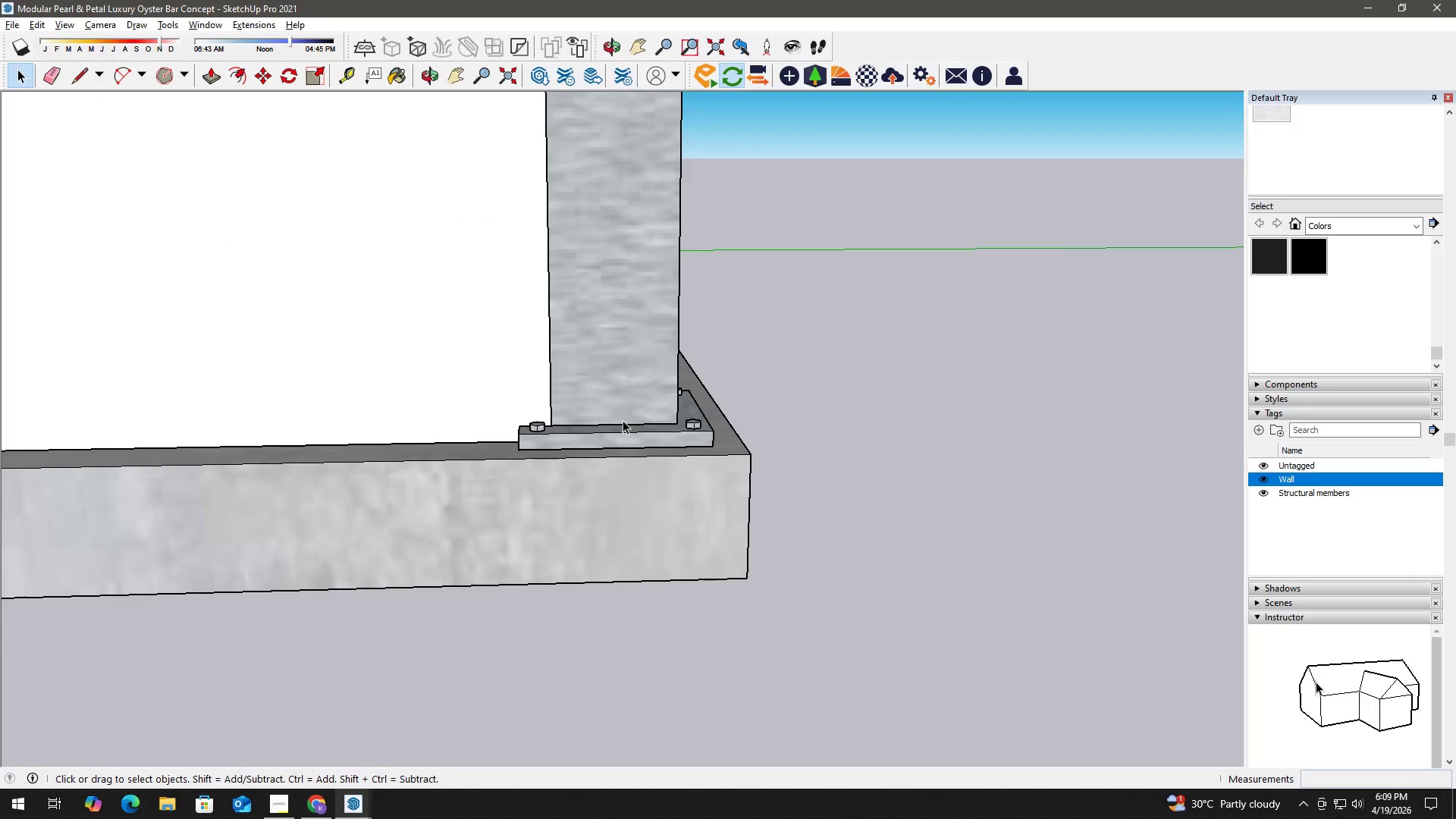 
key(Escape)
 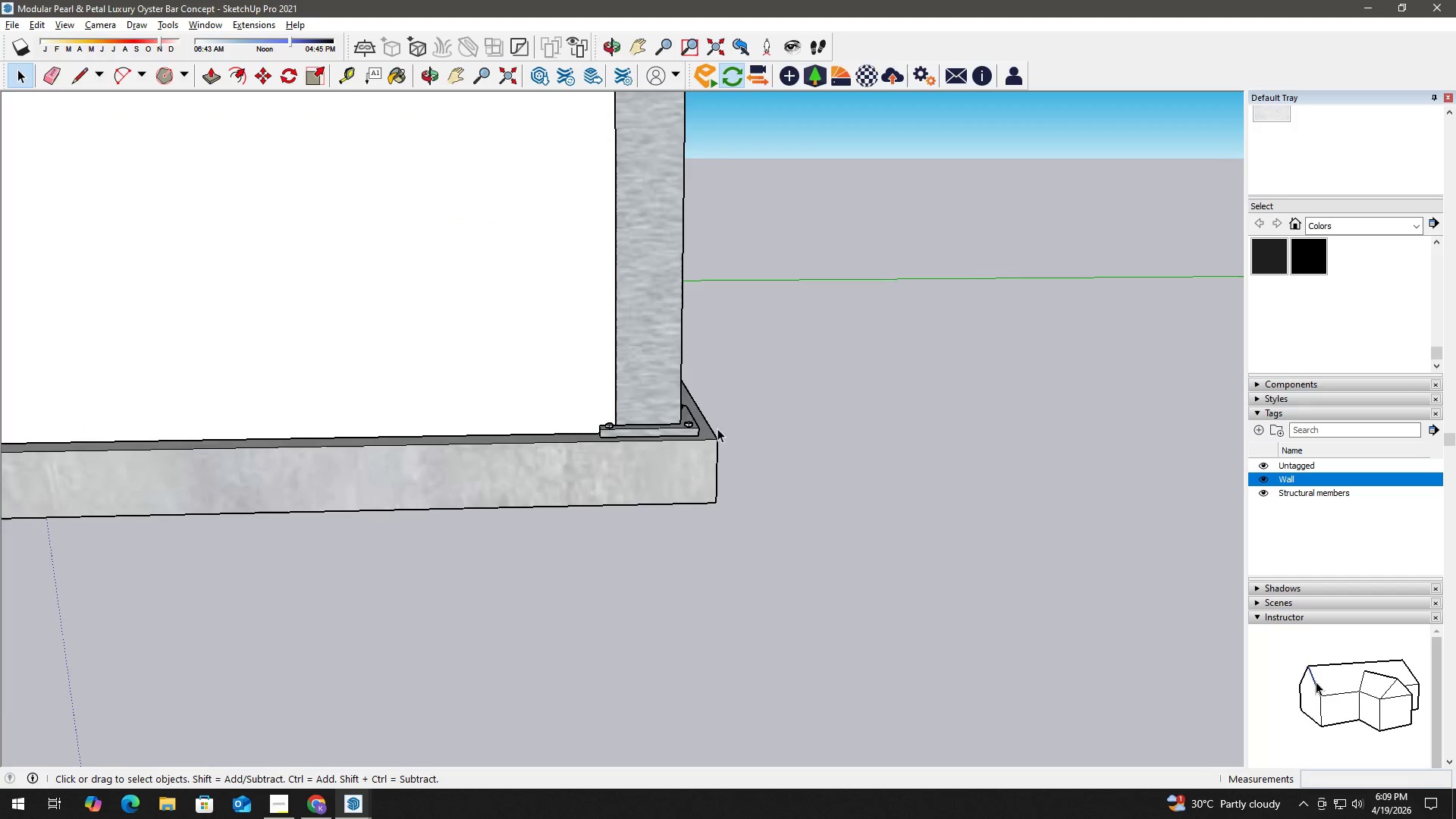 
key(H)
 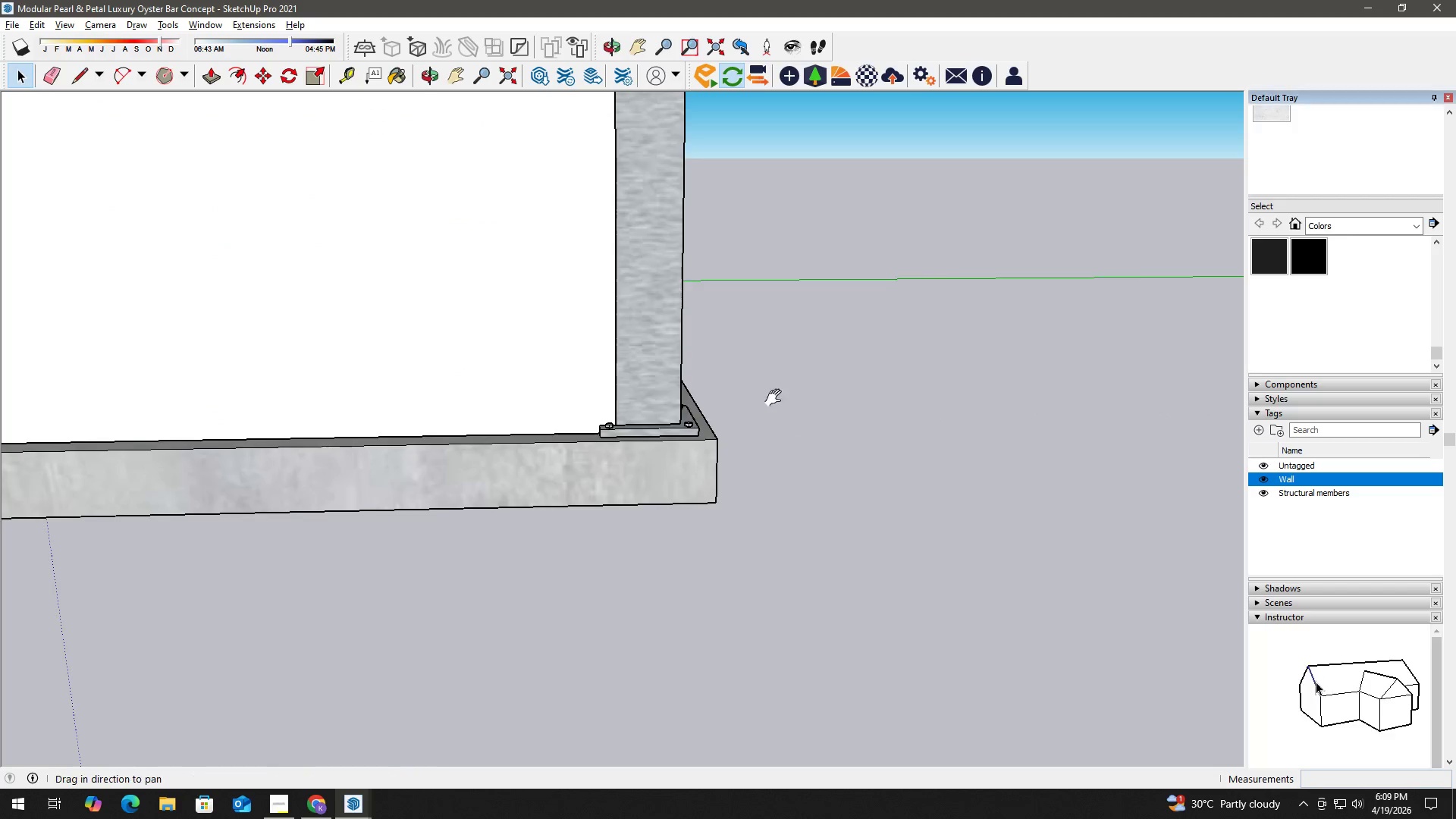 
left_click_drag(start_coordinate=[774, 398], to_coordinate=[421, 532])
 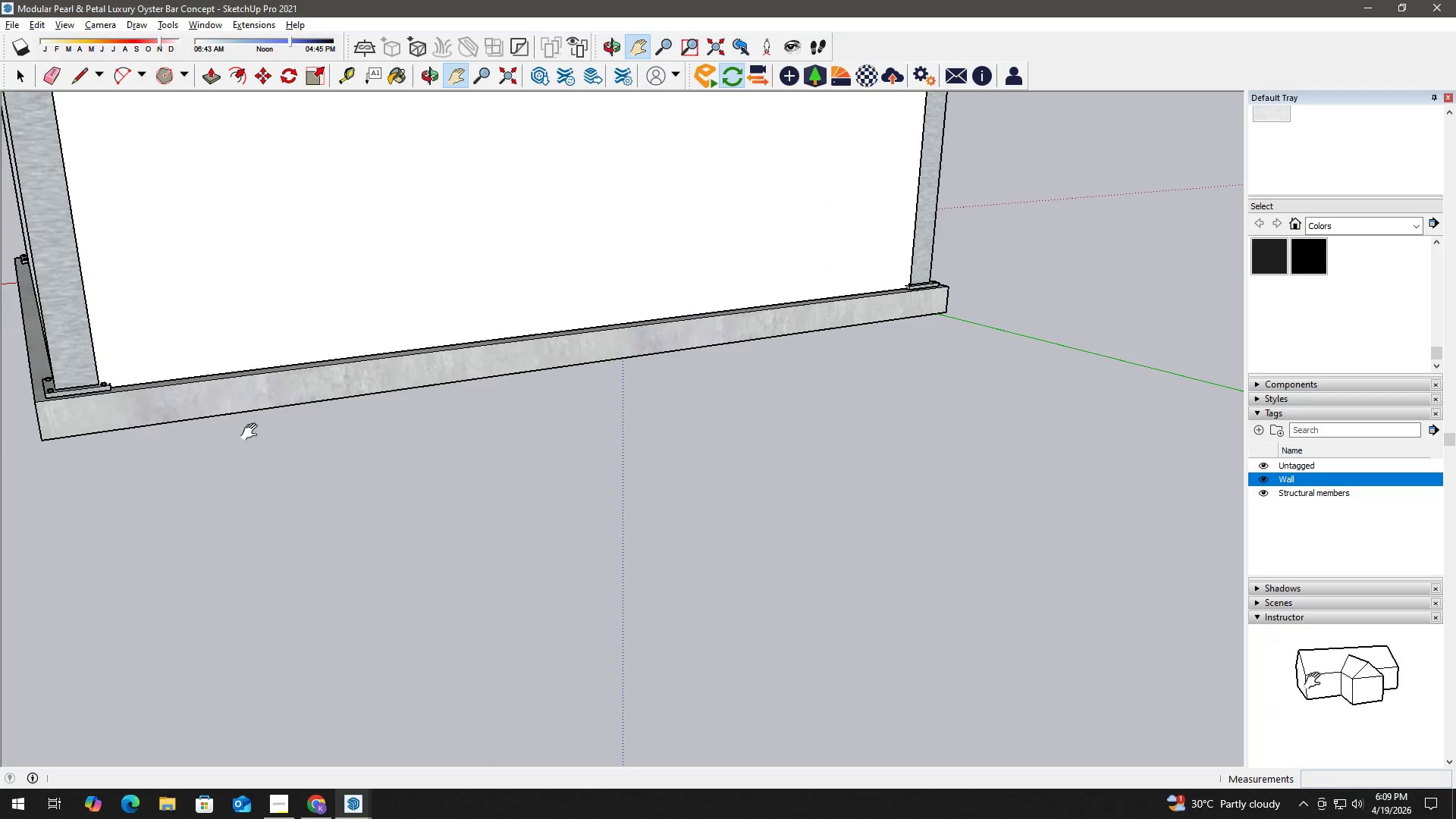 
scroll: coordinate [717, 426], scroll_direction: down, amount: 14.0
 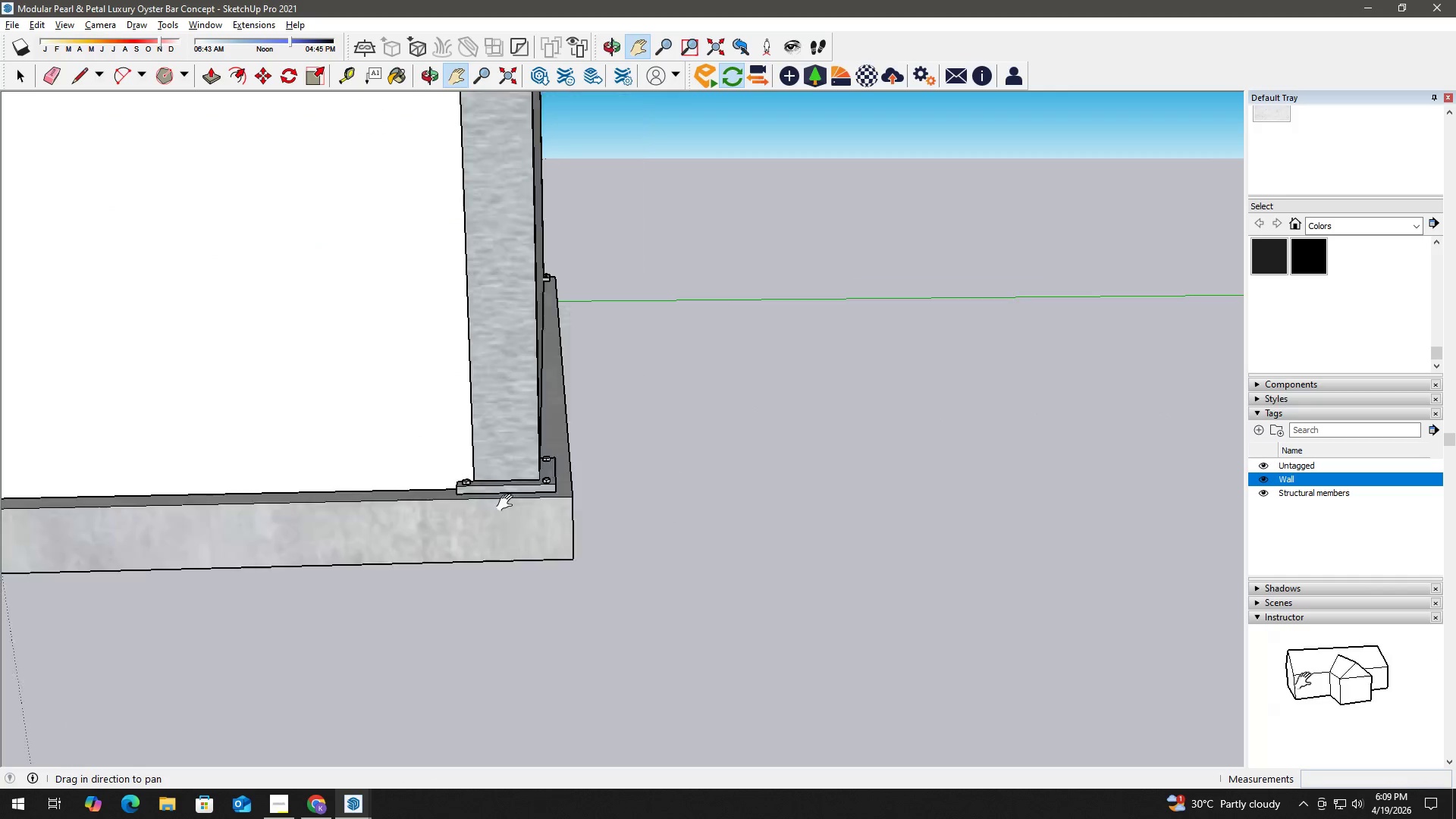 
key(H)
 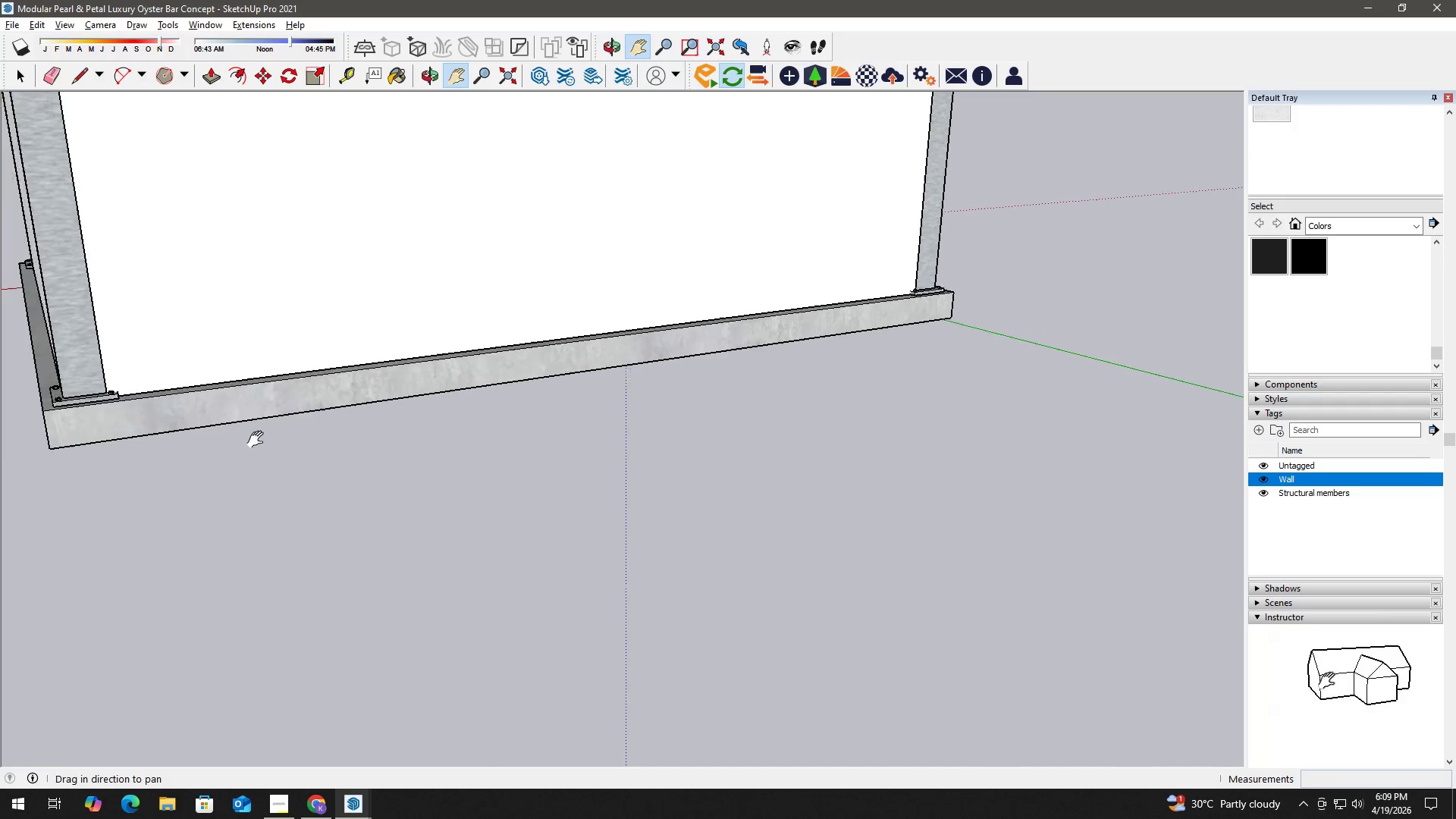 
left_click_drag(start_coordinate=[244, 425], to_coordinate=[450, 565])
 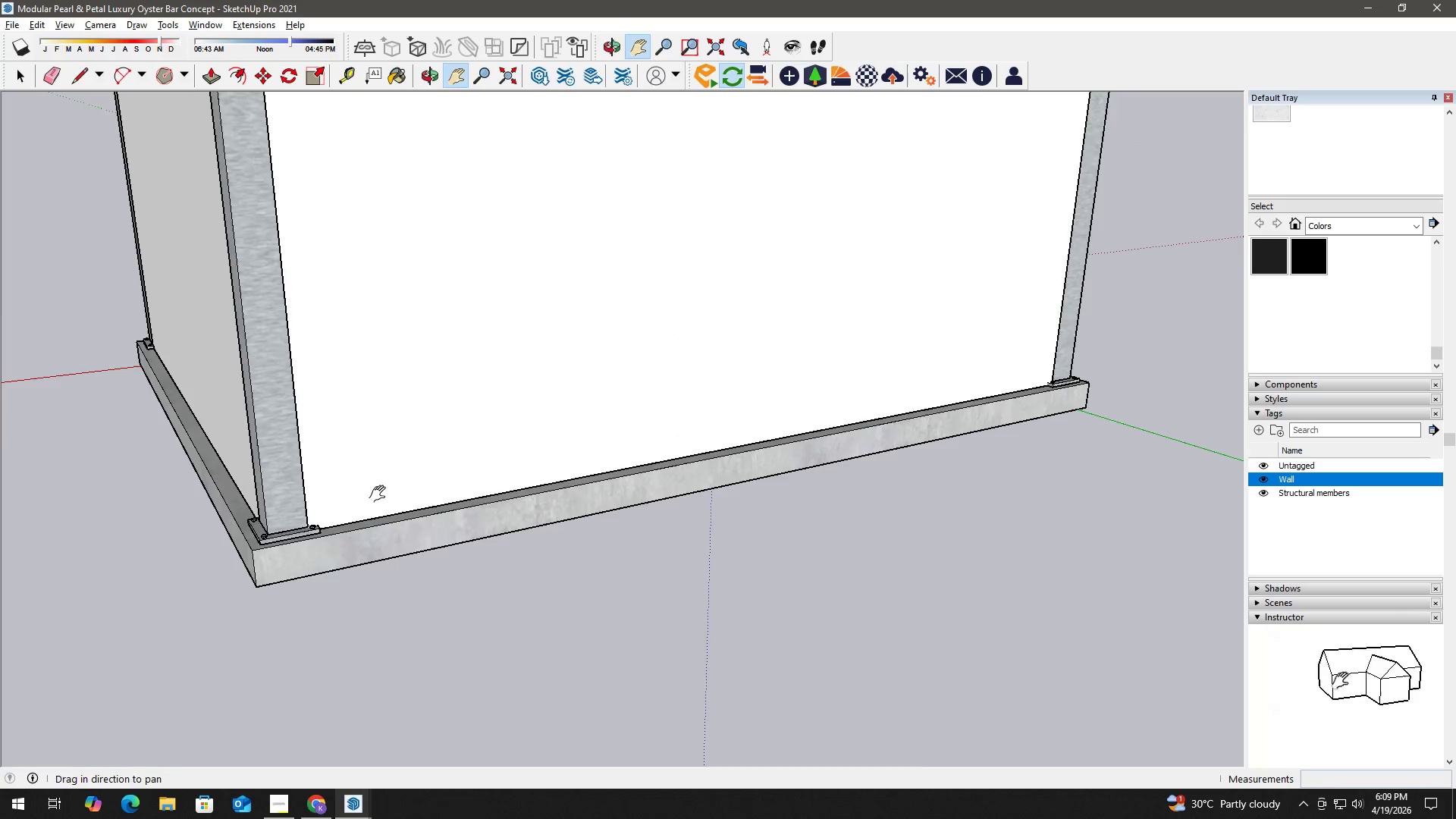 
key(Space)
 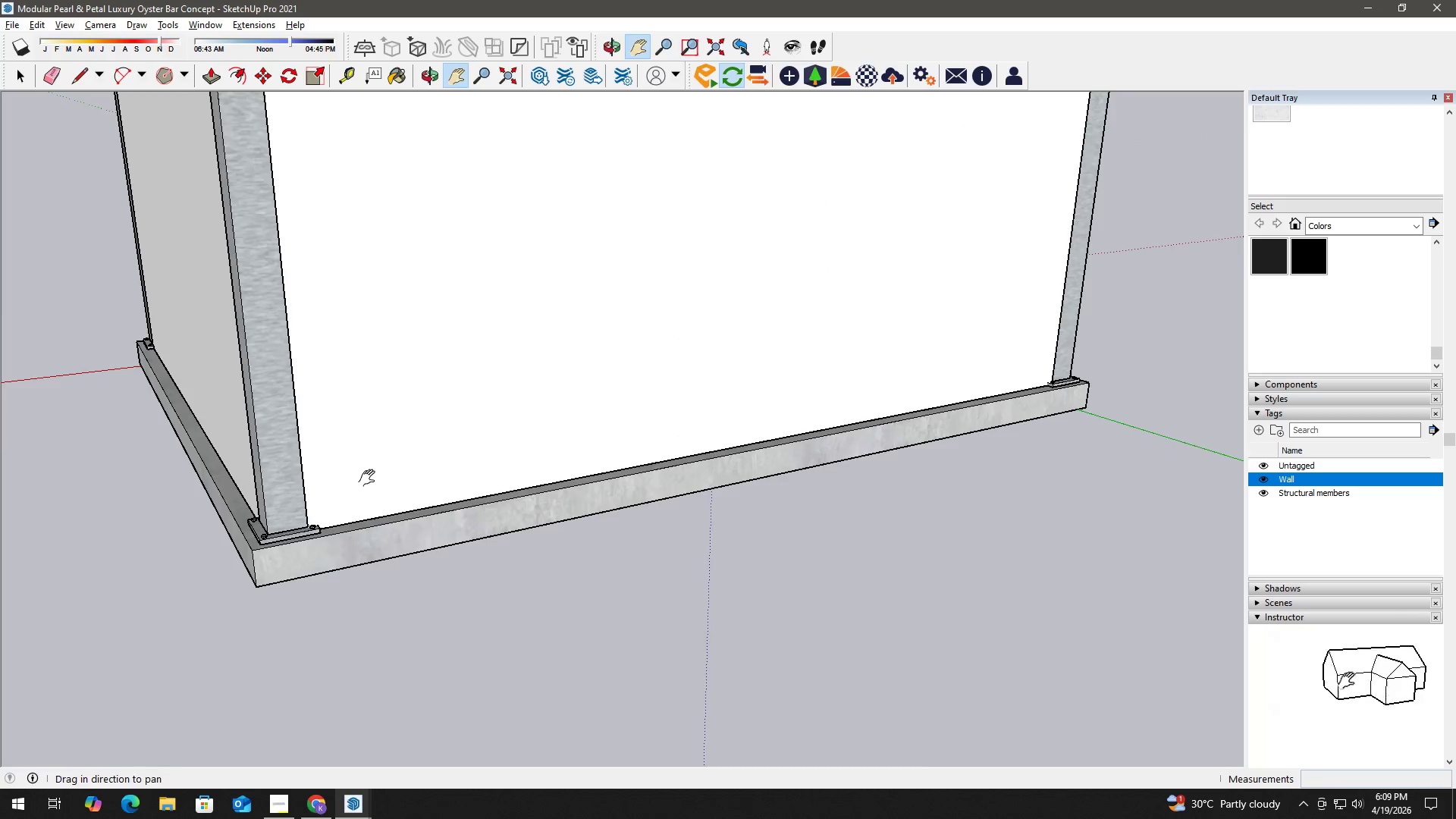 
double_click([381, 454])
 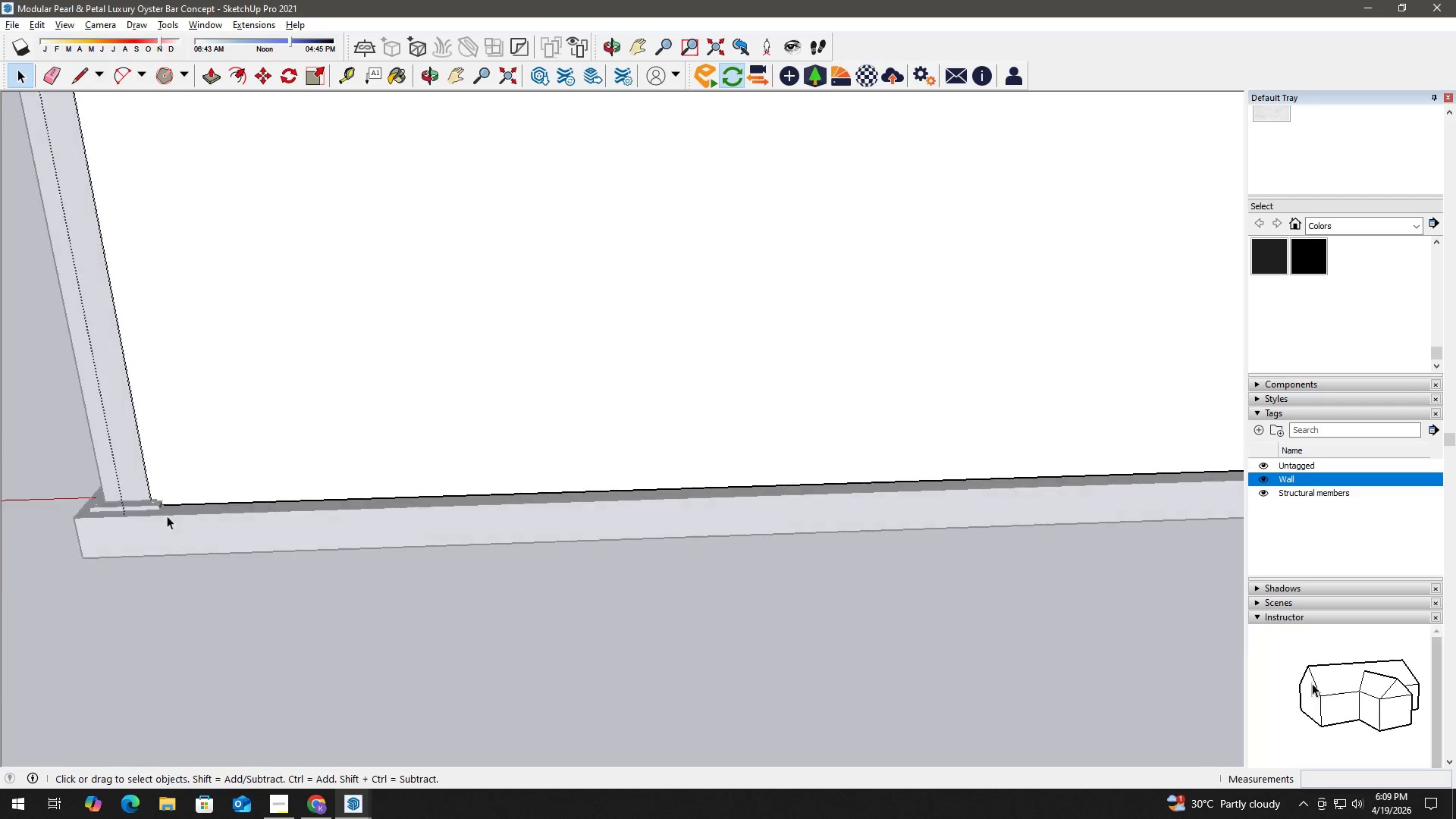 
scroll: coordinate [214, 587], scroll_direction: up, amount: 29.0
 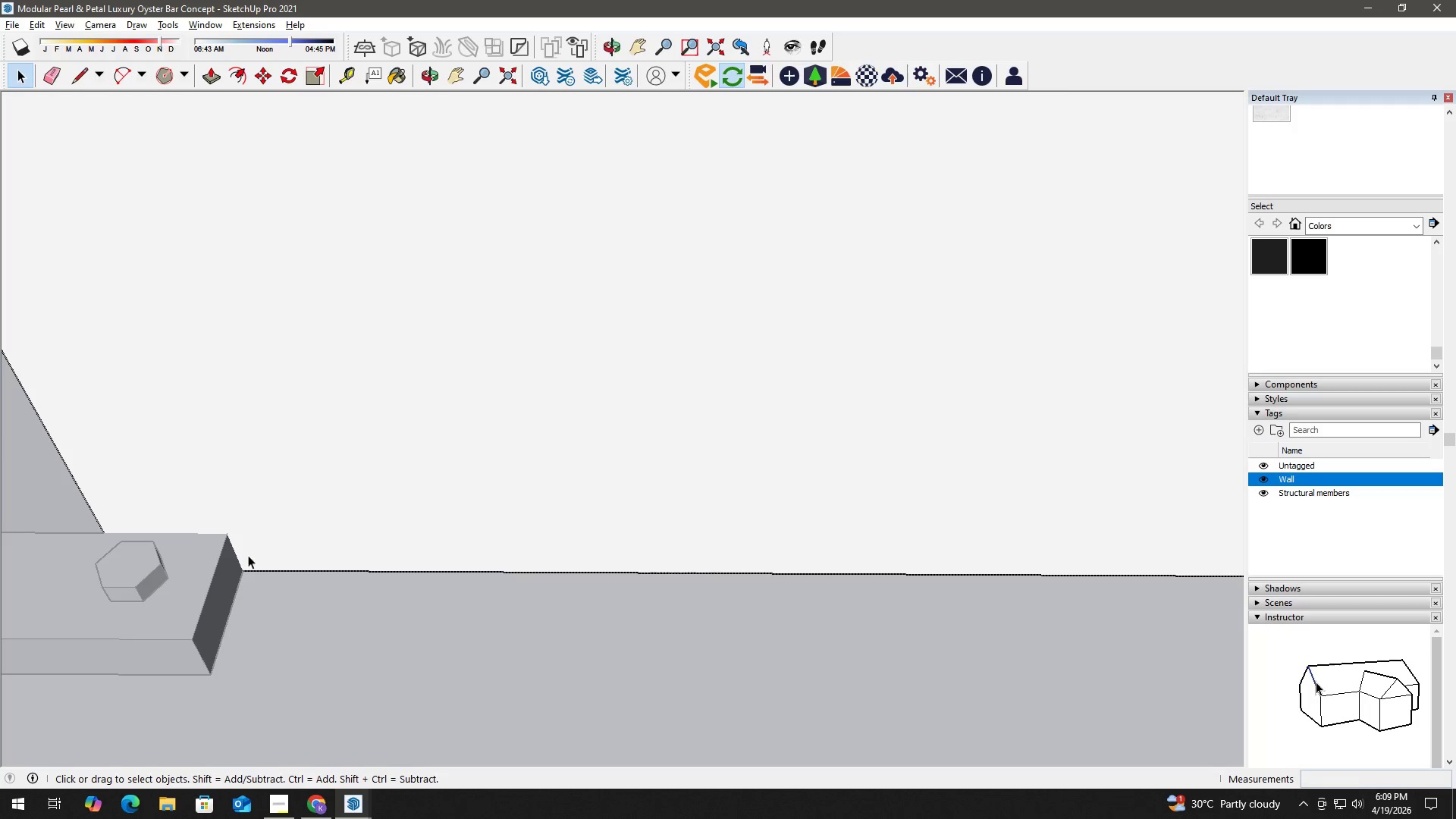 
key(L)
 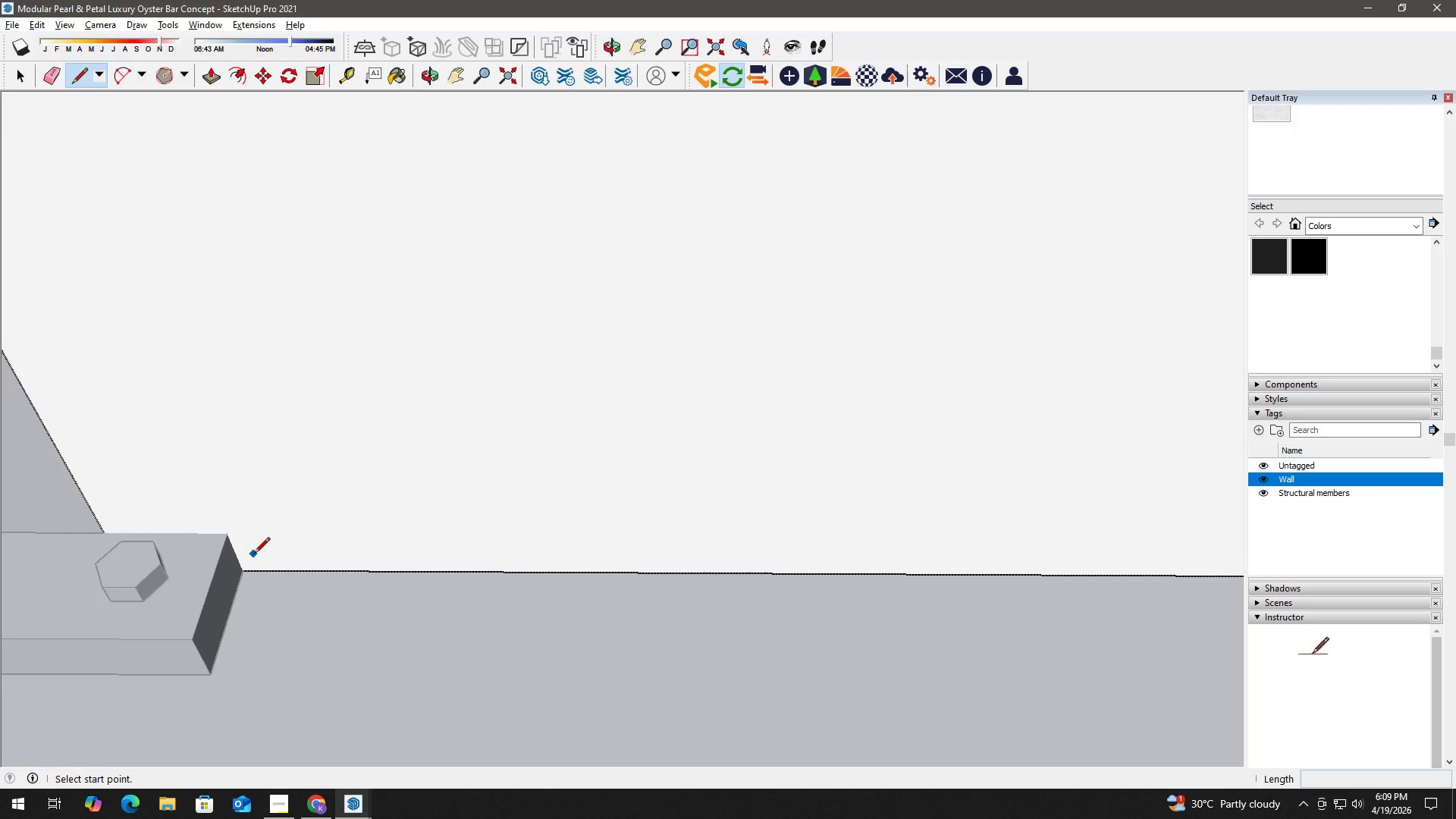 
scroll: coordinate [254, 554], scroll_direction: up, amount: 1.0
 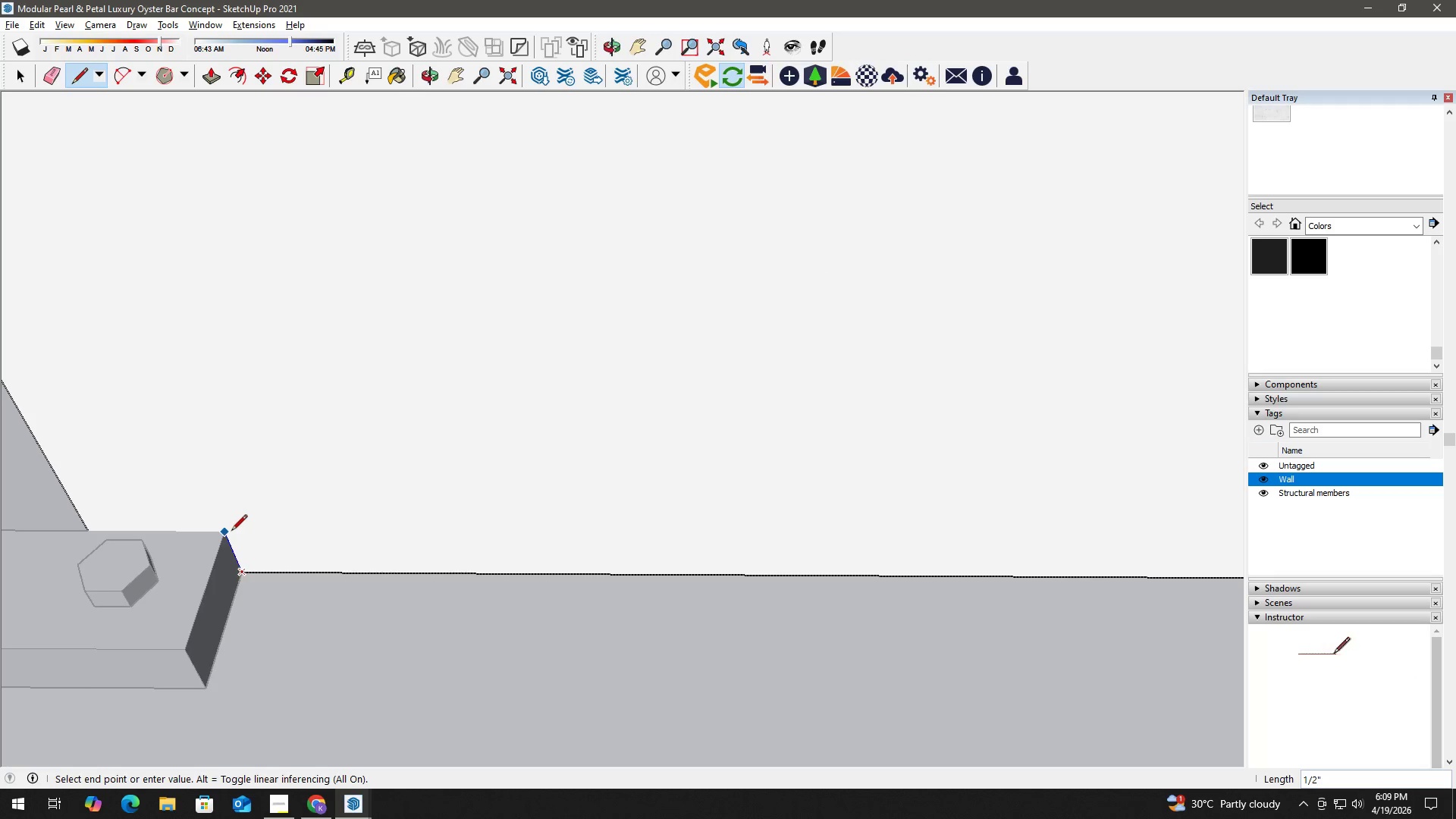 
left_click_drag(start_coordinate=[227, 527], to_coordinate=[220, 527])
 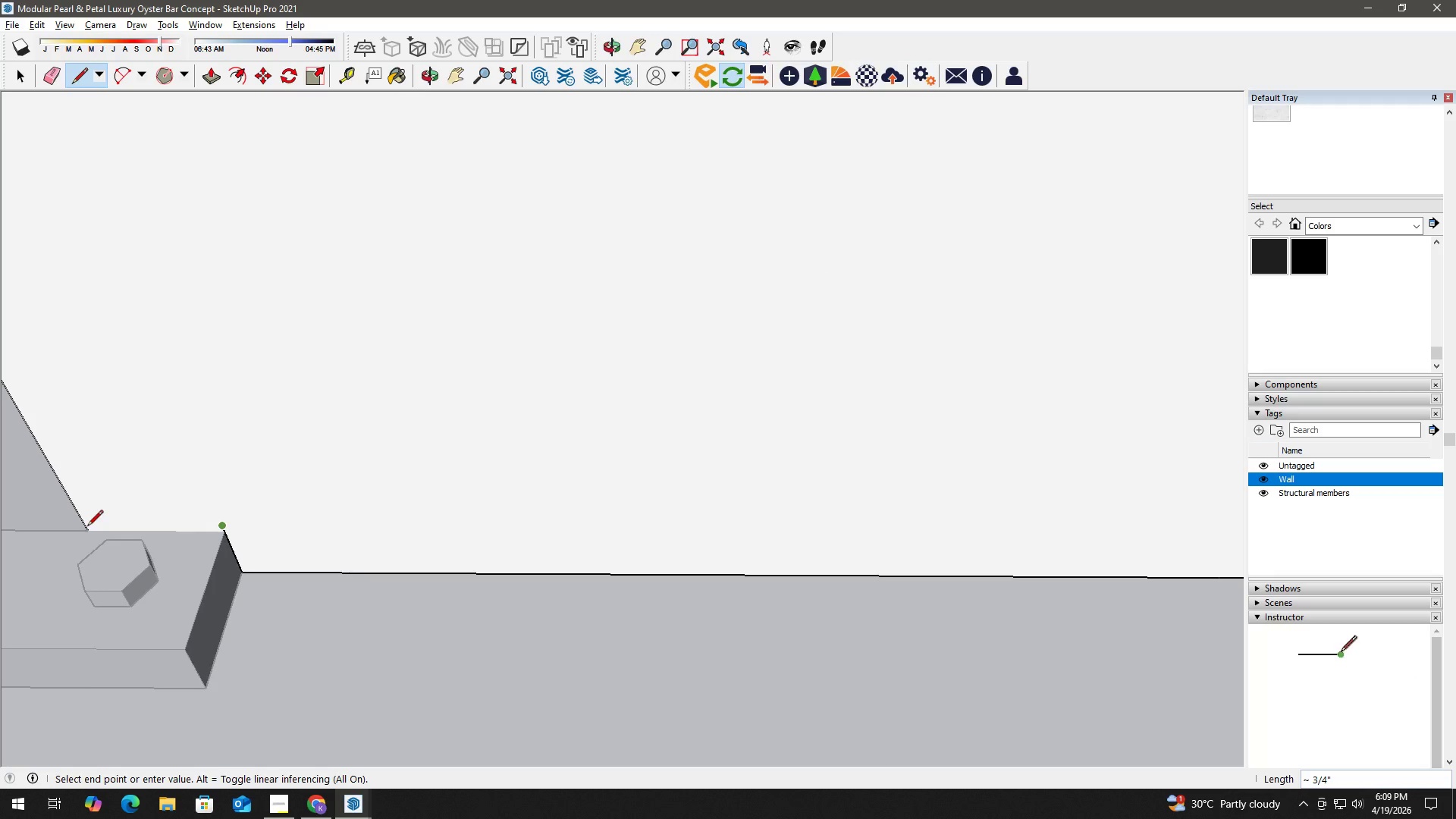 
mouse_move([114, 534])
 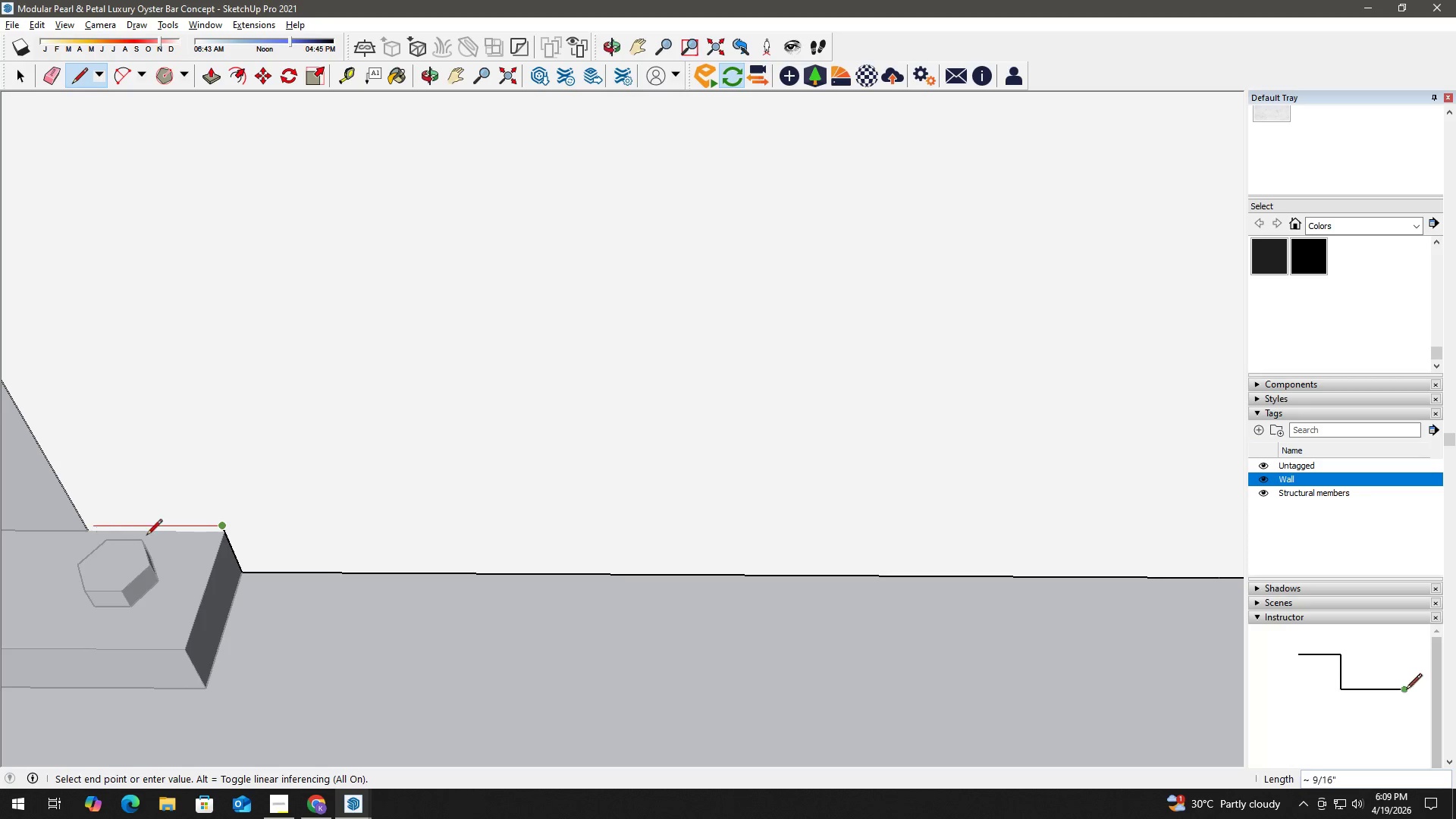 
scroll: coordinate [160, 538], scroll_direction: up, amount: 1.0
 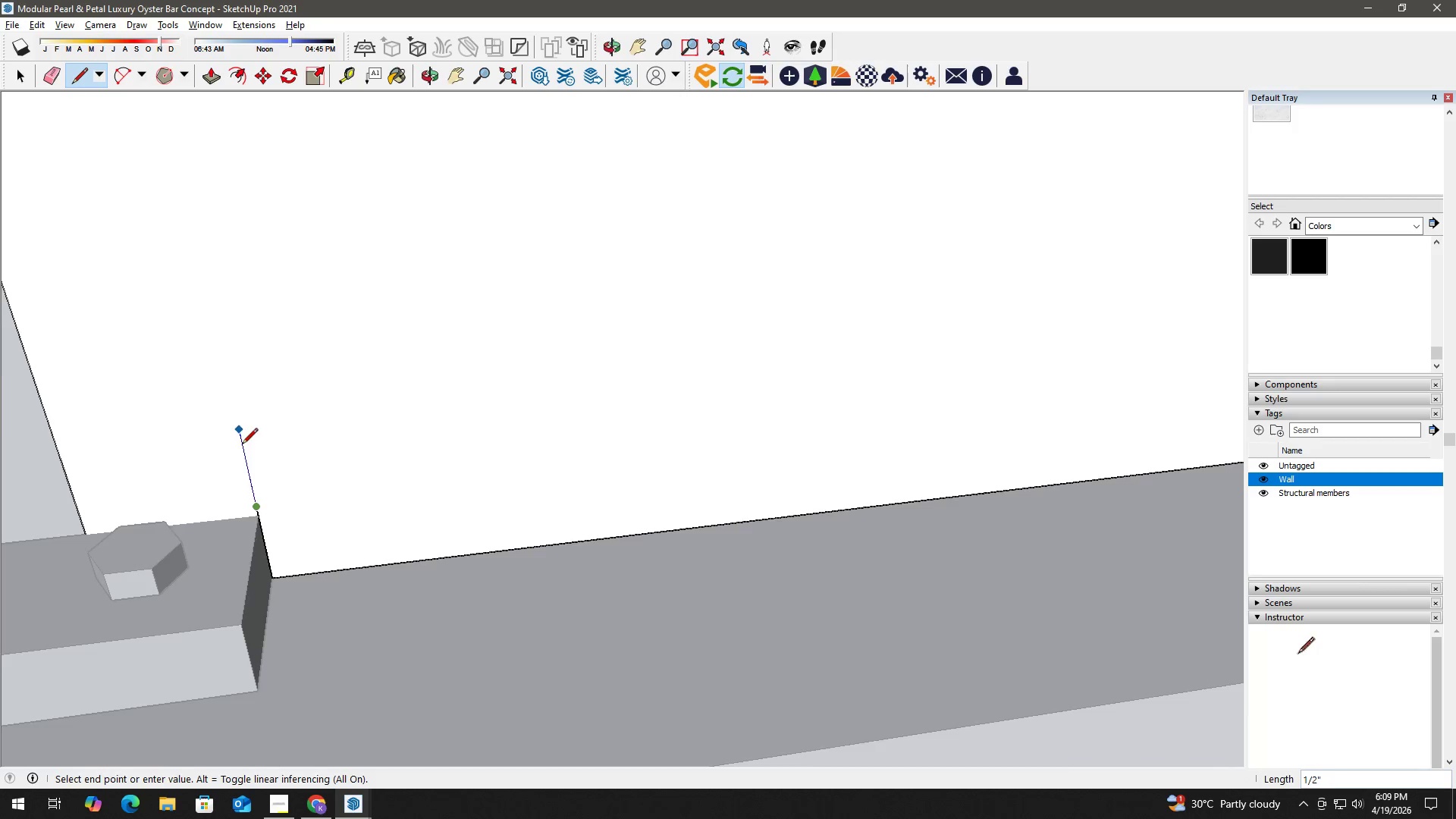 
key(Space)
 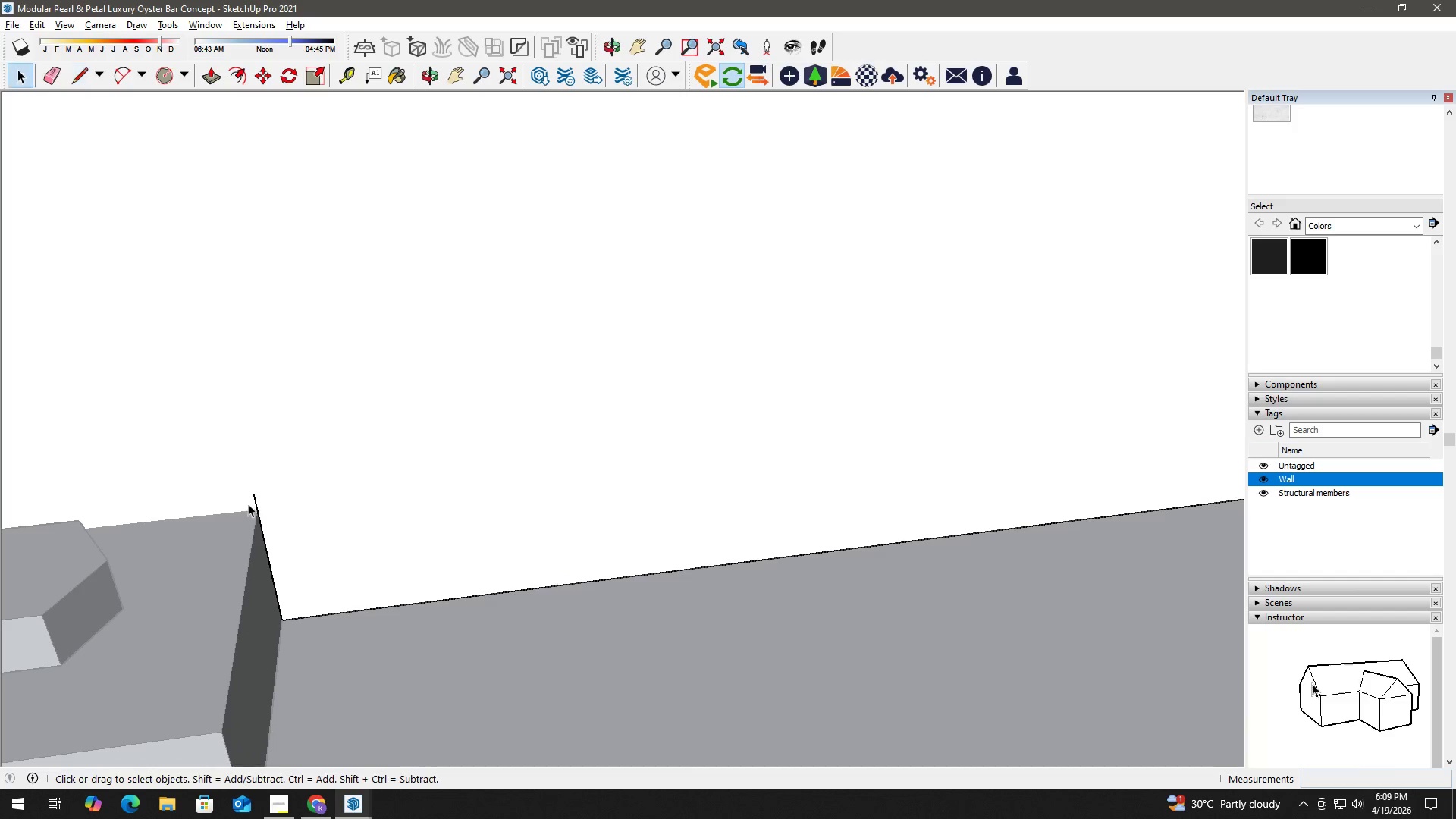 
key(E)
 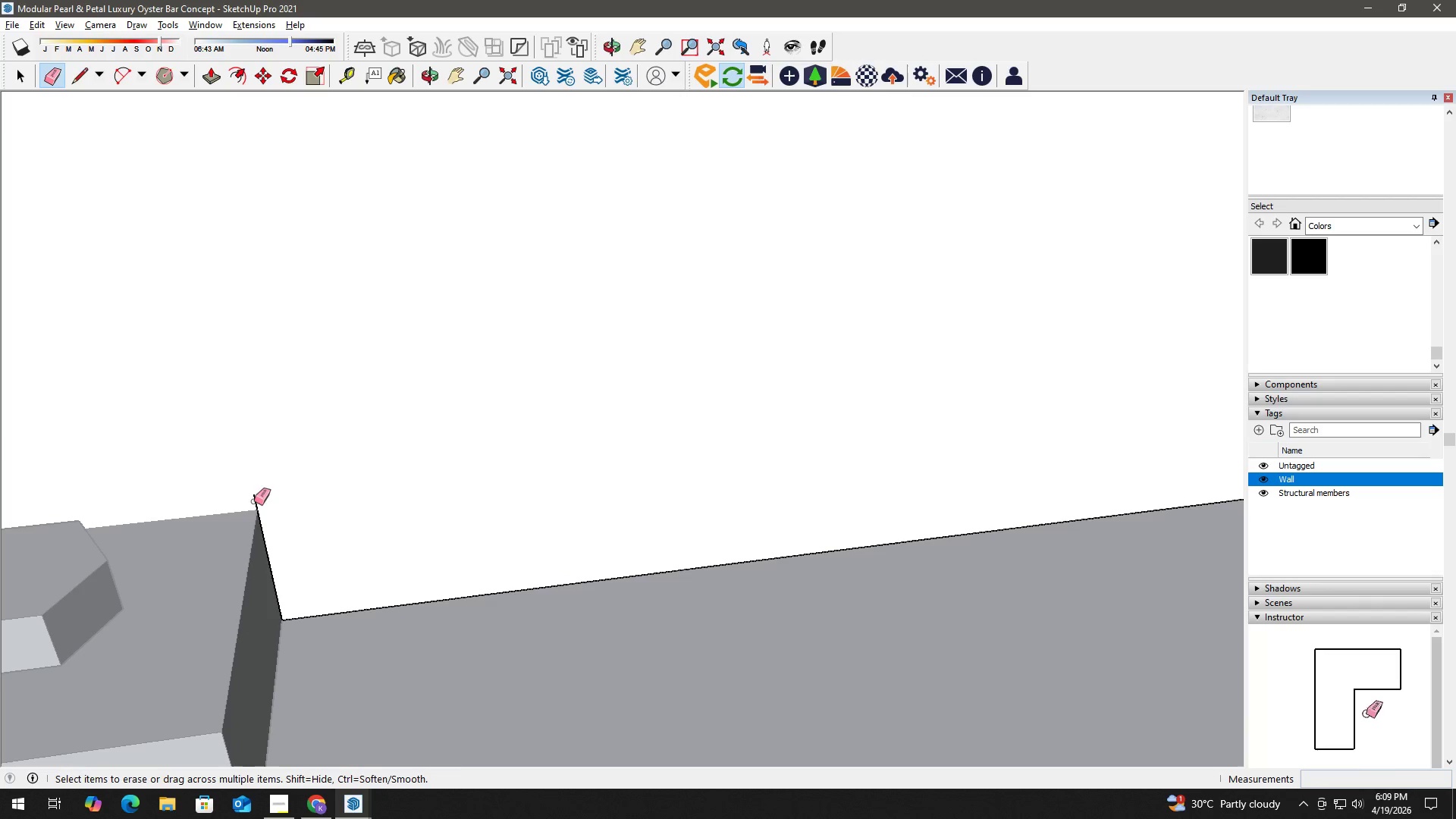 
left_click_drag(start_coordinate=[254, 501], to_coordinate=[258, 498])
 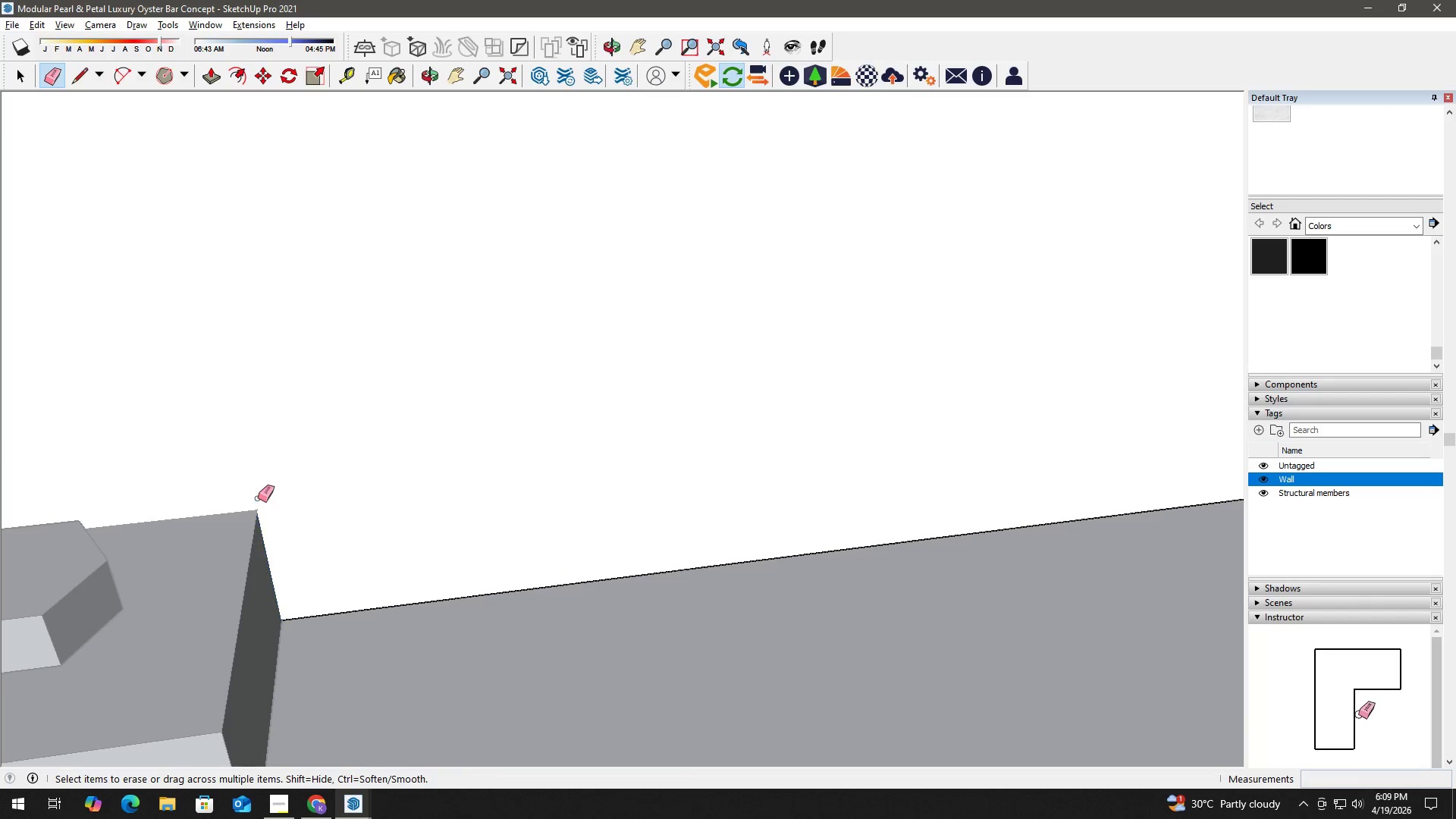 
scroll: coordinate [237, 515], scroll_direction: up, amount: 6.0
 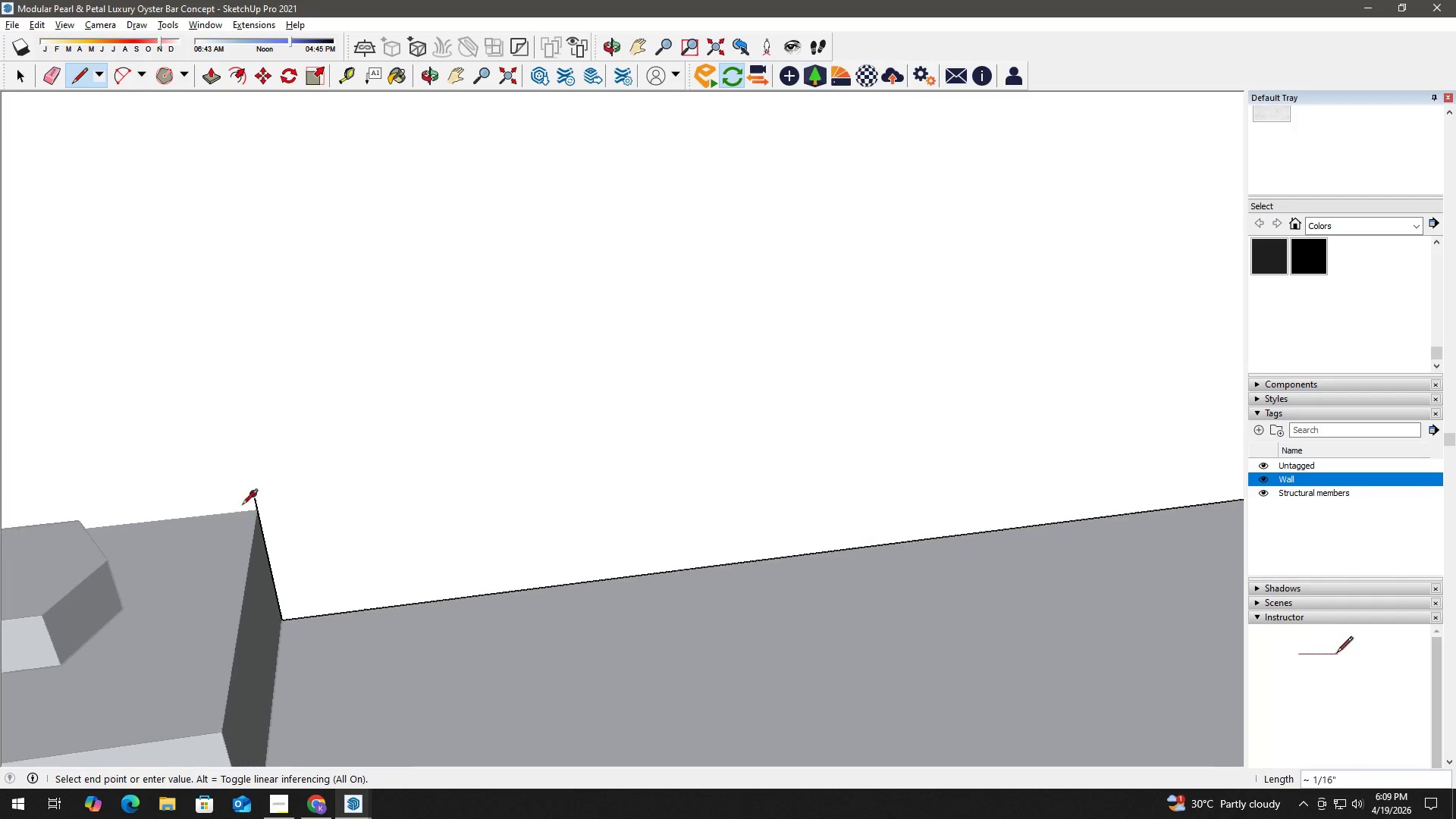 
key(Space)
 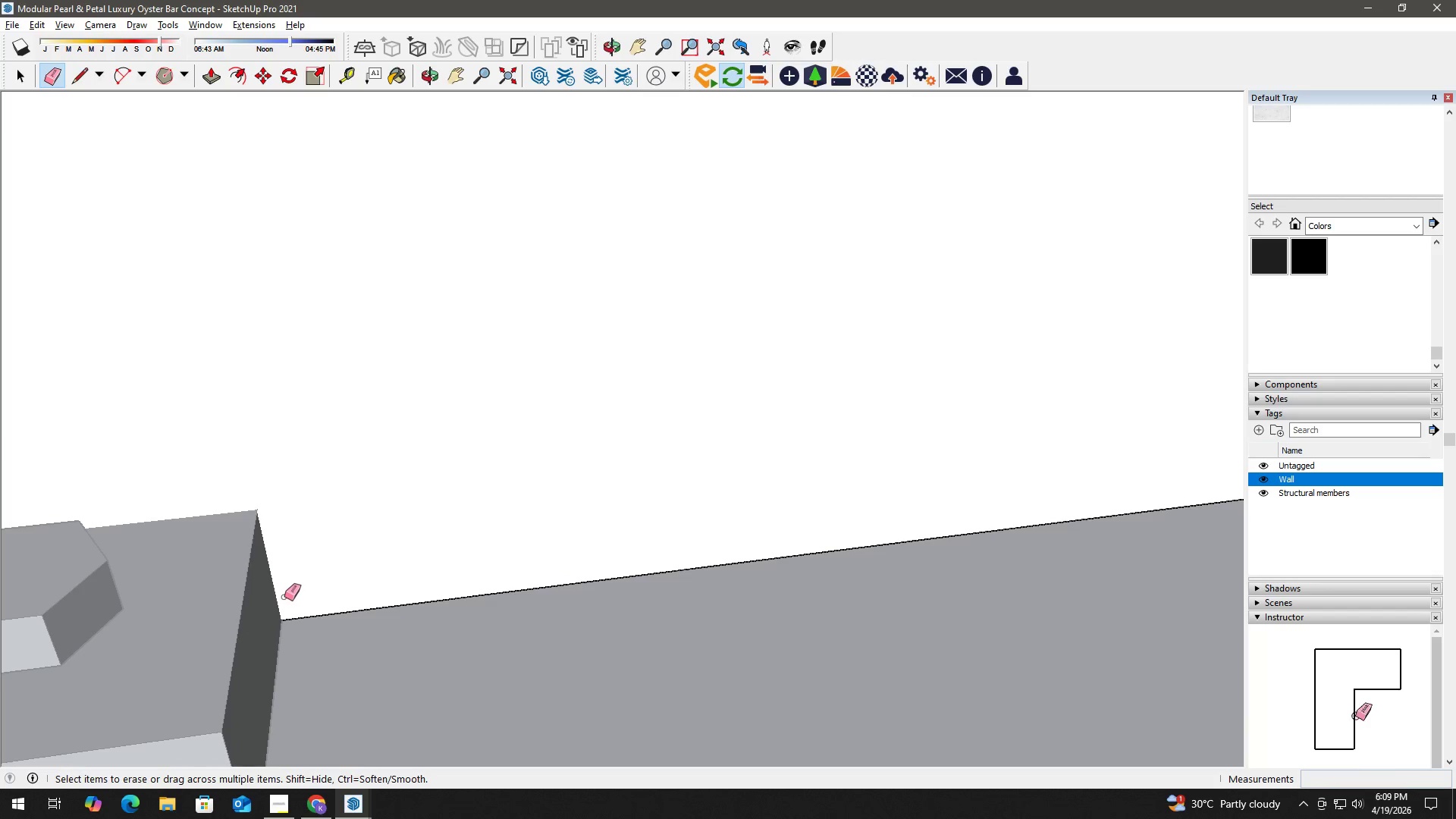 
key(L)
 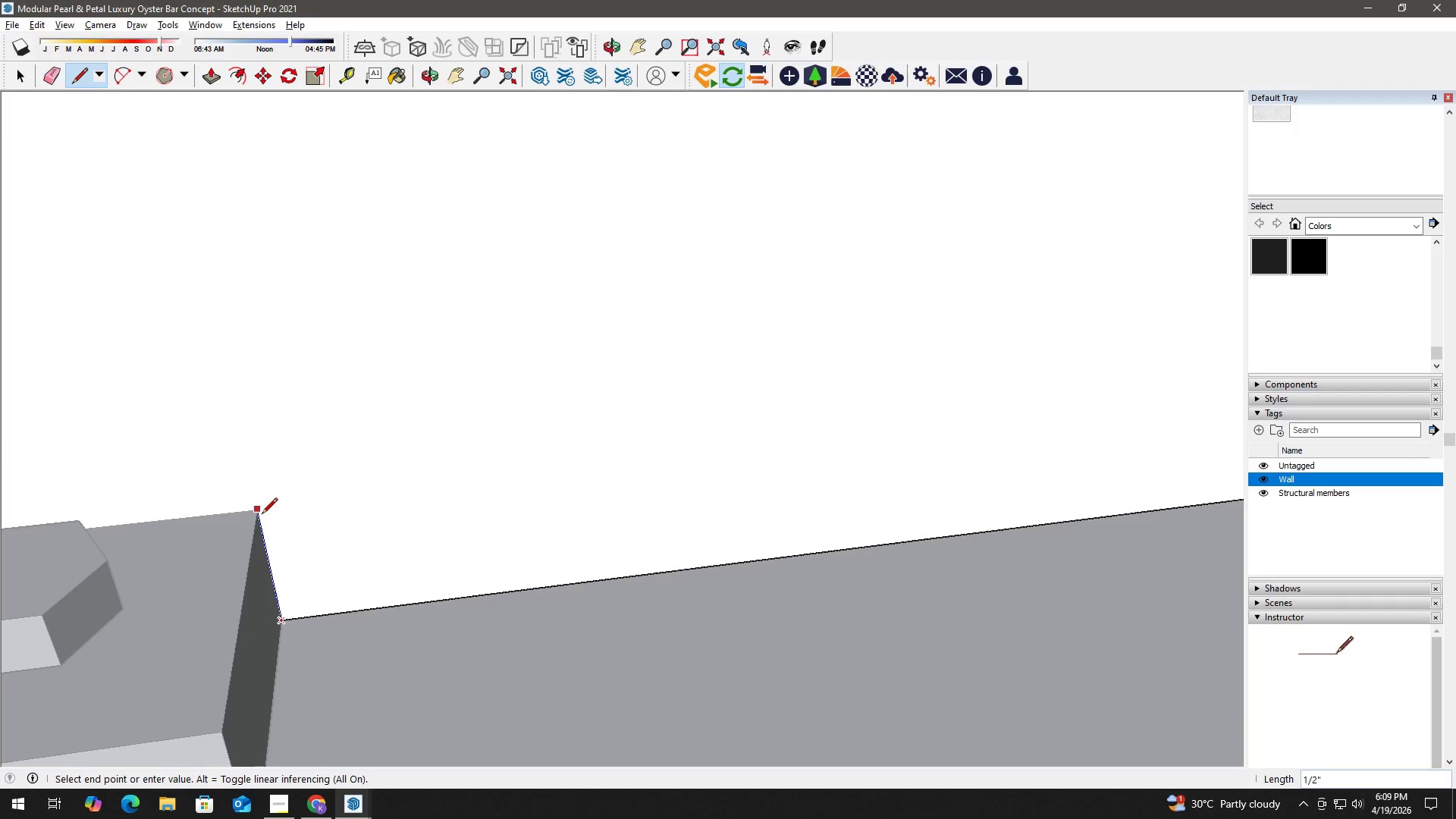 
left_click([262, 513])
 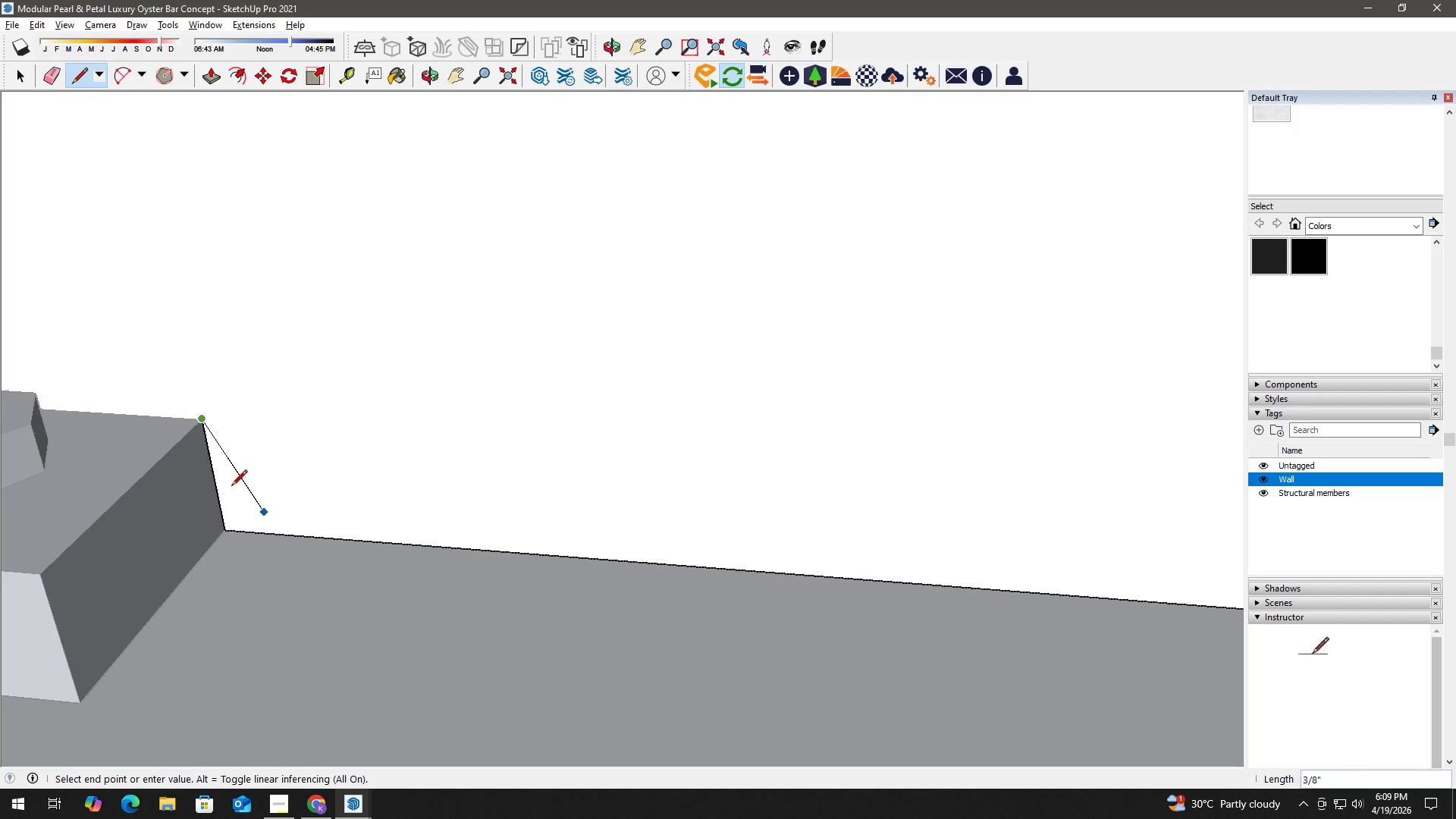 
hold_key(key=ShiftLeft, duration=0.42)
 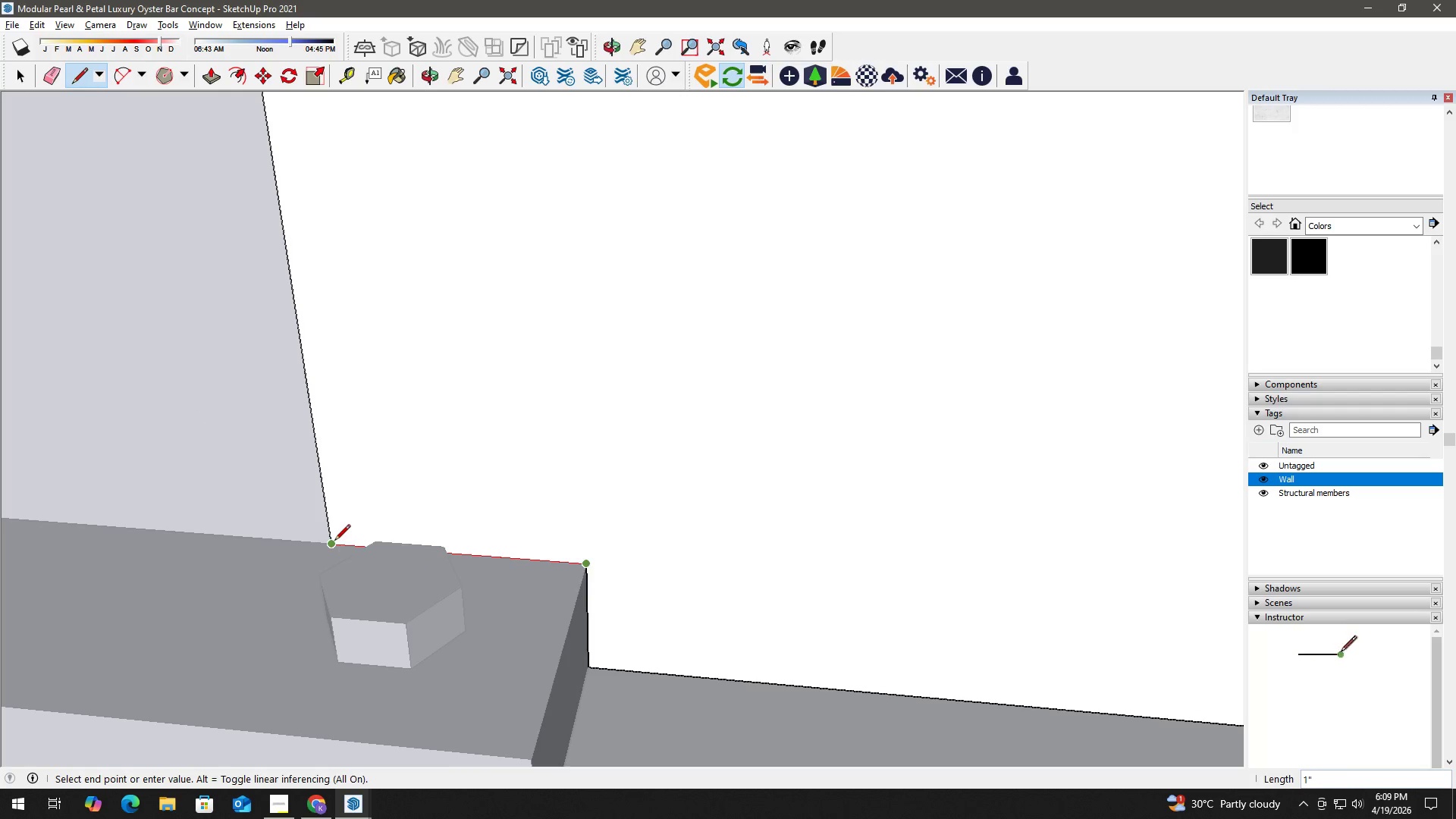 
key(Space)
 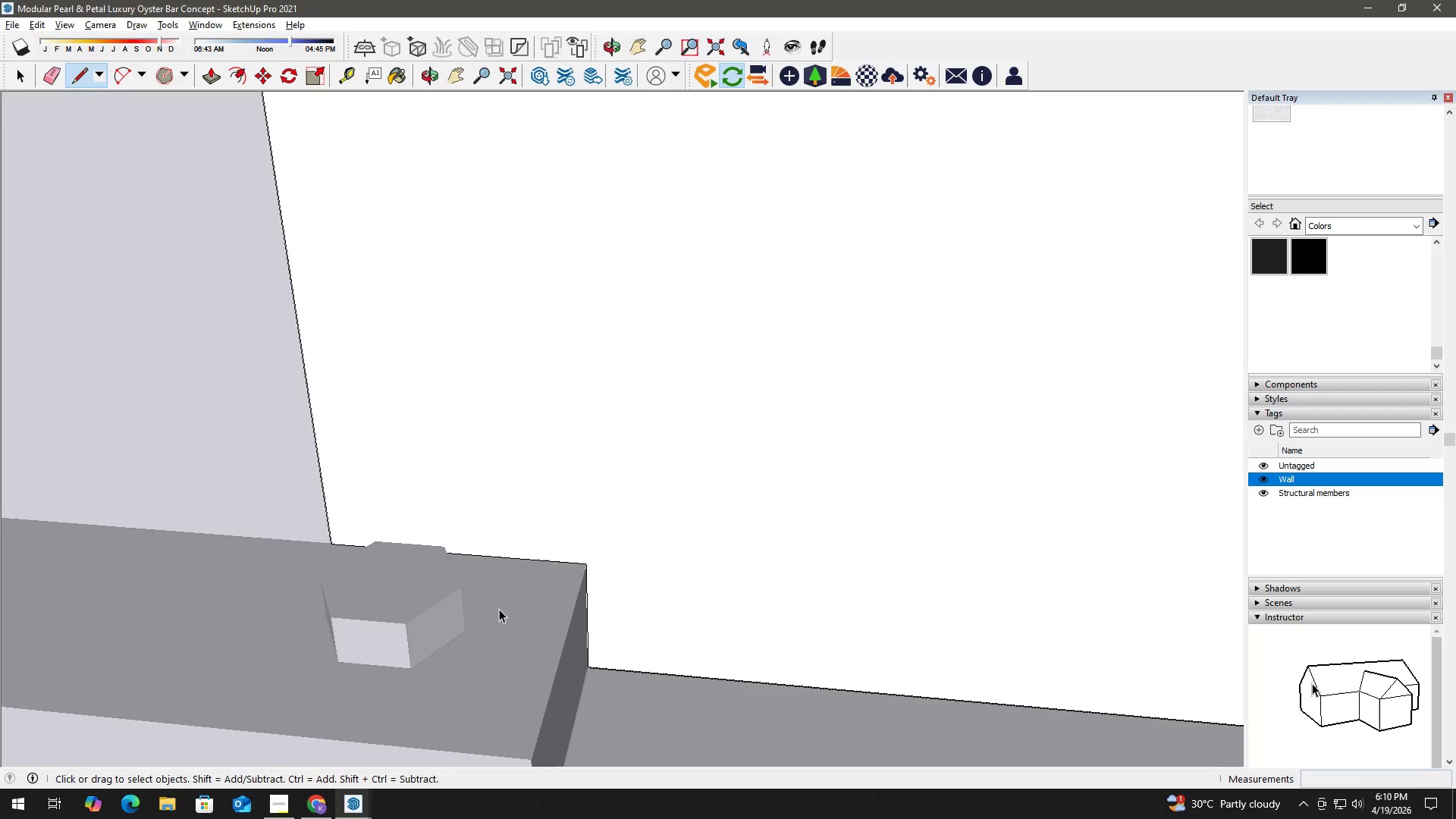 
scroll: coordinate [499, 609], scroll_direction: up, amount: 2.0
 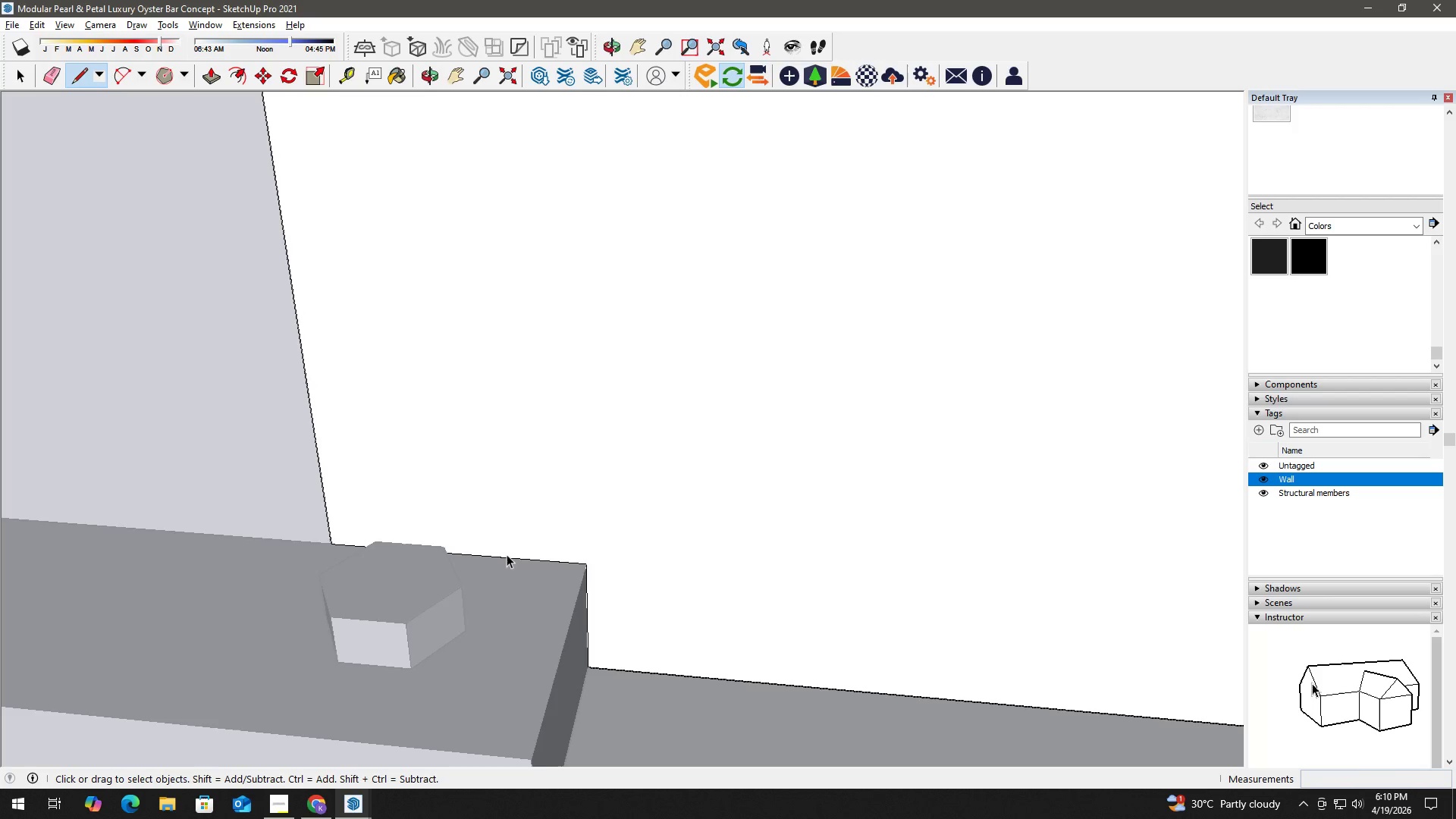 
type(kp)
 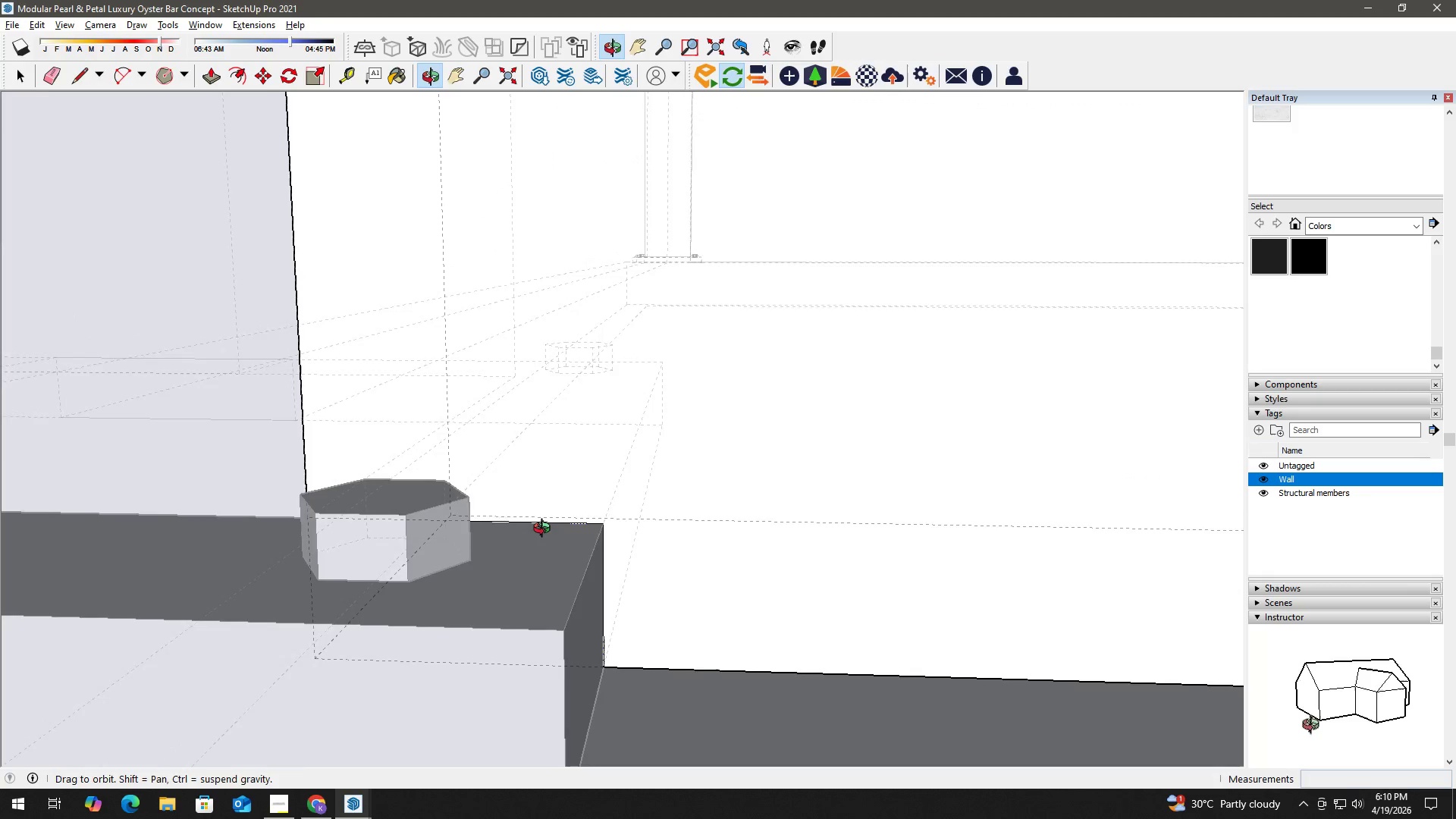 
left_click_drag(start_coordinate=[527, 610], to_coordinate=[527, 607])
 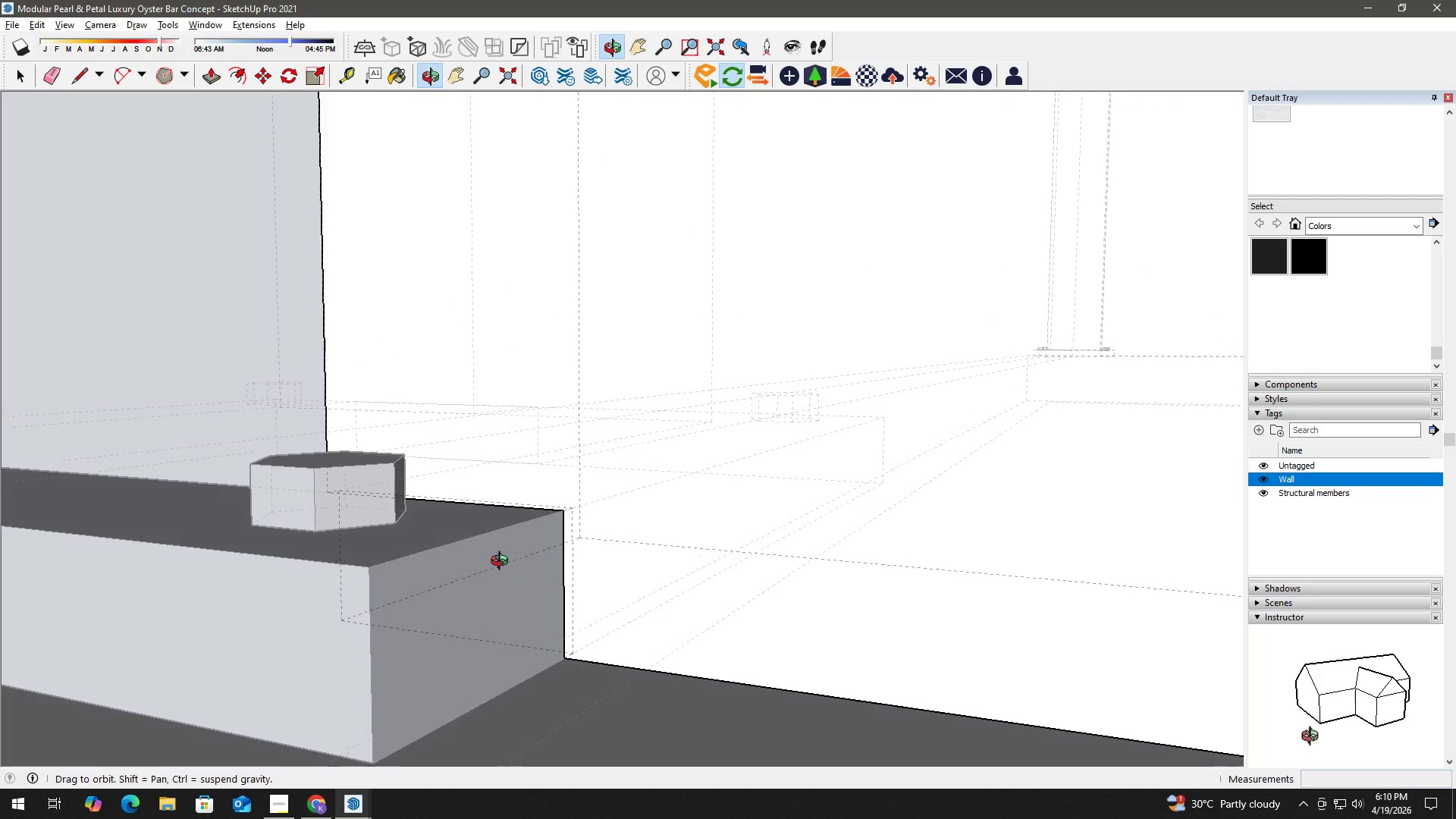 
key(Control+Z)
 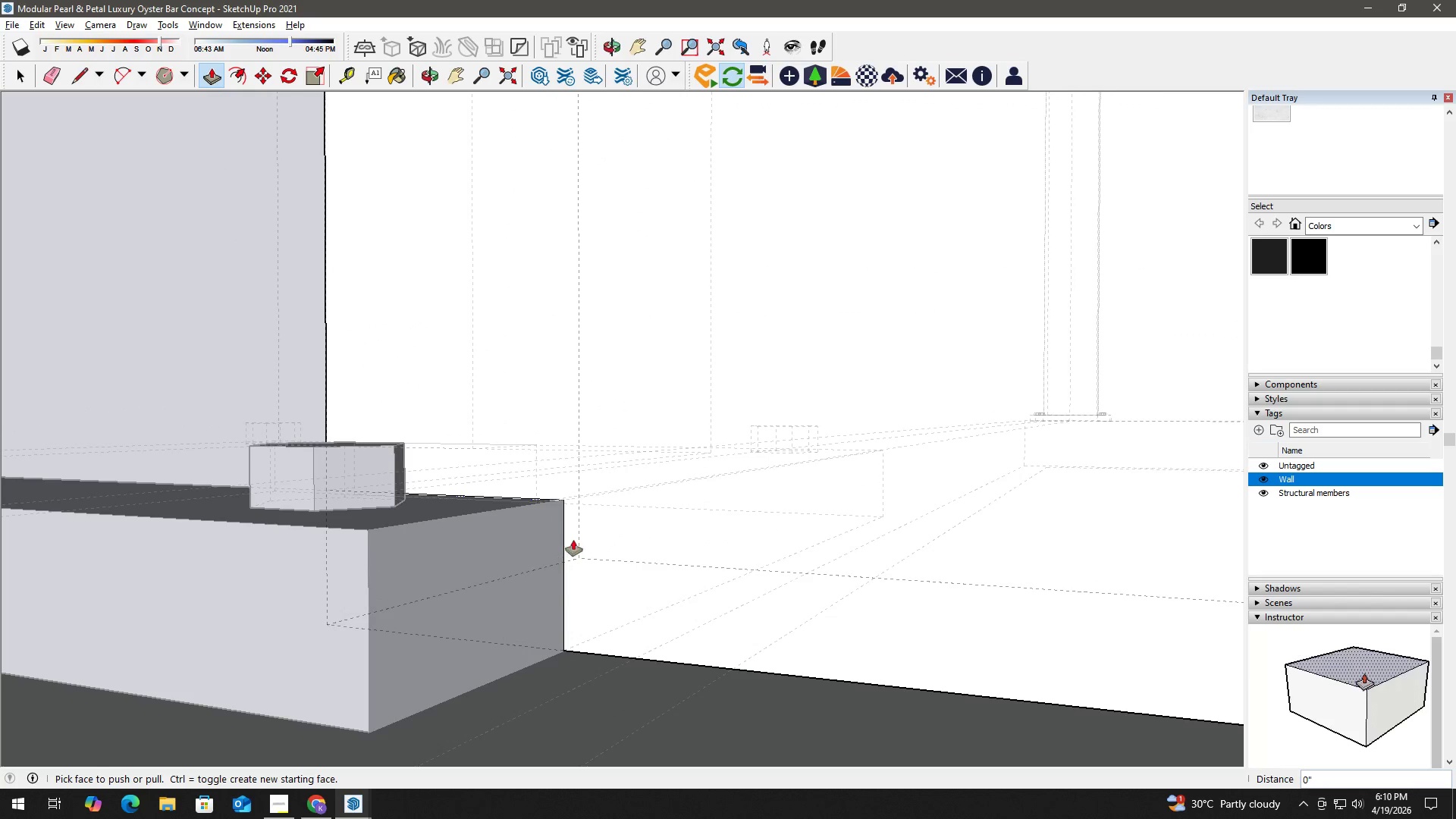 
left_click([514, 576])
 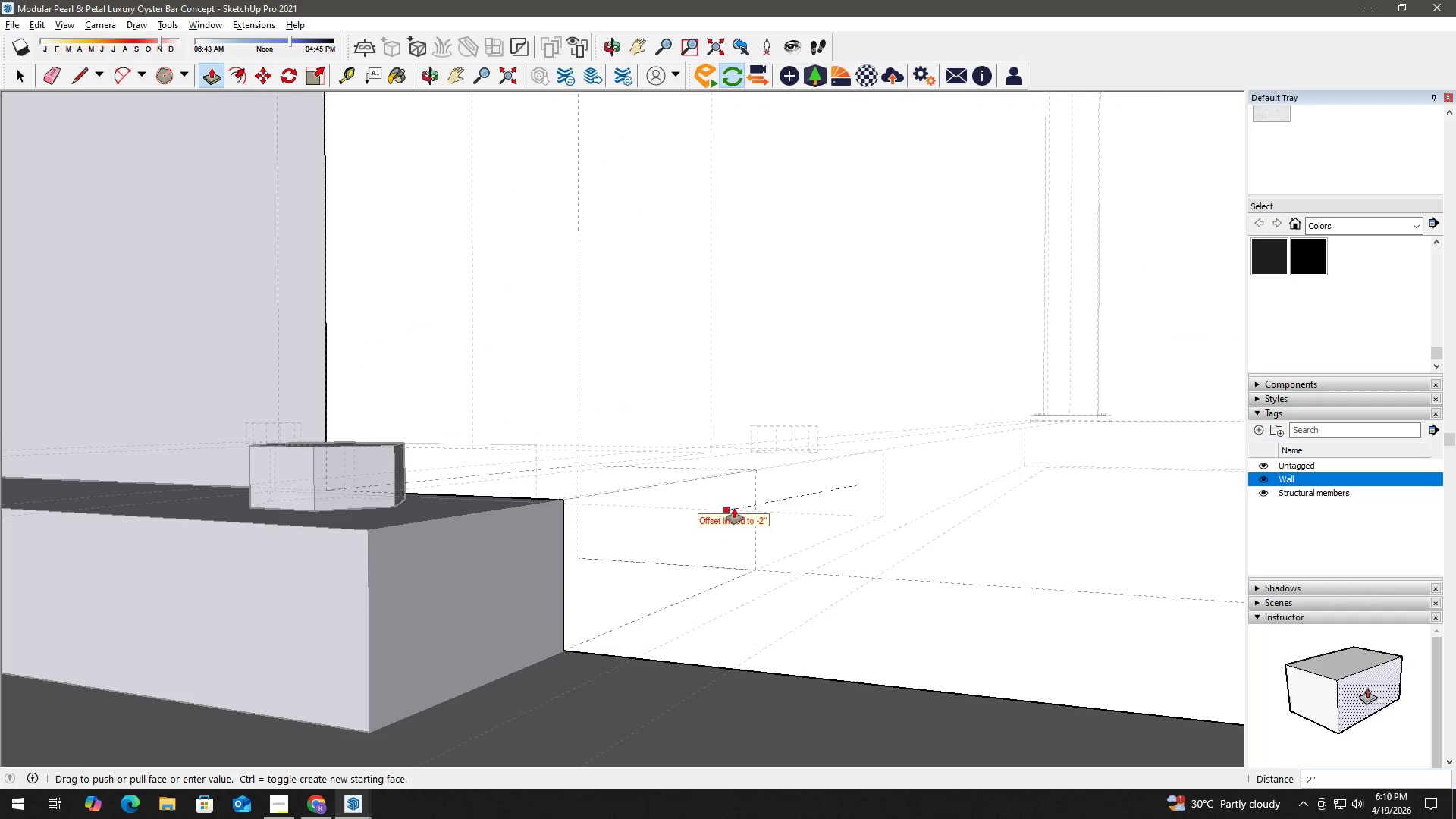 
left_click([737, 507])
 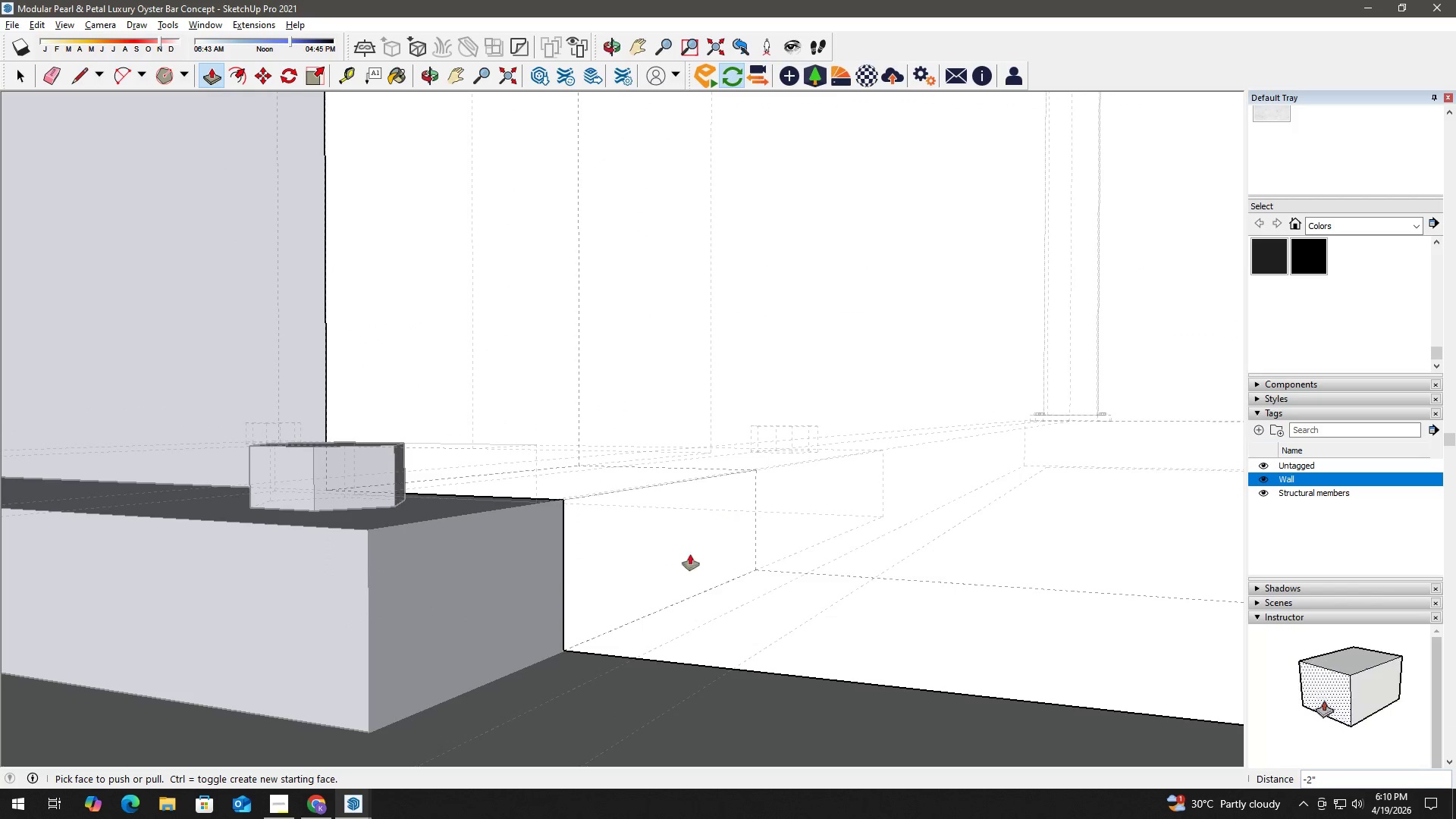 
key(Space)
 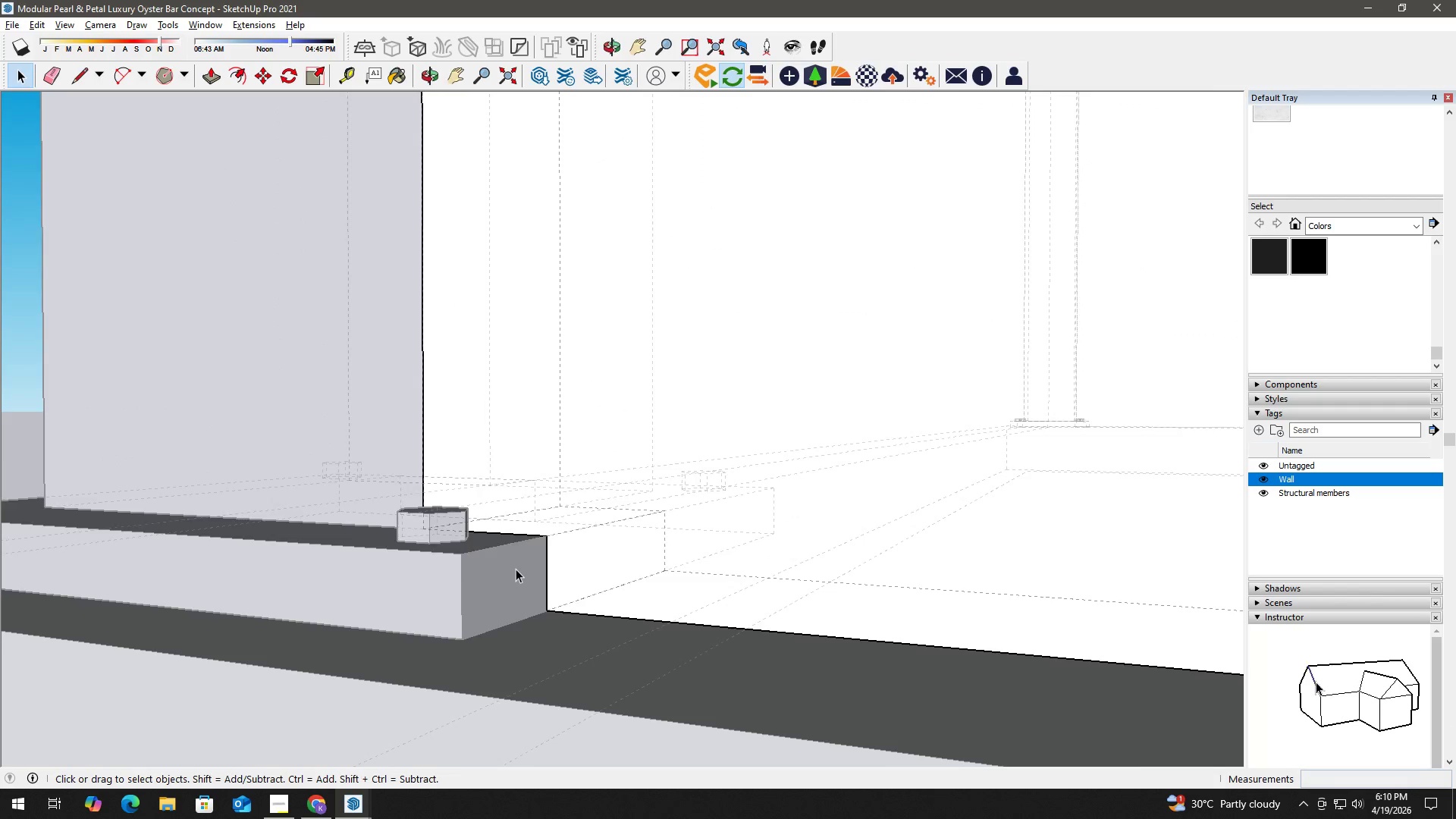 
key(K)
 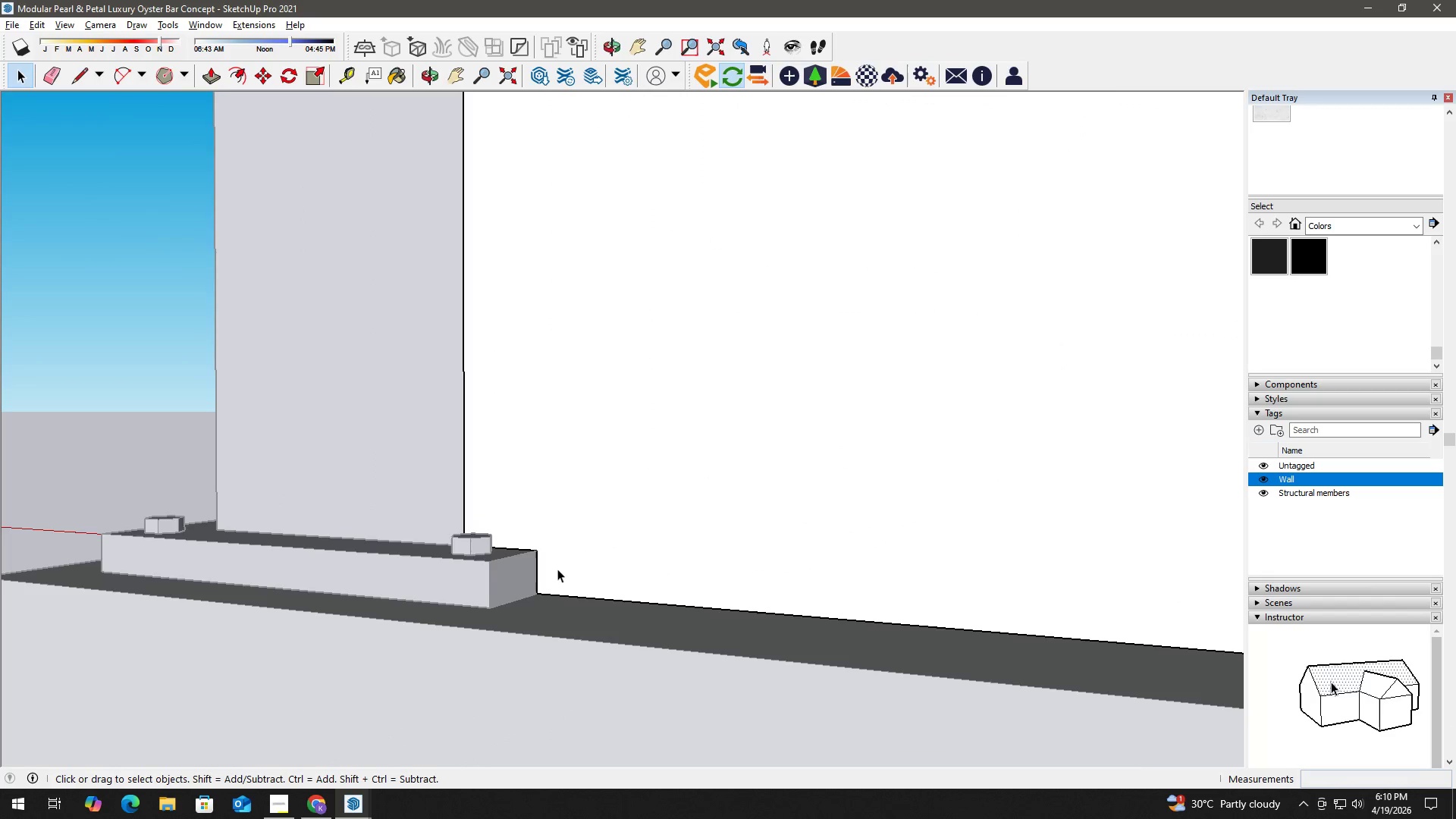 
key(Space)
 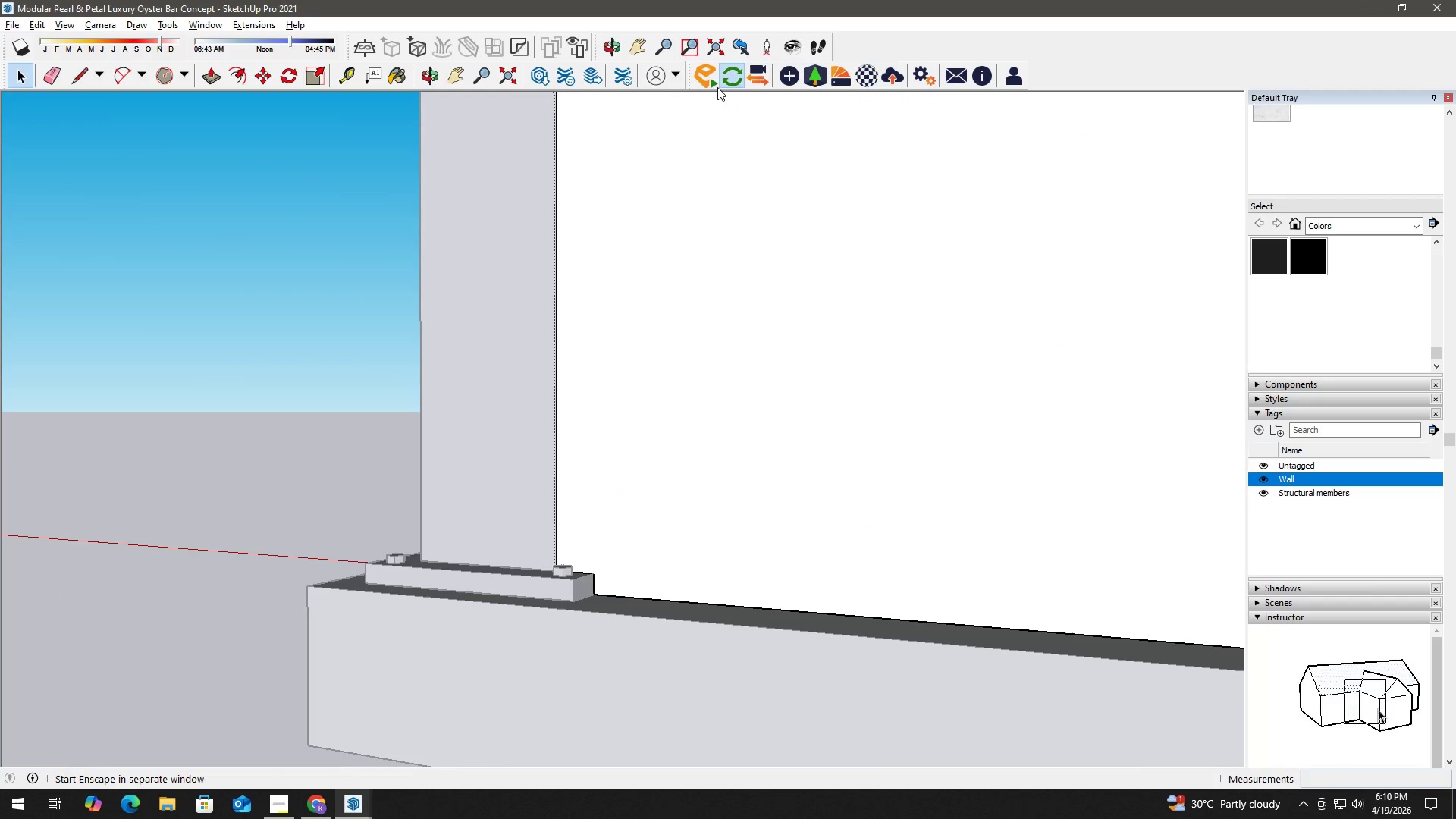 
scroll: coordinate [673, 604], scroll_direction: down, amount: 32.0
 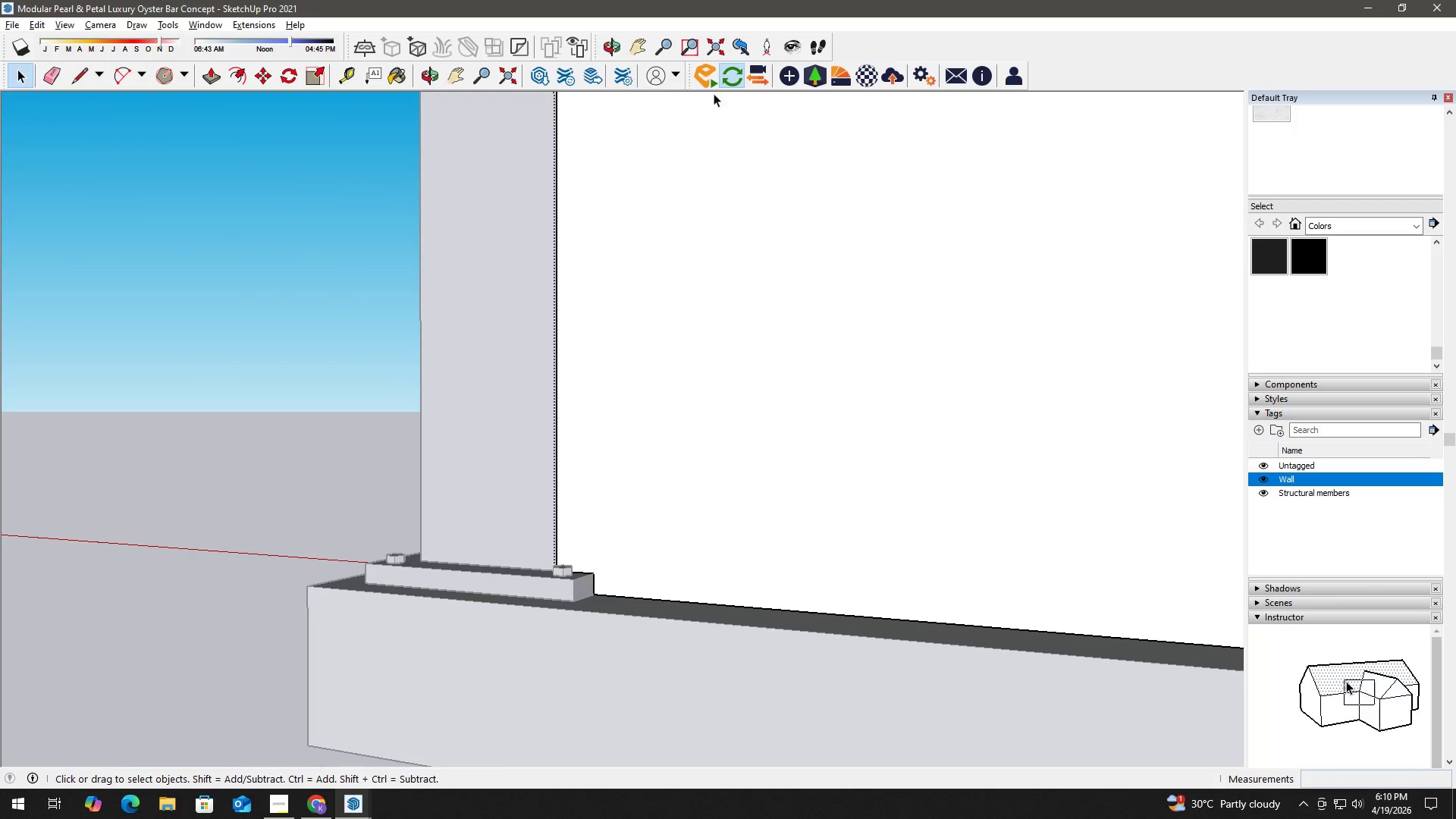 
left_click([712, 48])
 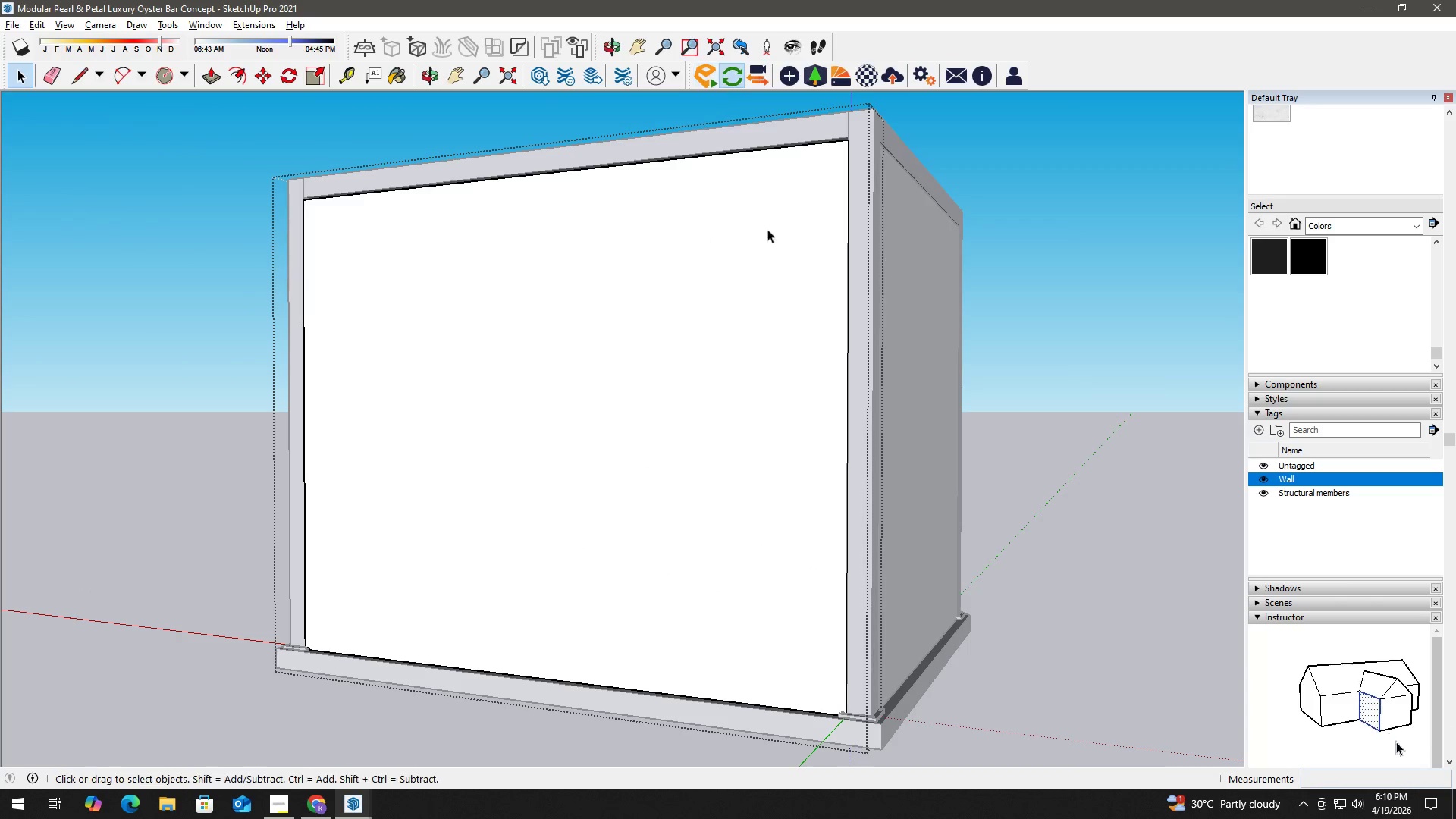 
key(H)
 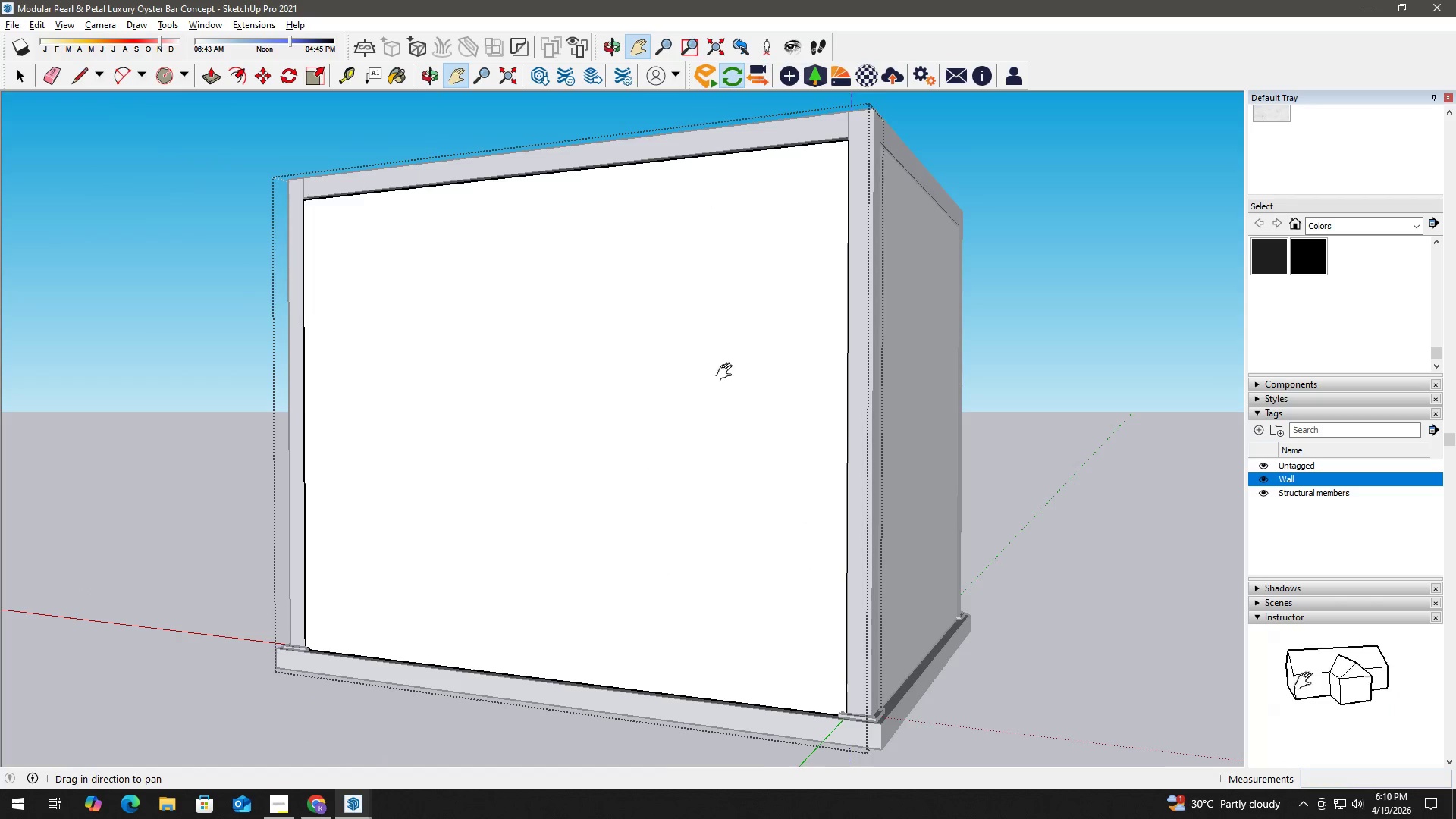 
left_click_drag(start_coordinate=[738, 402], to_coordinate=[484, 361])
 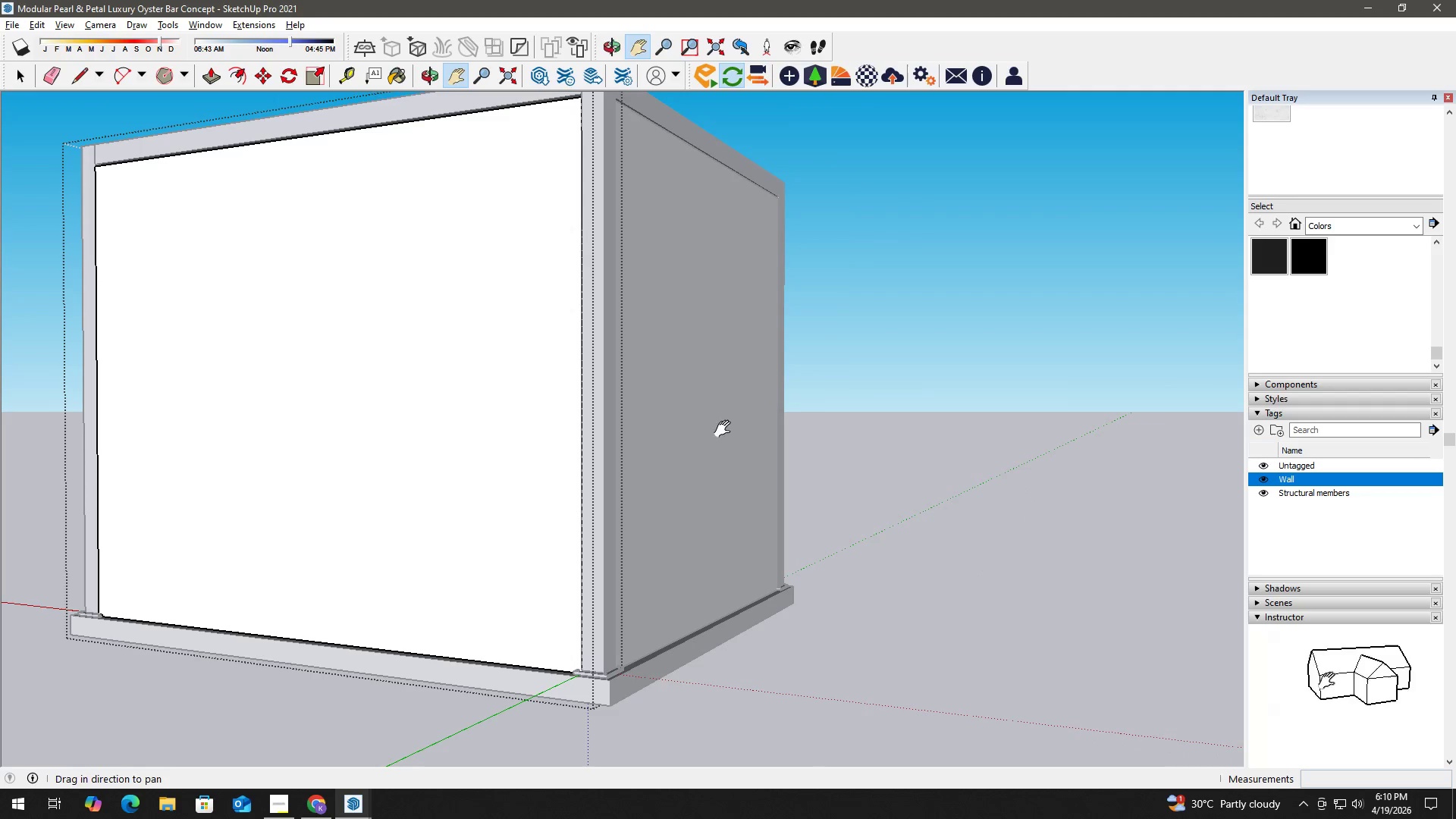 
key(Space)
 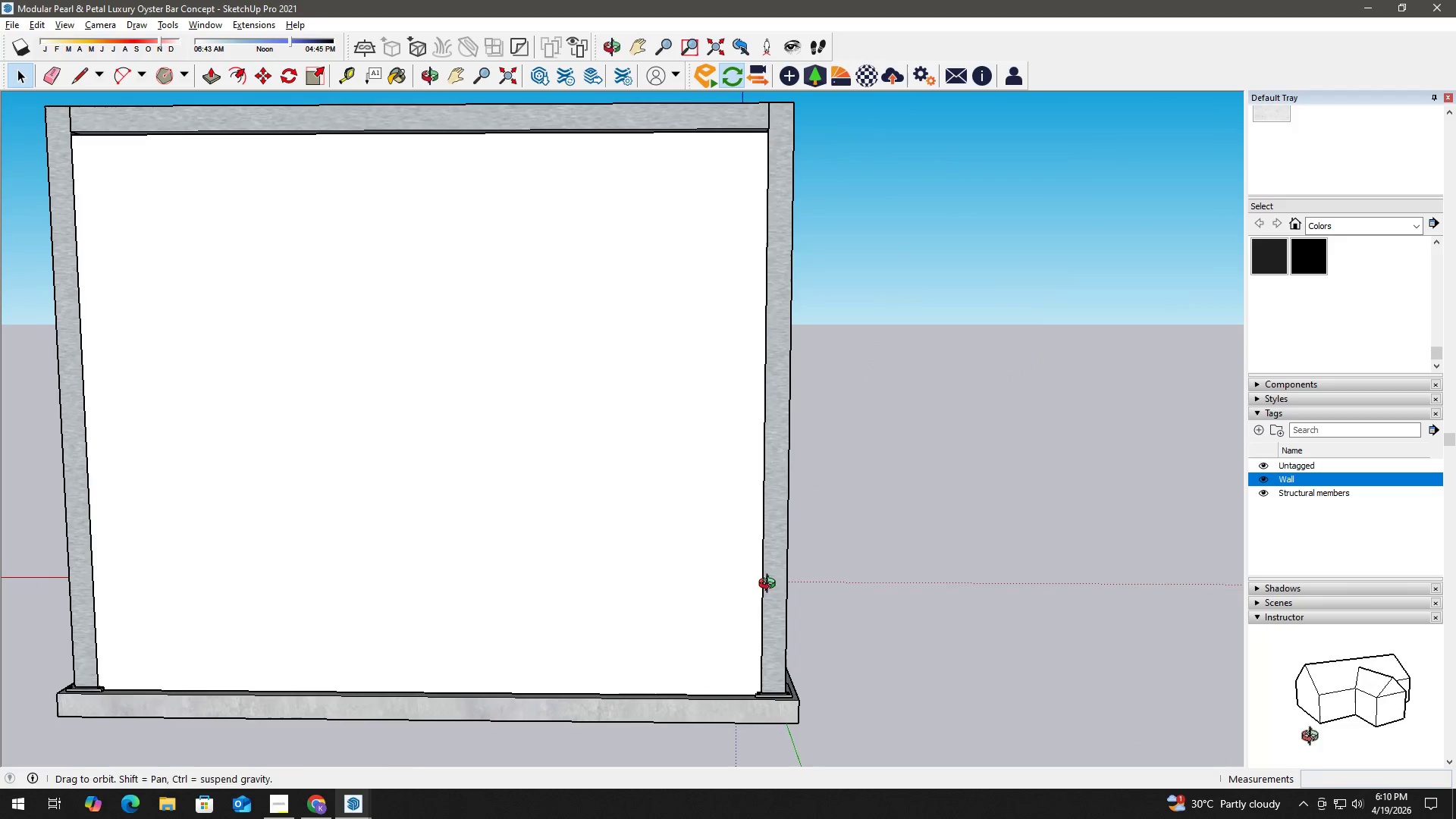 
double_click([777, 643])
 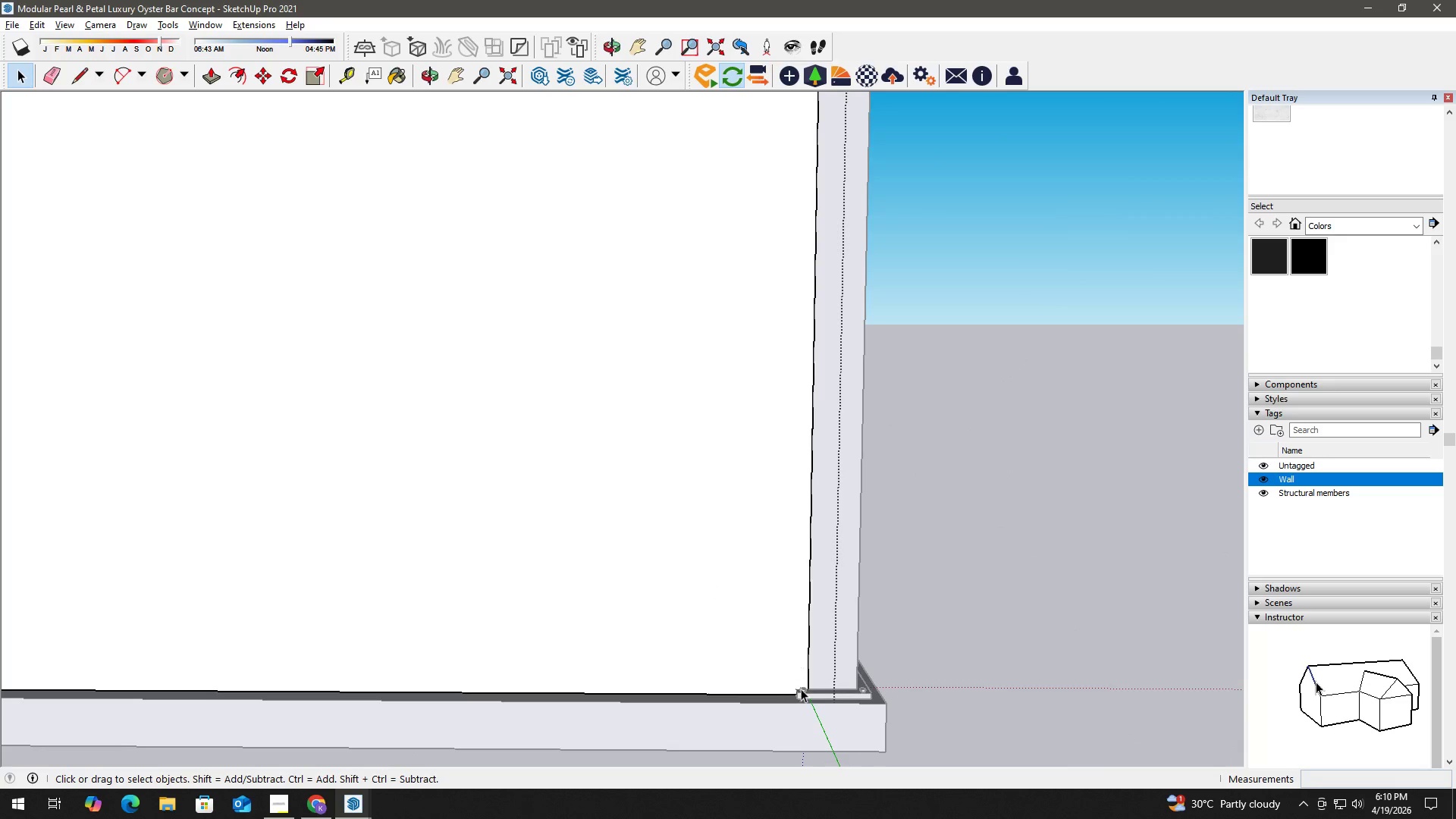 
scroll: coordinate [796, 632], scroll_direction: up, amount: 33.0
 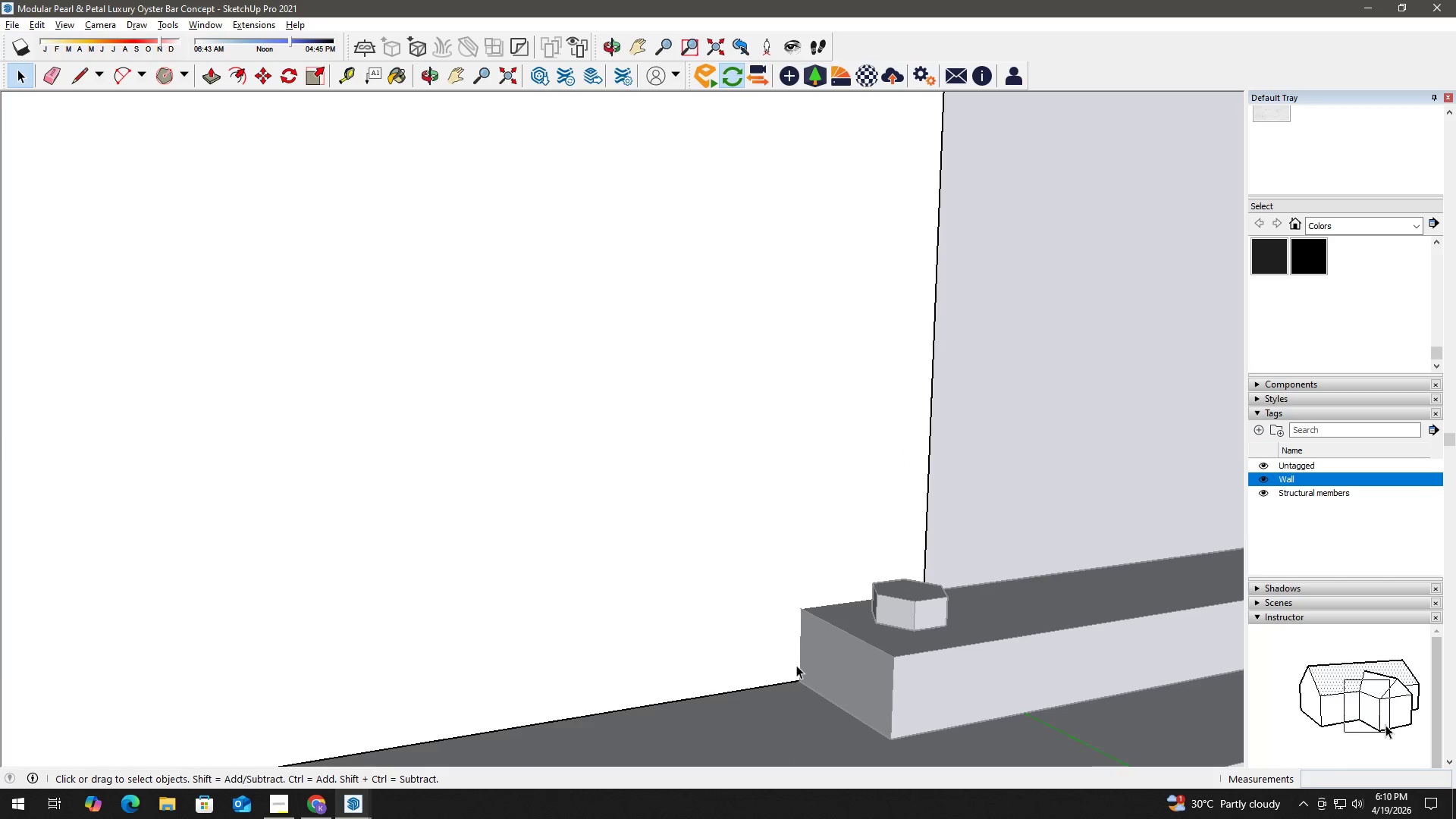 
key(L)
 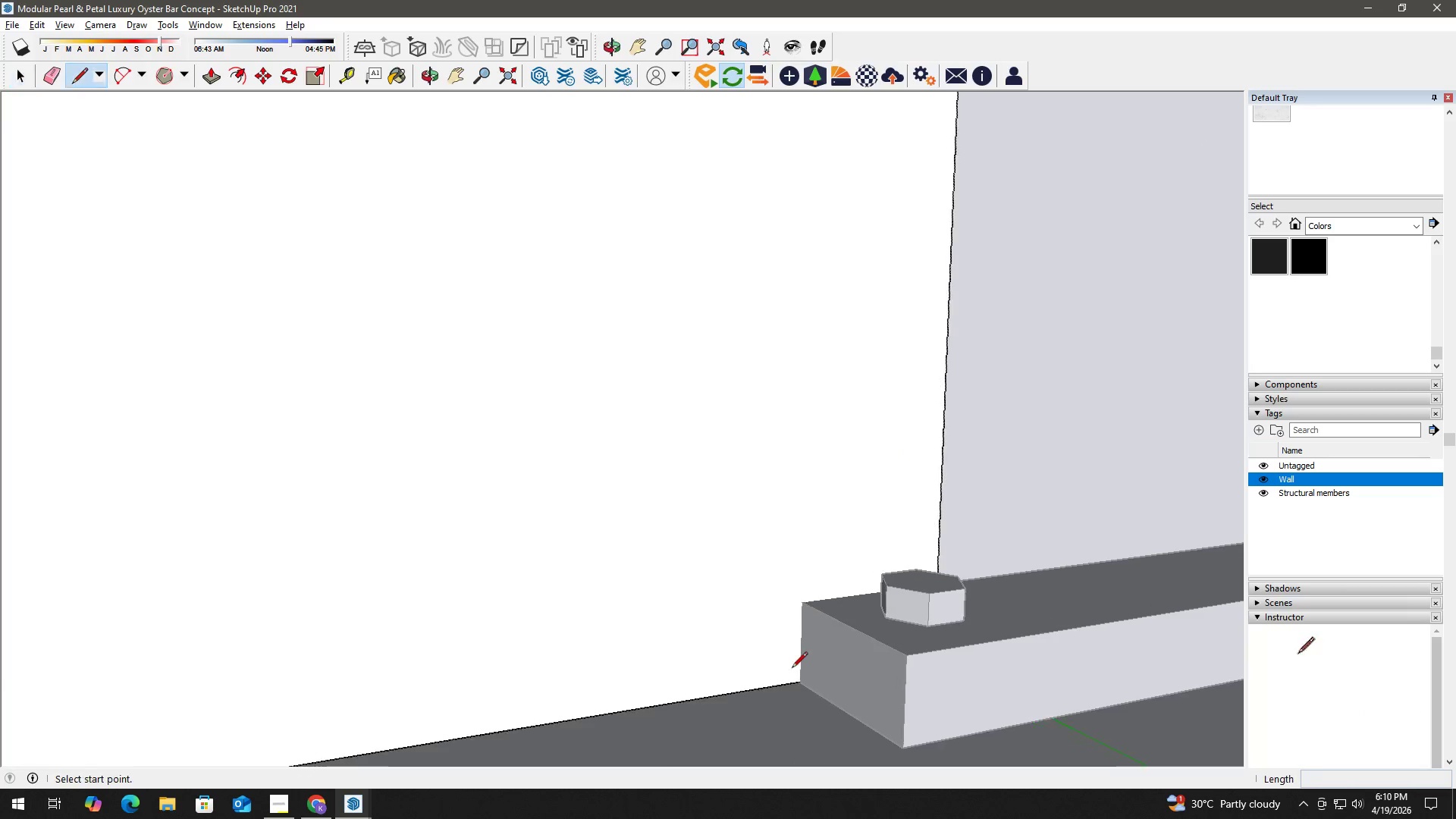 
scroll: coordinate [792, 669], scroll_direction: up, amount: 2.0
 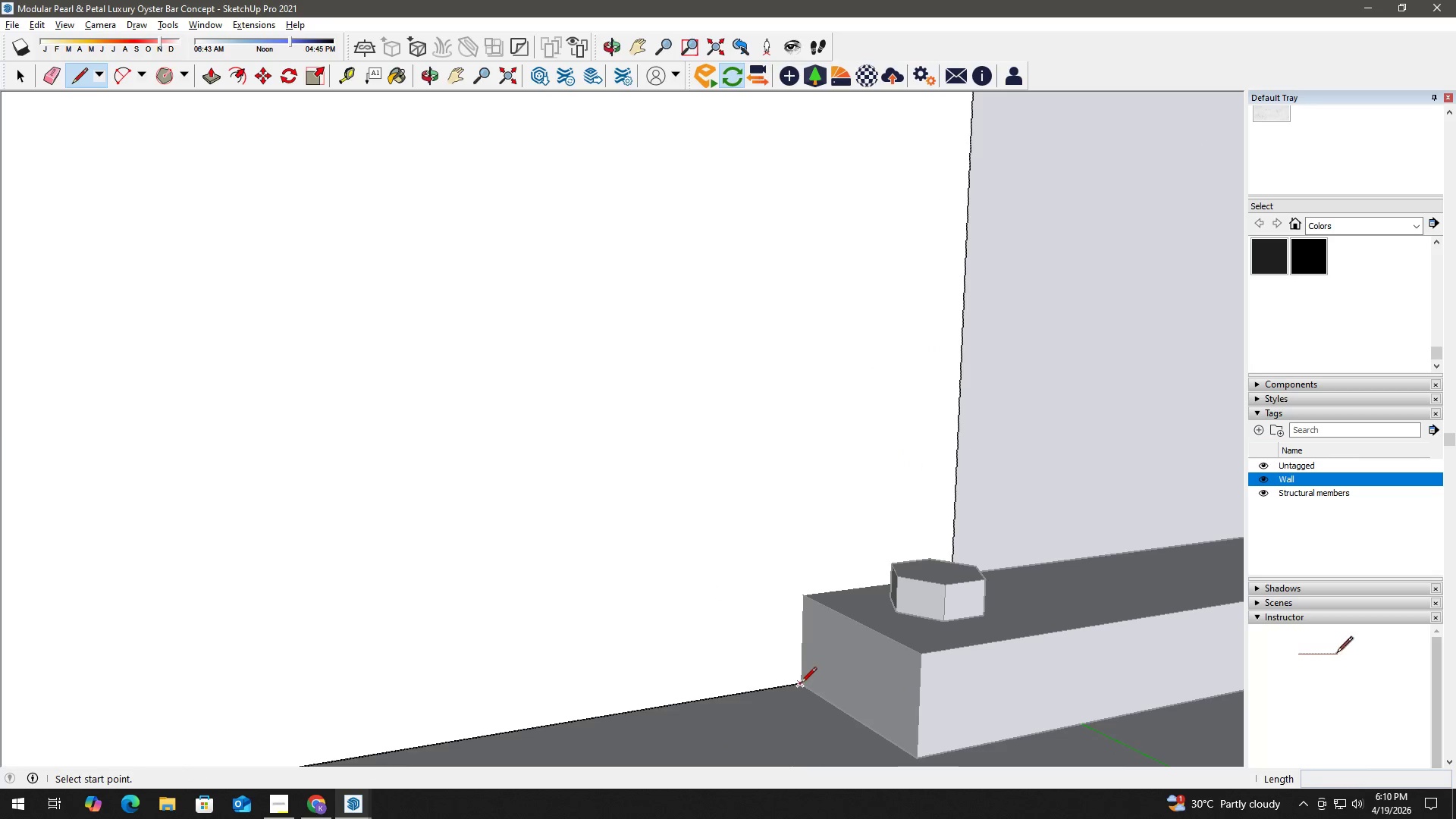 
left_click([801, 684])
 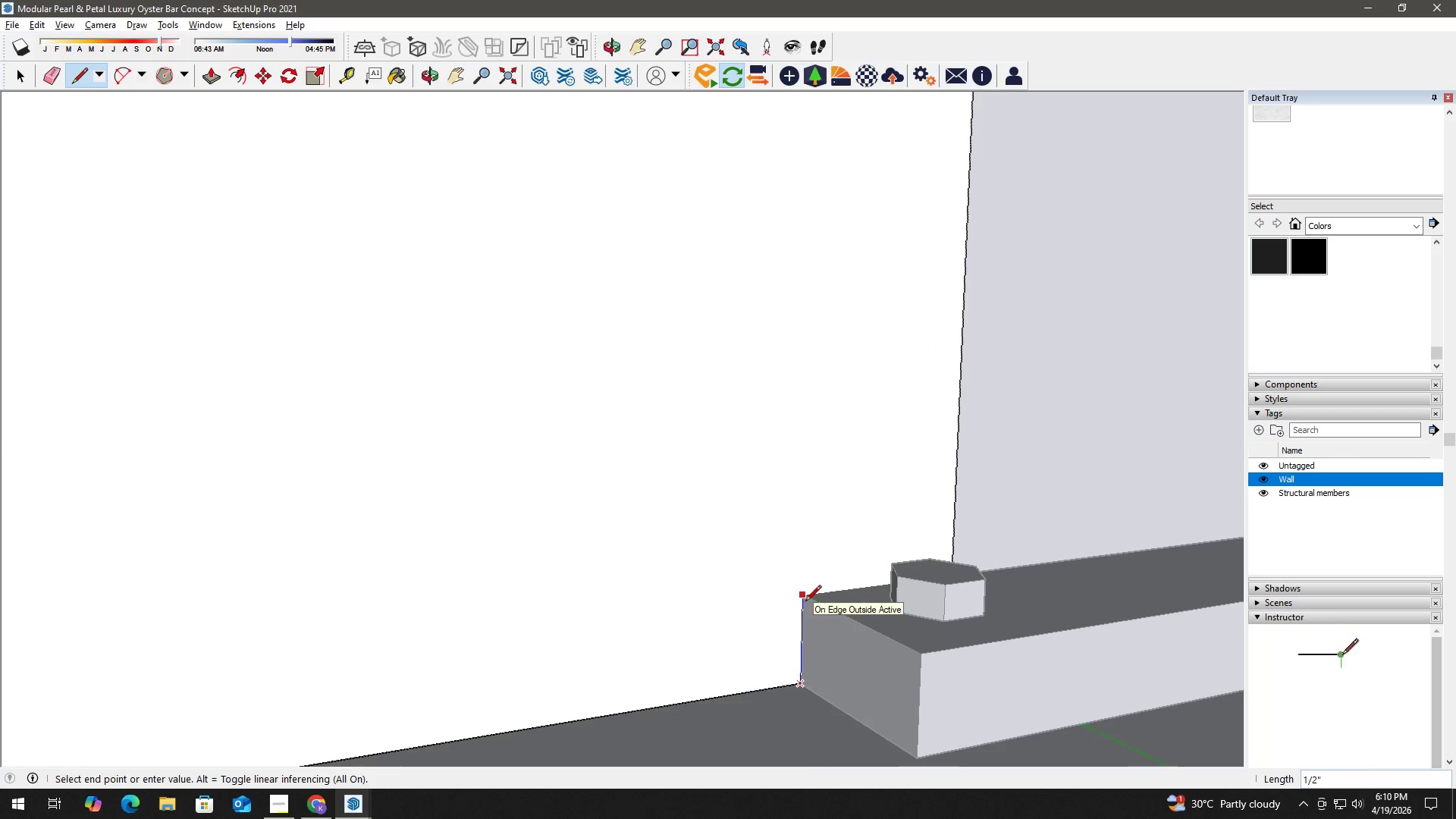 
left_click([805, 601])
 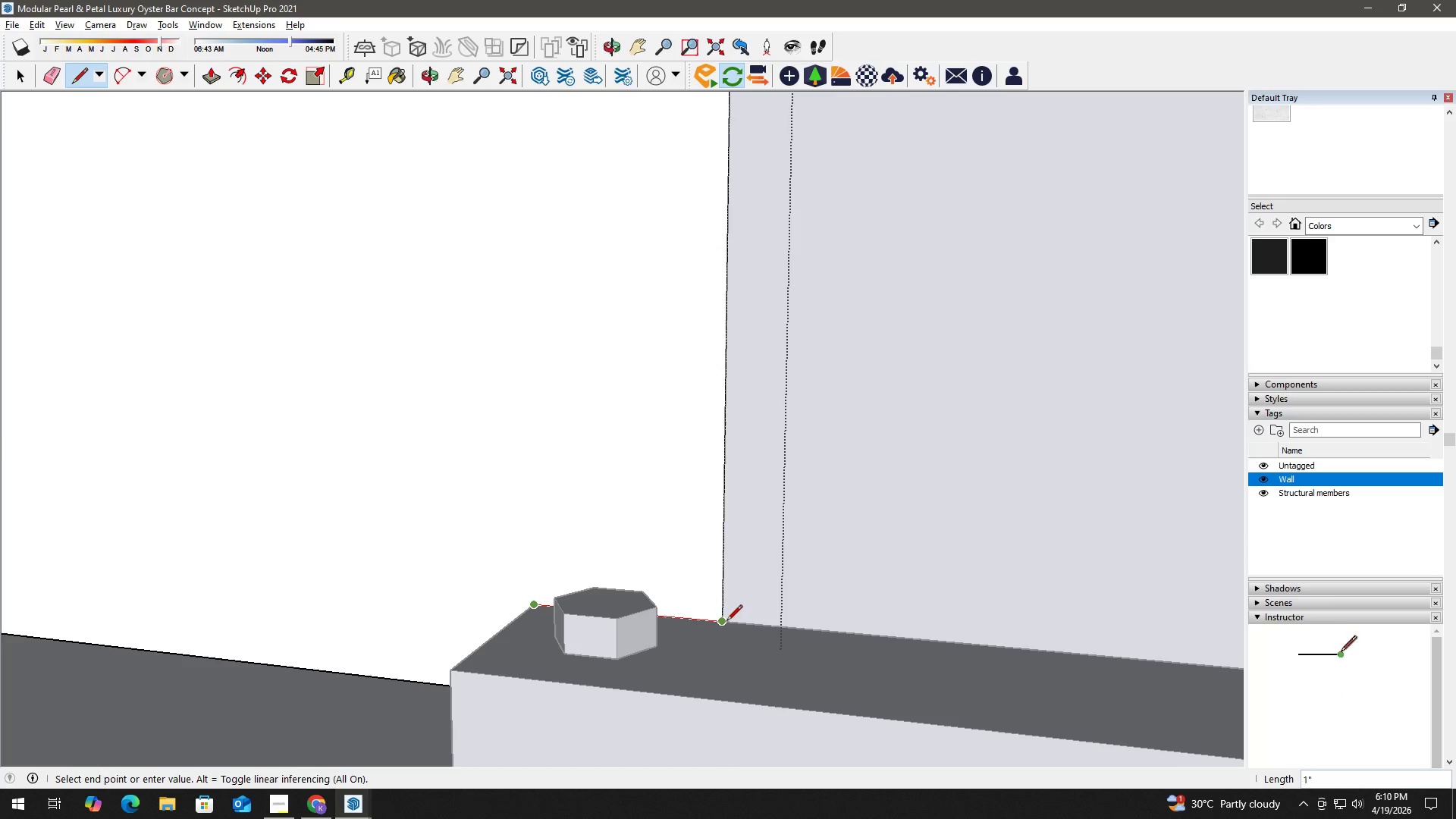 
key(Space)
 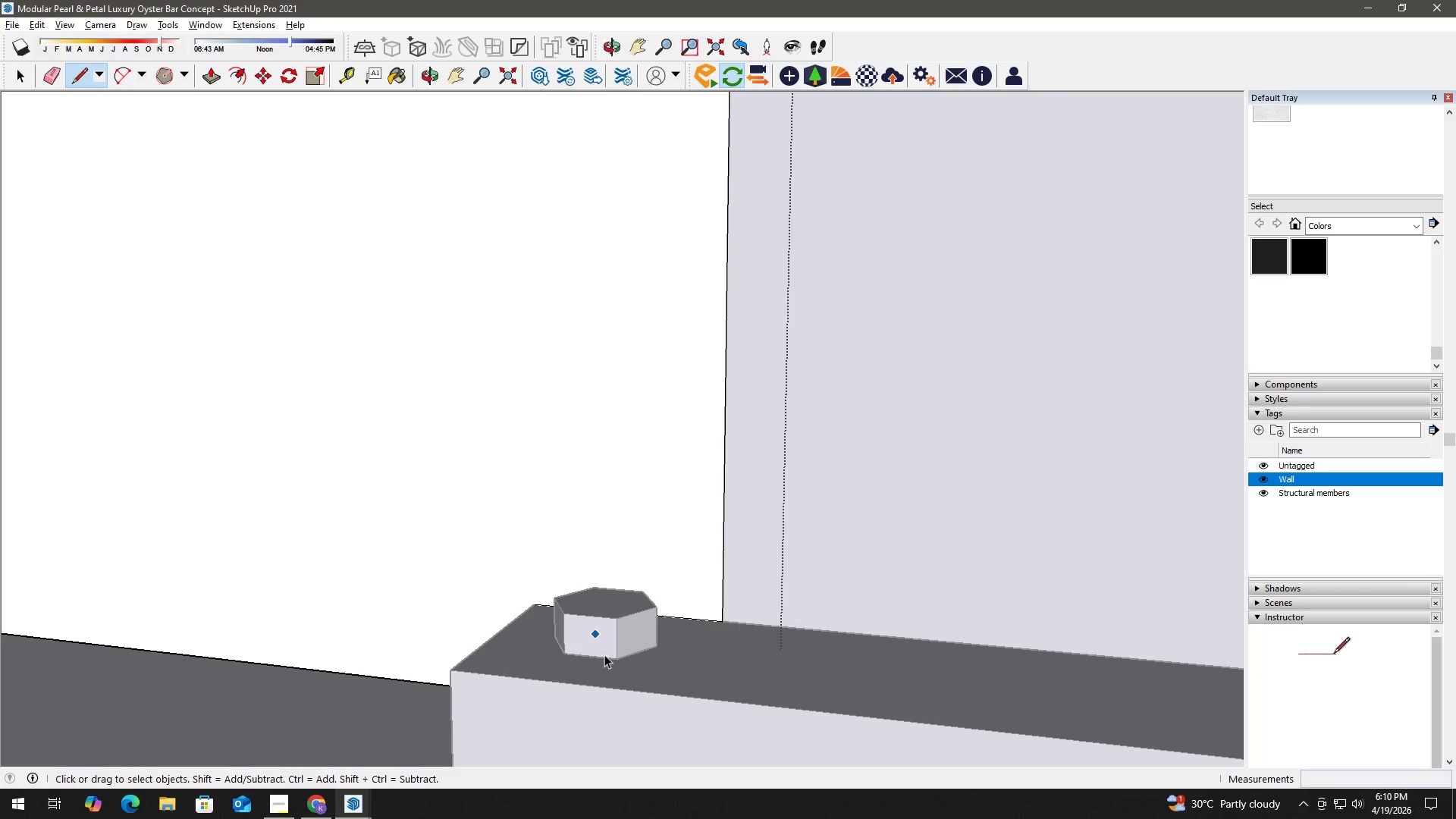 
key(K)
 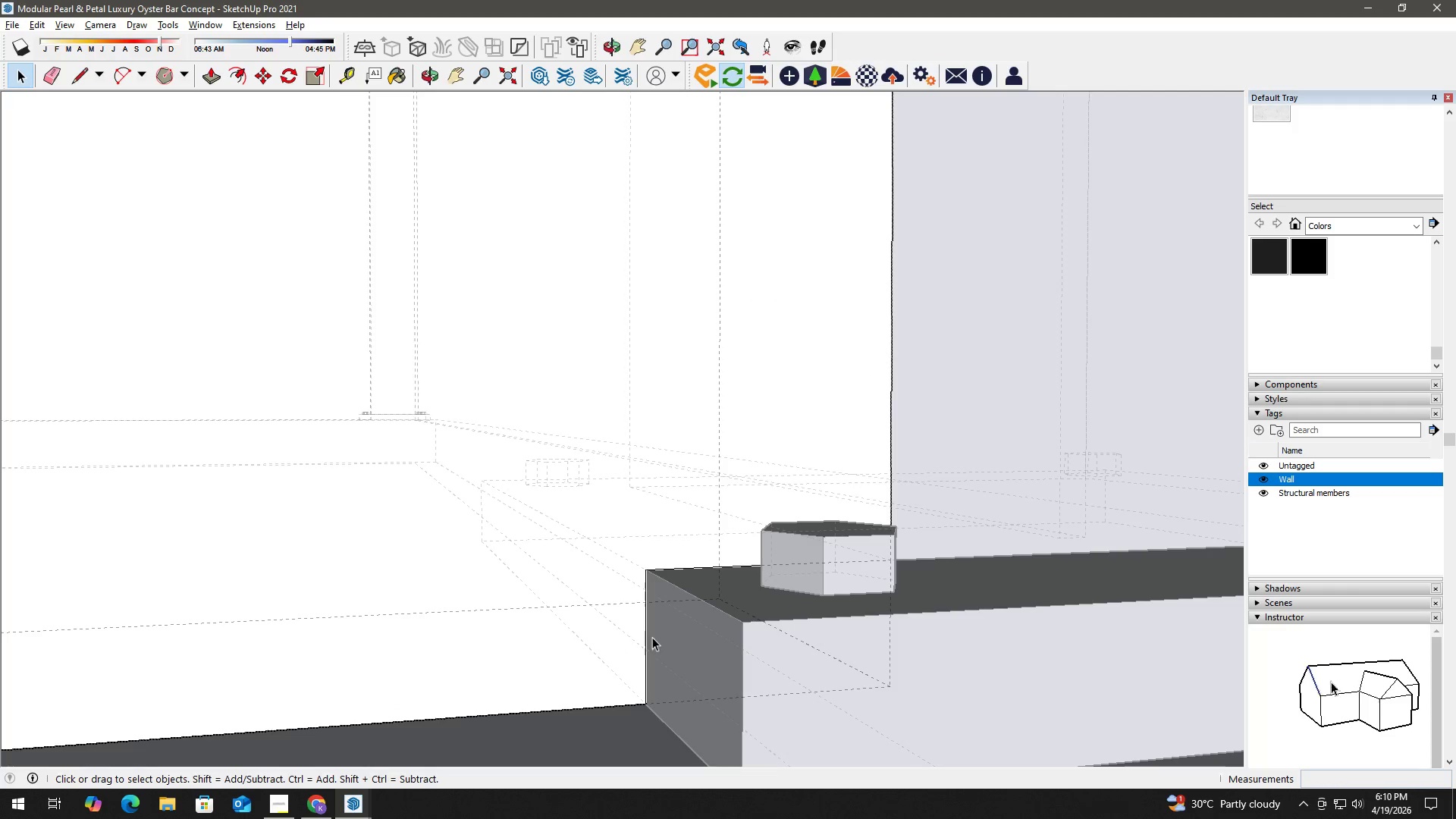 
scroll: coordinate [620, 654], scroll_direction: up, amount: 3.0
 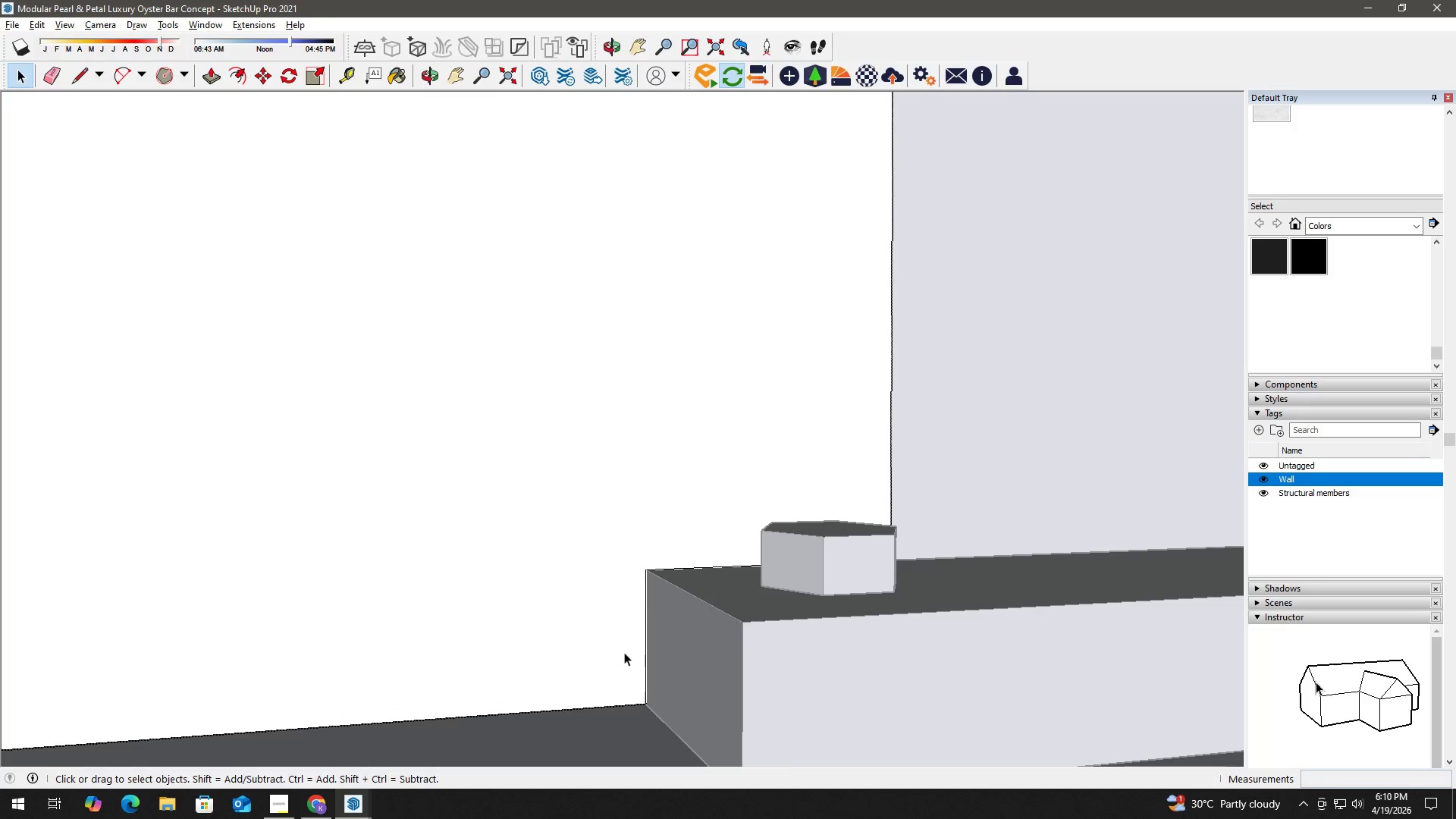 
key(P)
 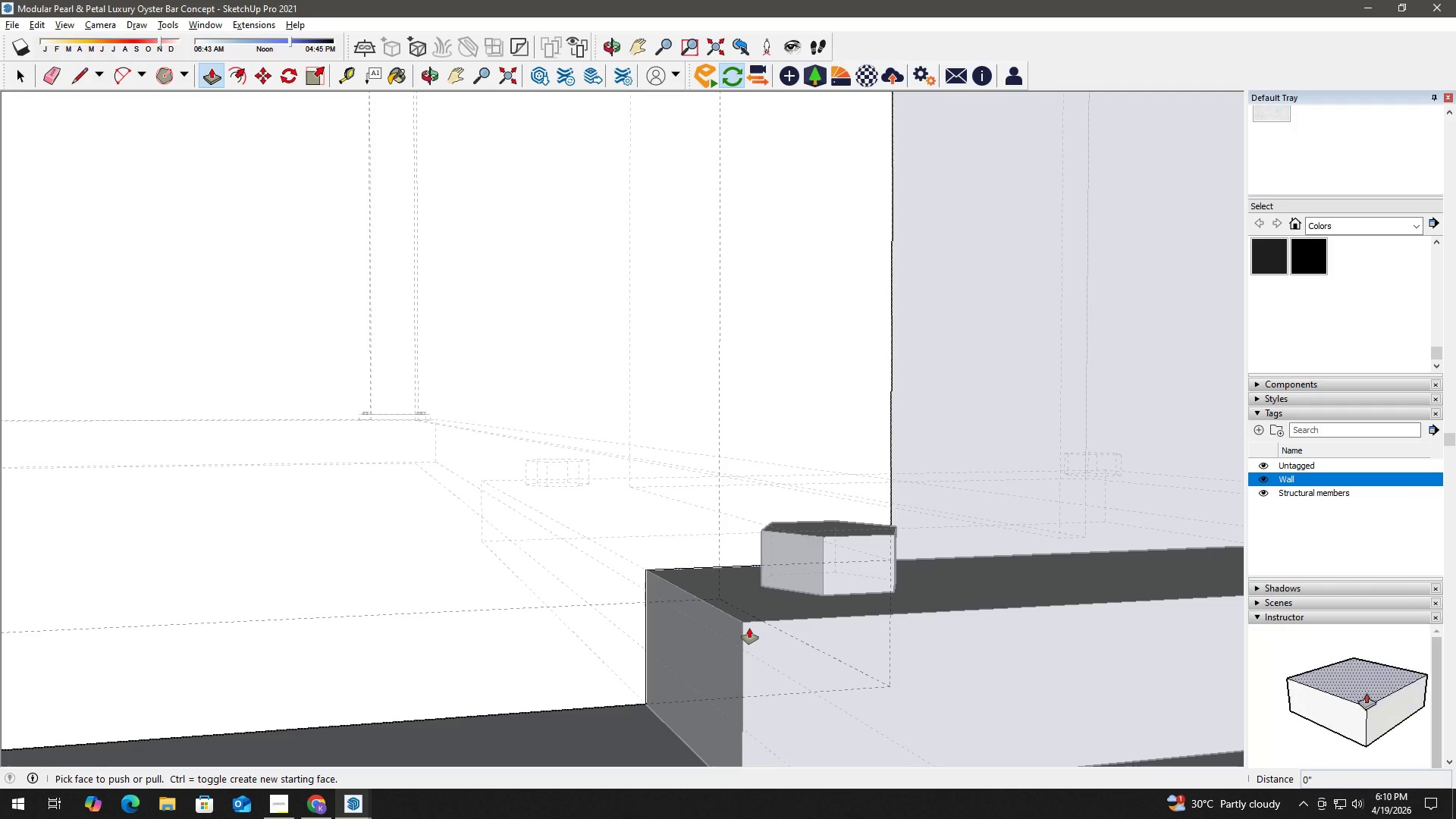 
left_click([749, 628])
 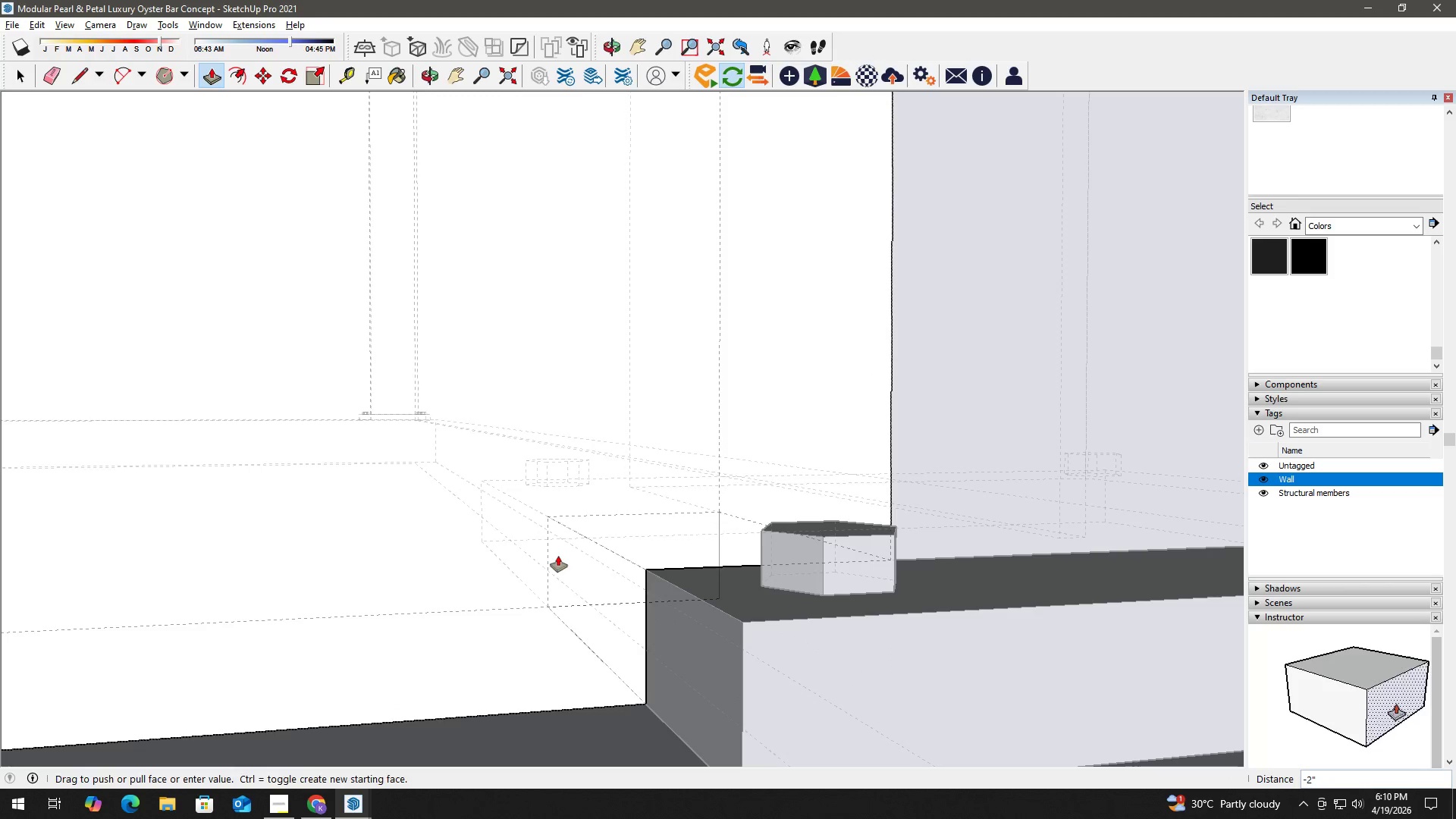 
key(Space)
 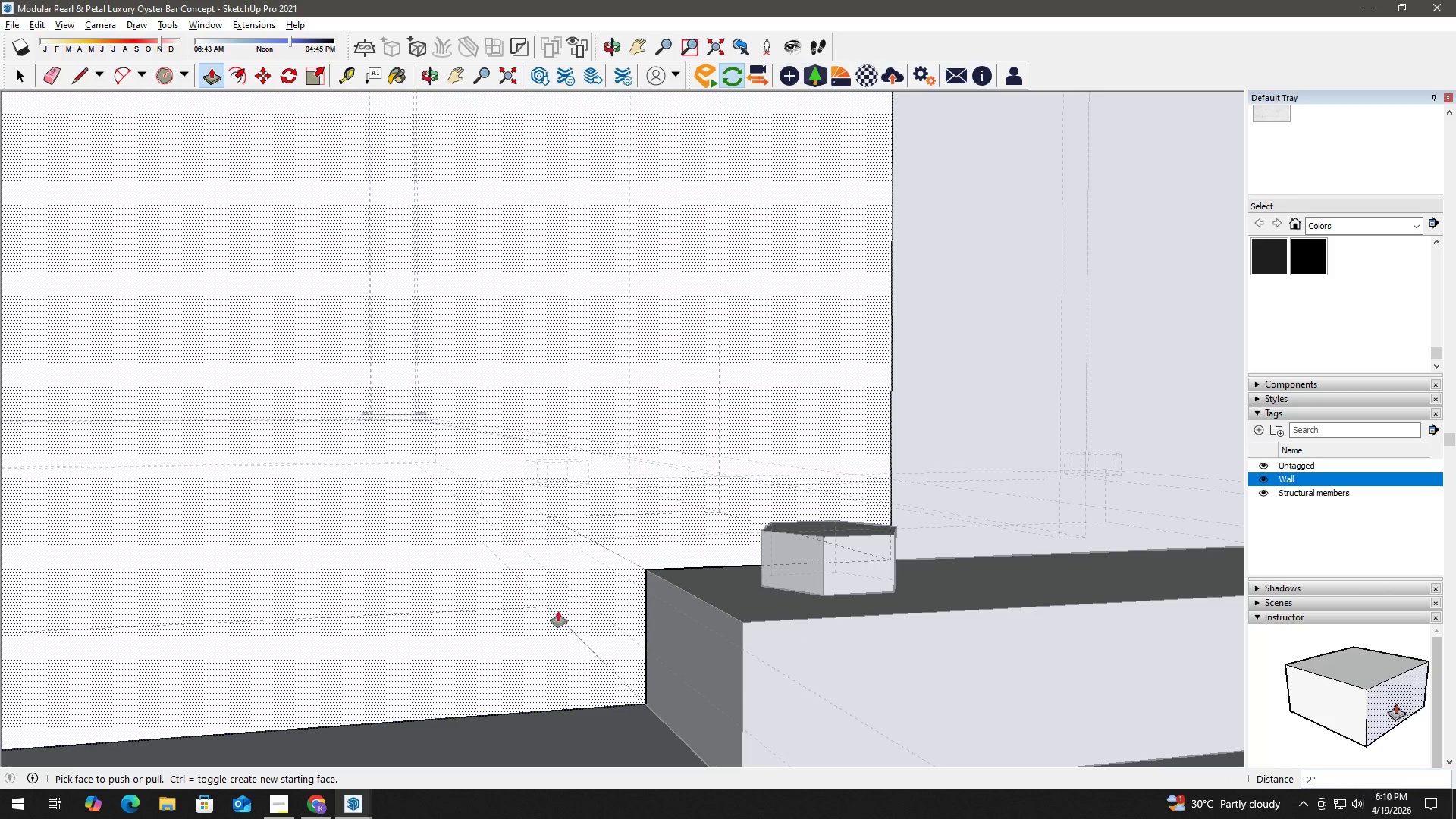 
key(Escape)
 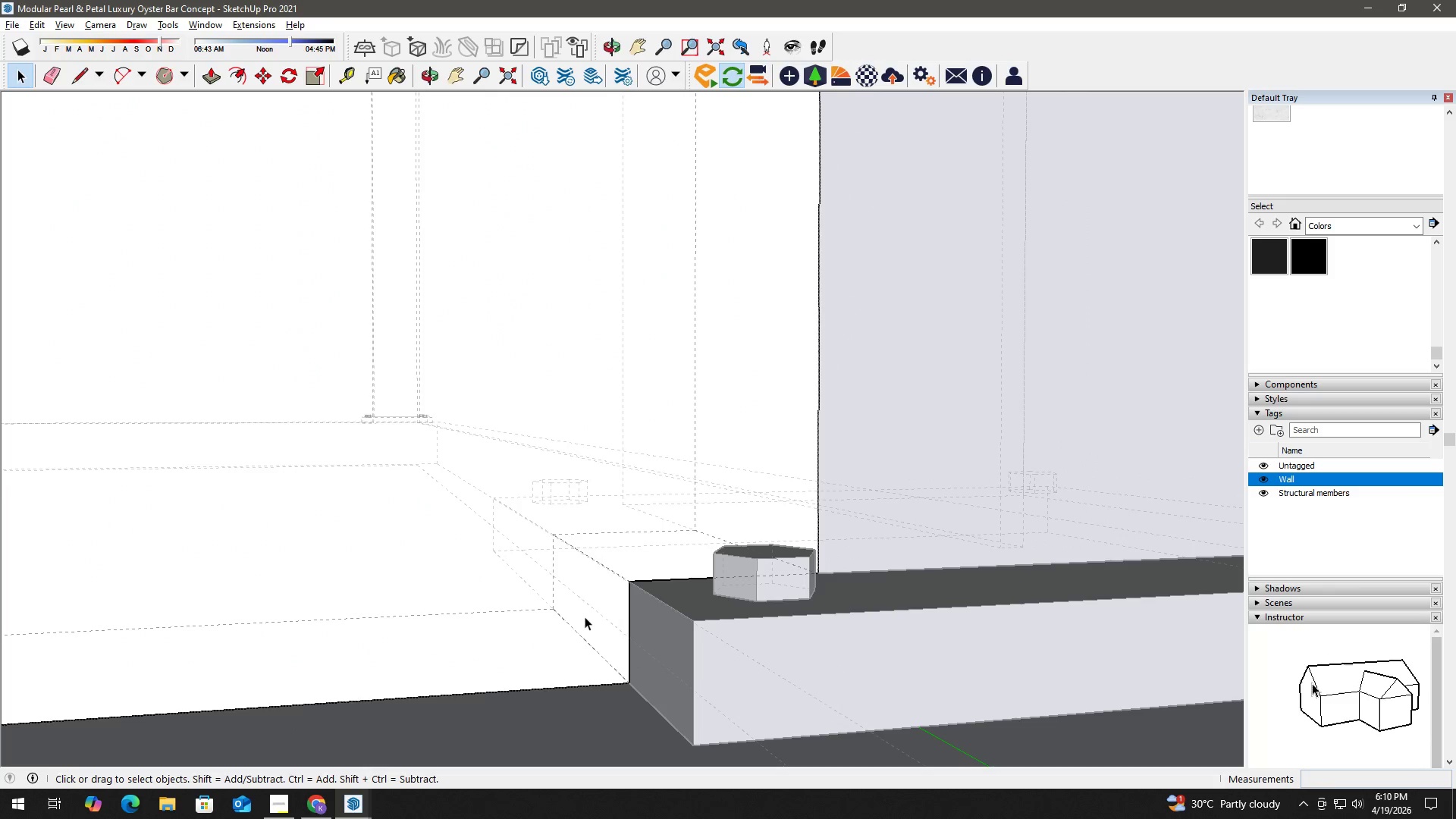 
key(Space)
 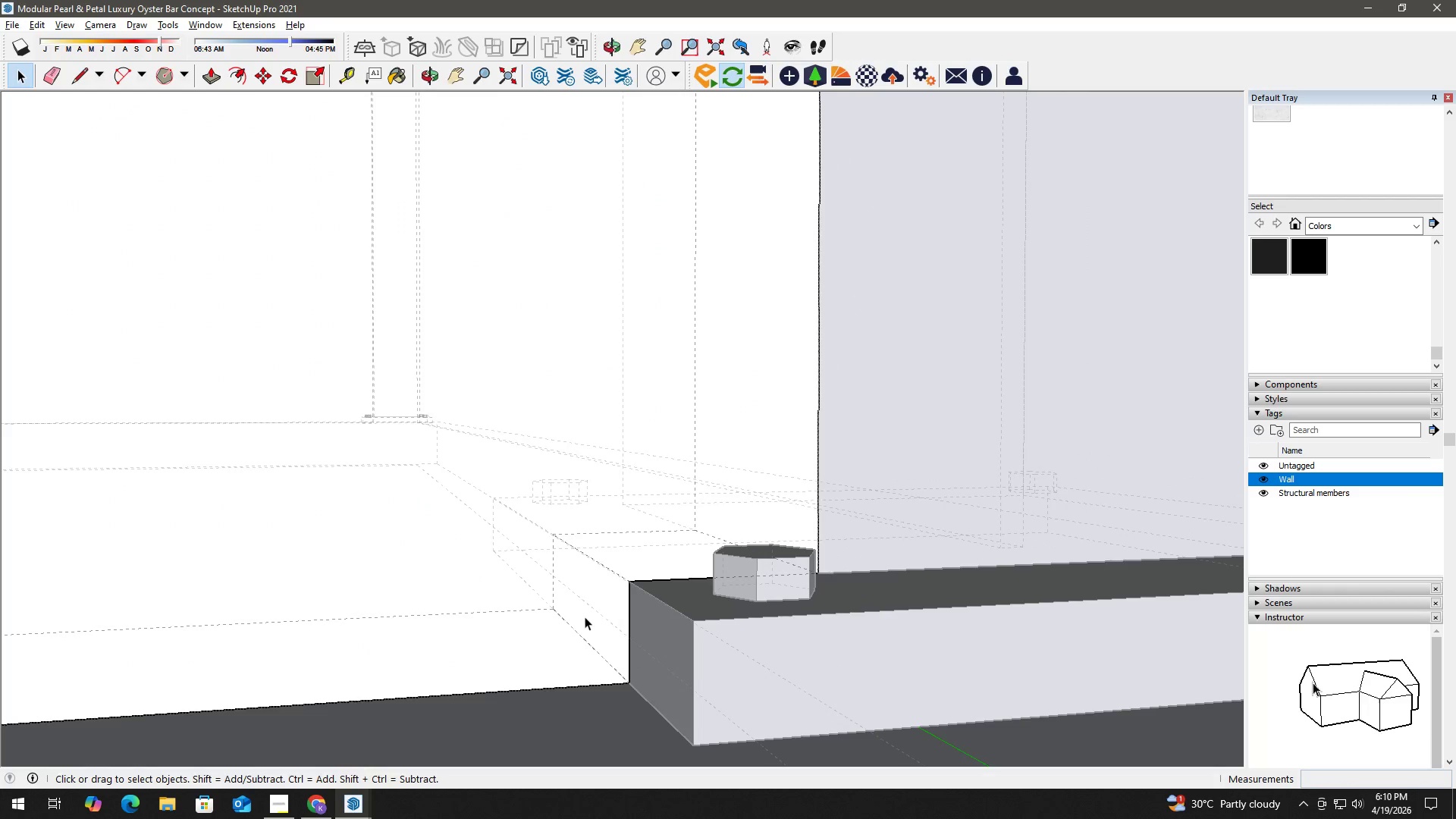 
key(Escape)
 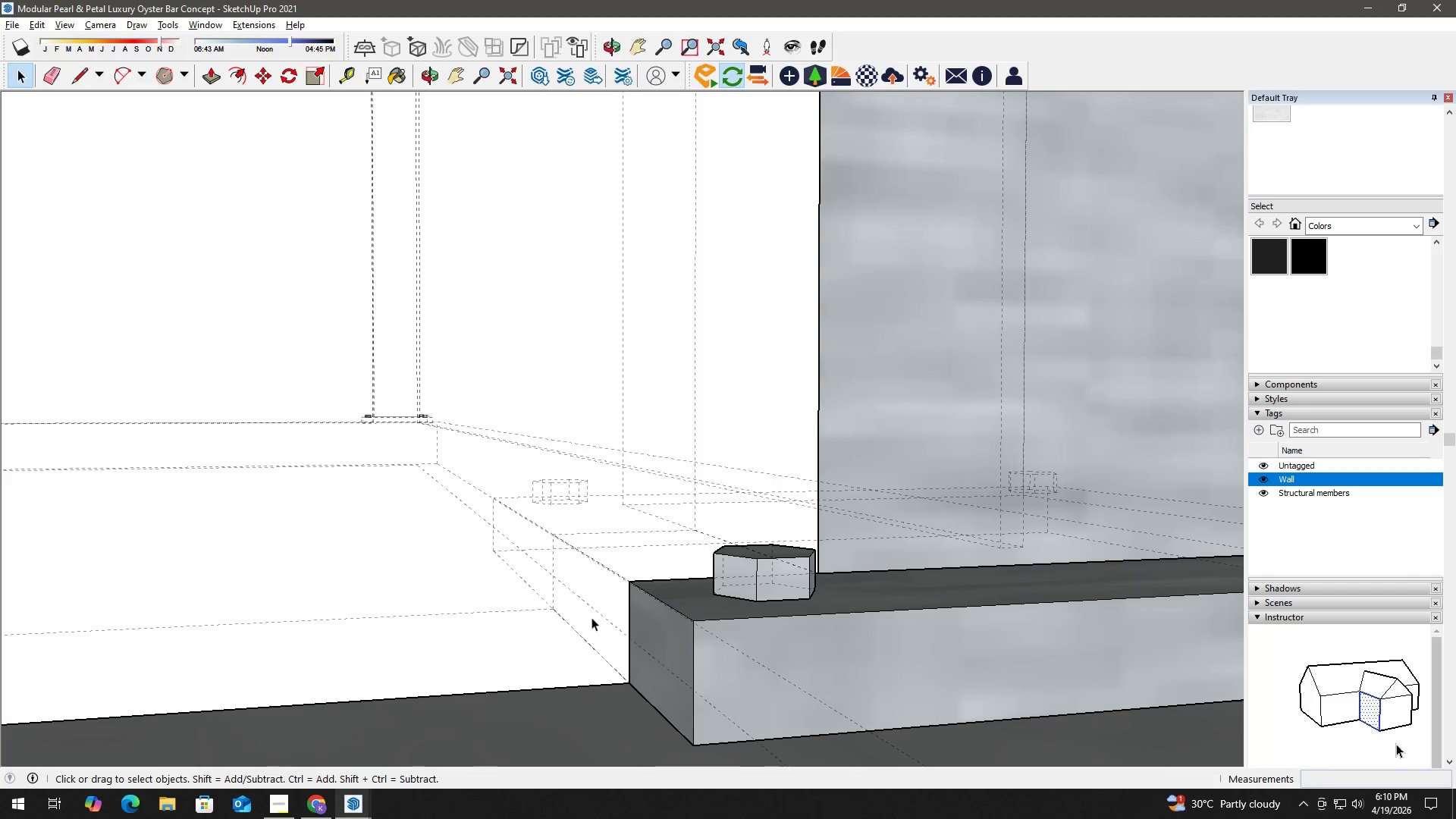 
scroll: coordinate [585, 617], scroll_direction: down, amount: 12.0
 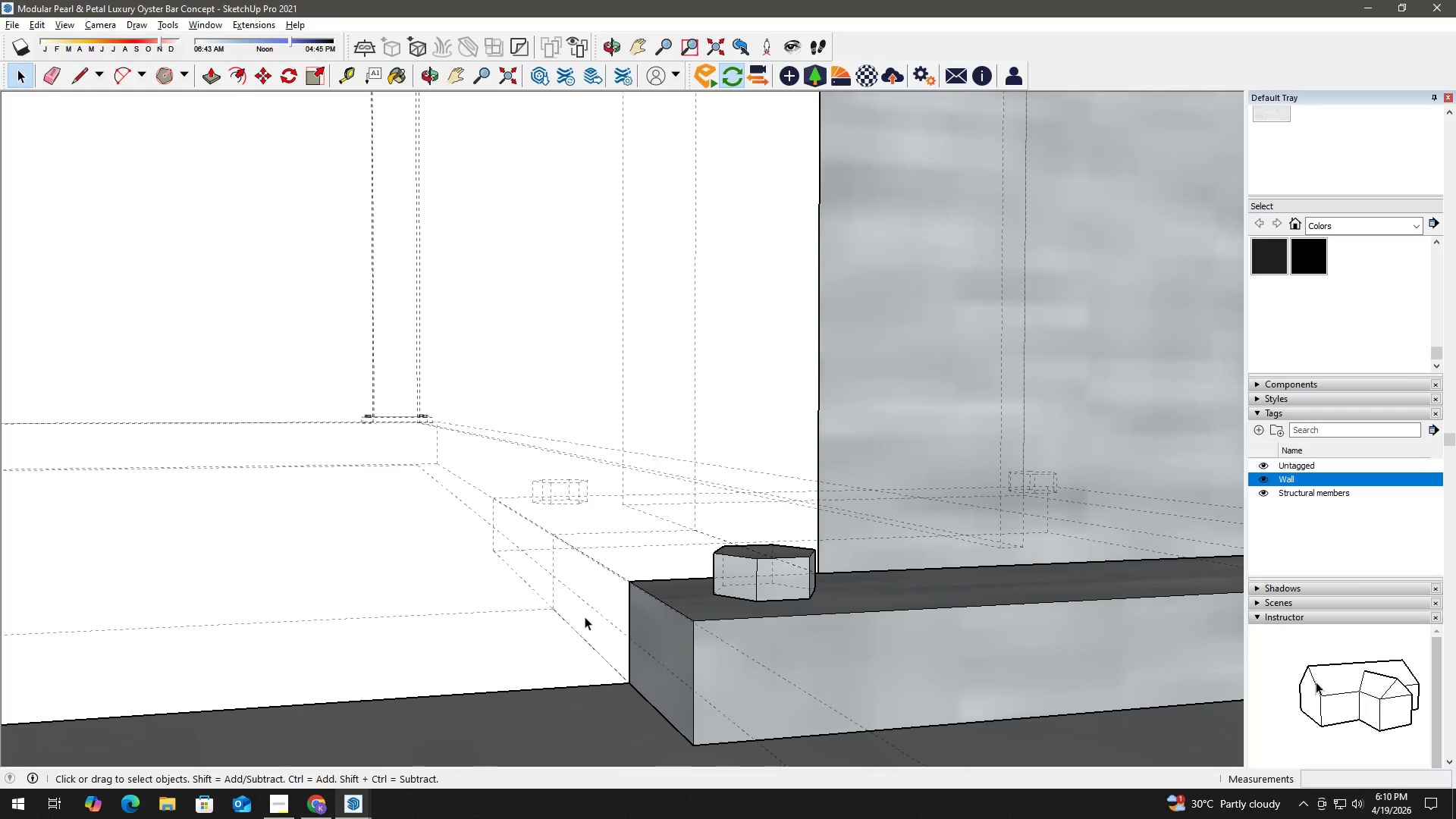 
wait(13.42)
 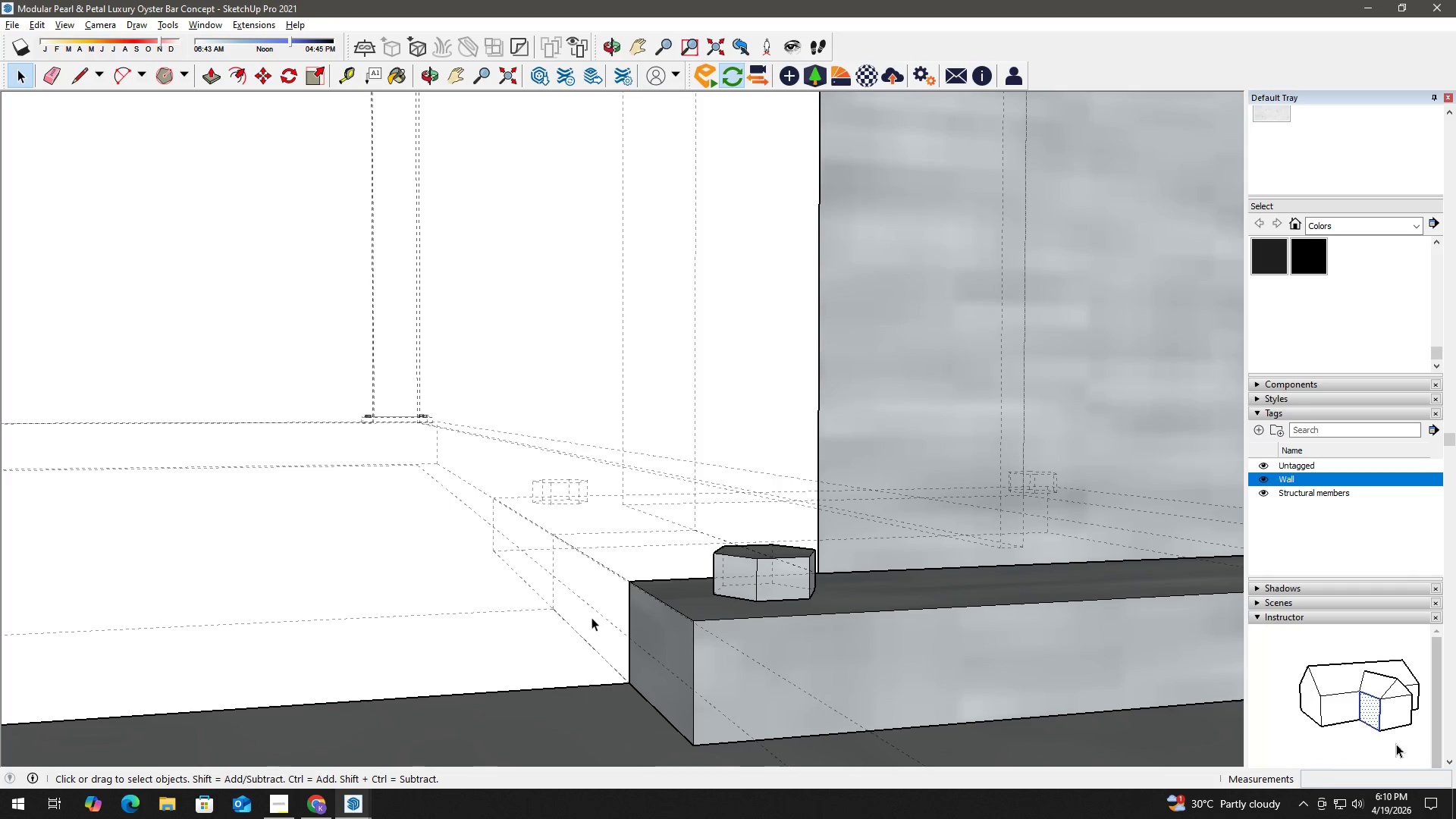 
scroll: coordinate [745, 519], scroll_direction: down, amount: 16.0
 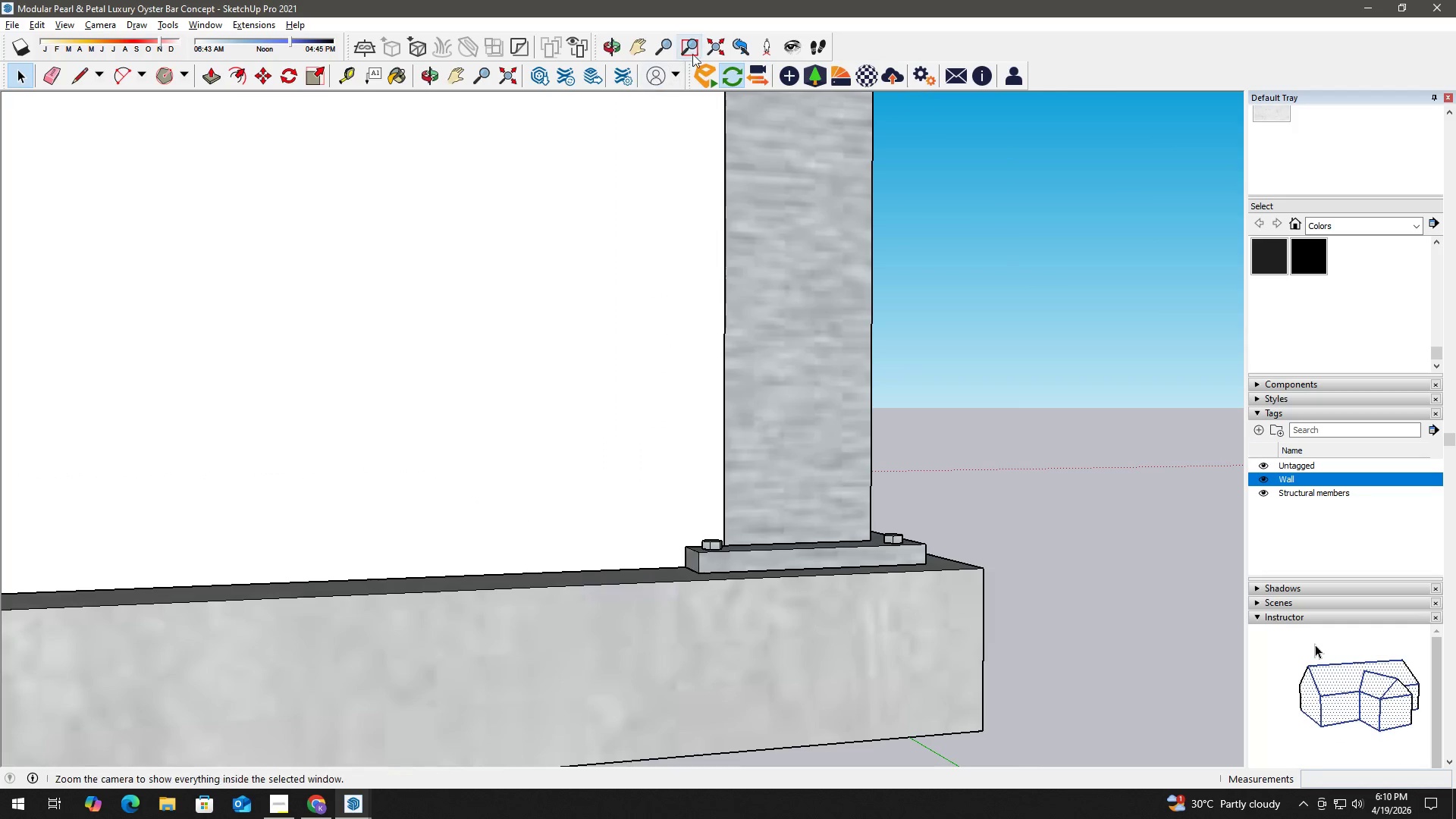 
left_click([721, 39])
 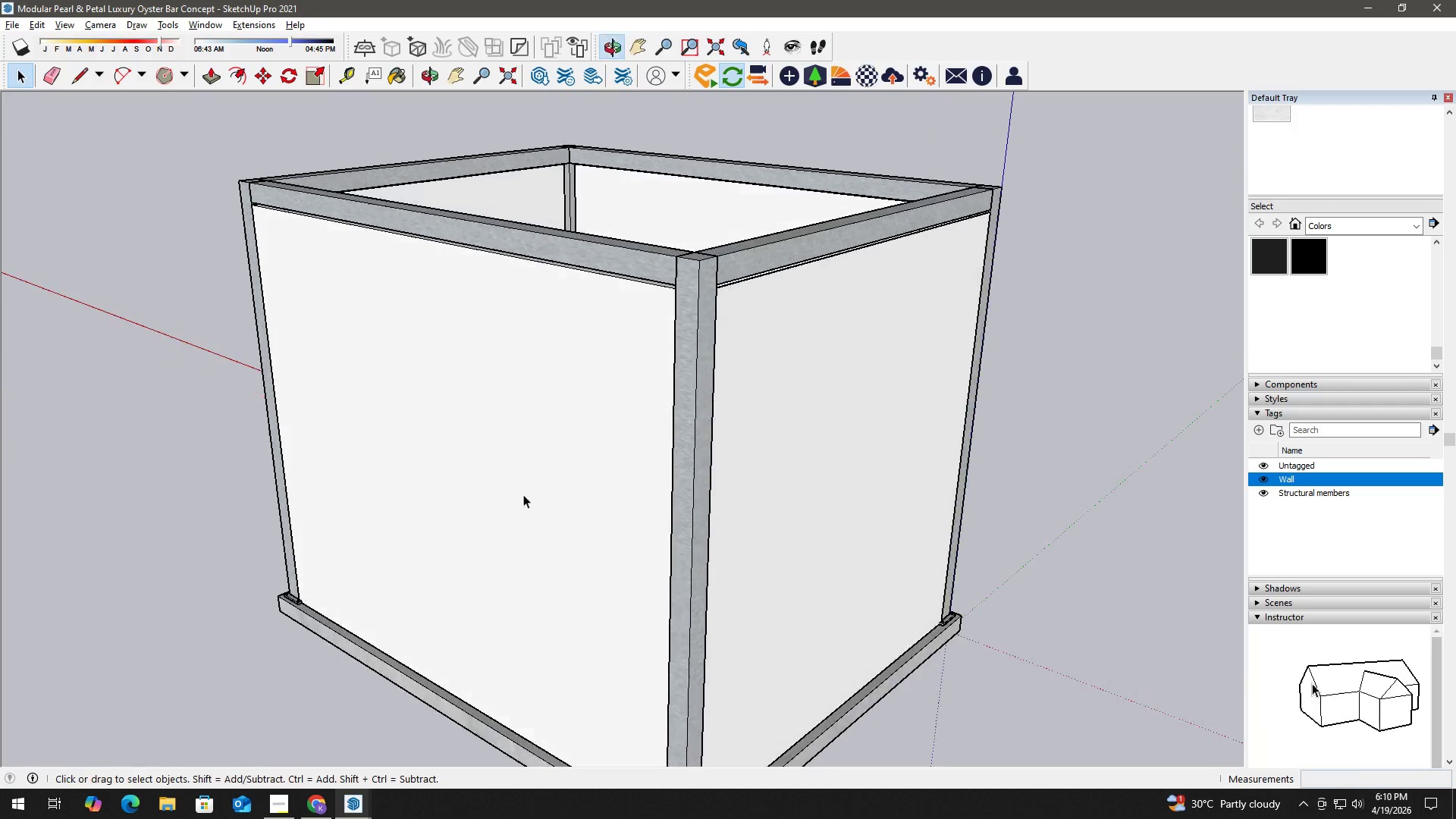 
key(H)
 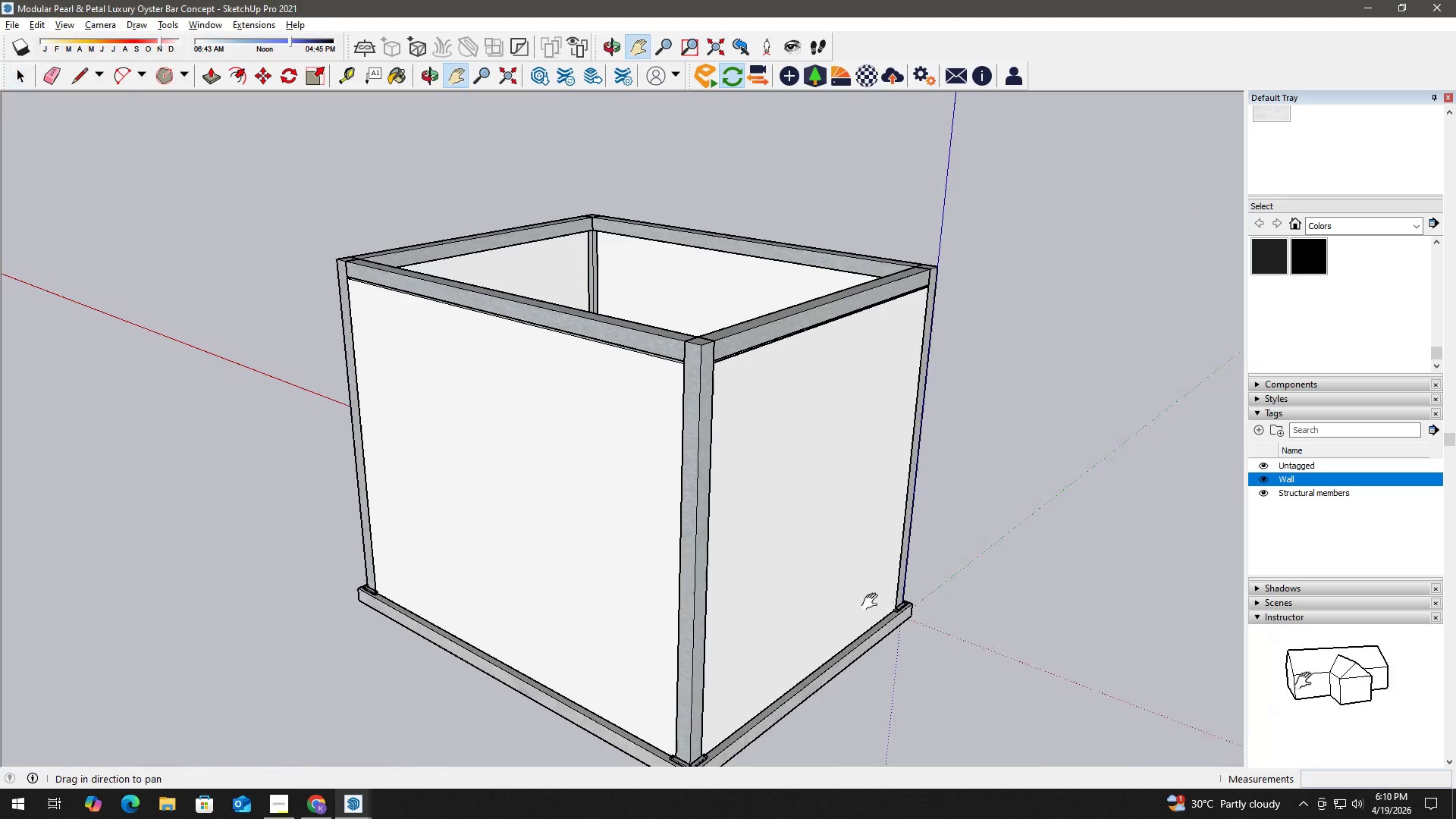 
left_click_drag(start_coordinate=[906, 602], to_coordinate=[626, 572])
 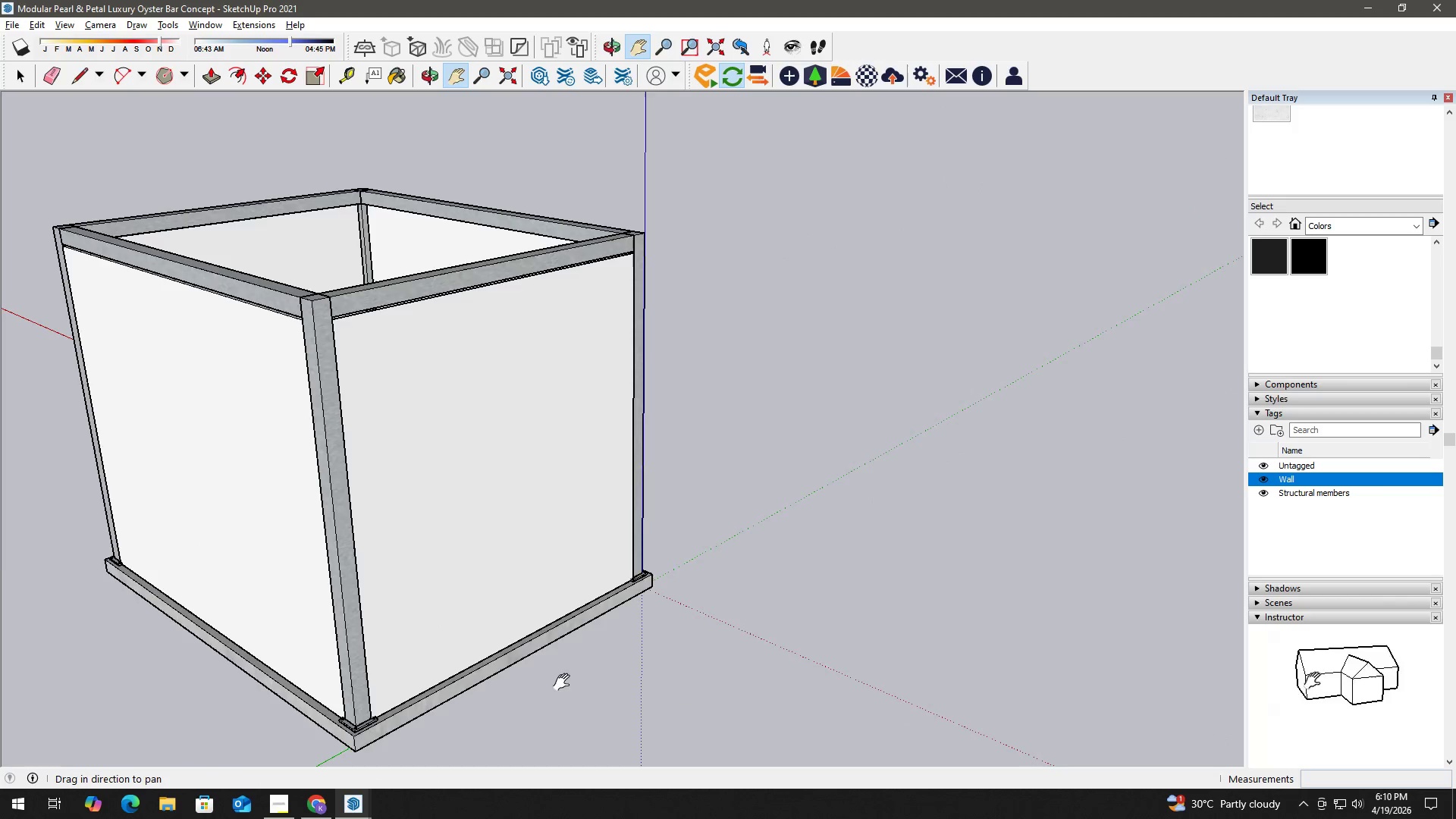 
scroll: coordinate [790, 560], scroll_direction: down, amount: 2.0
 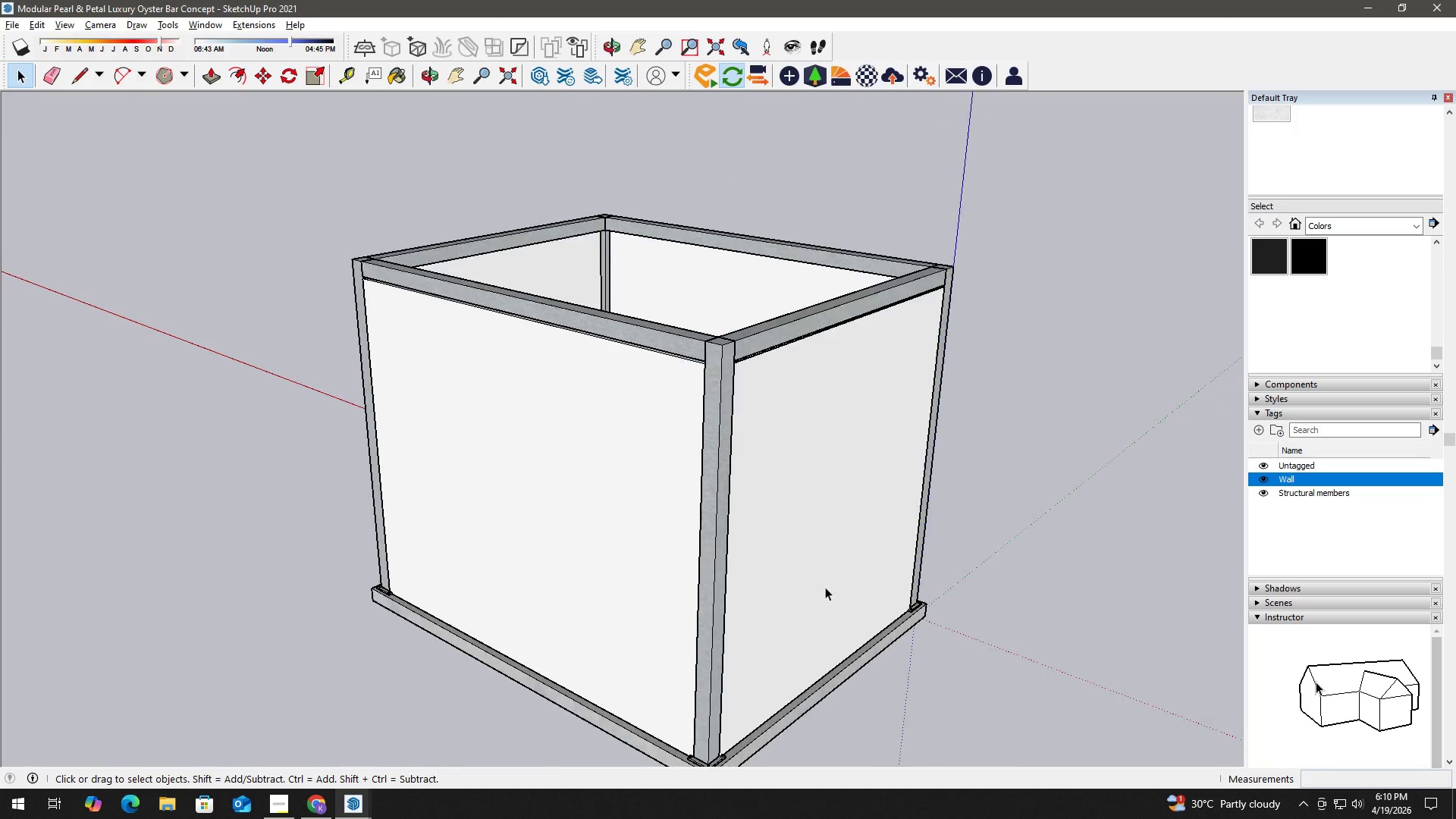 
scroll: coordinate [565, 645], scroll_direction: up, amount: 5.0
 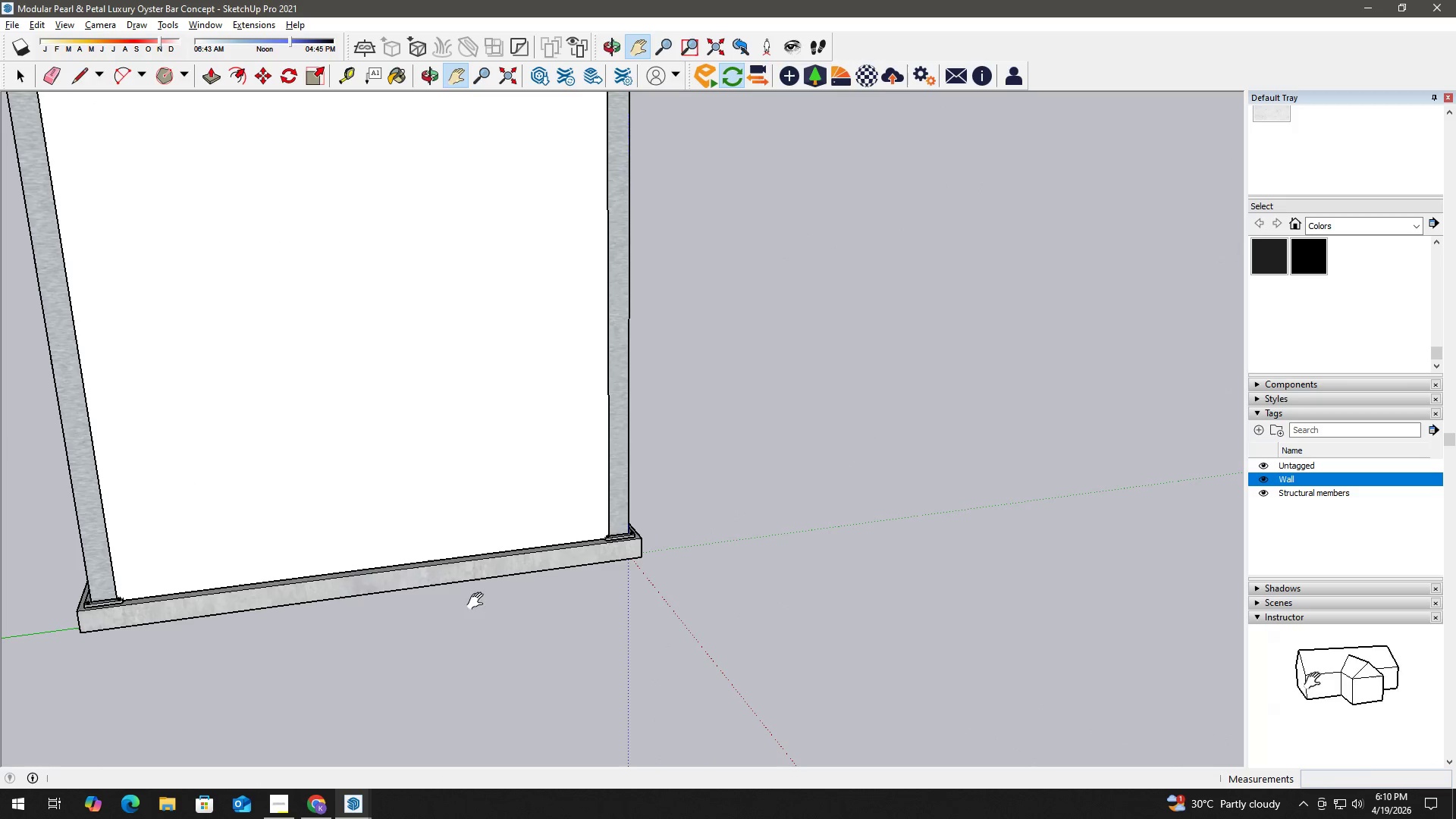 
key(H)
 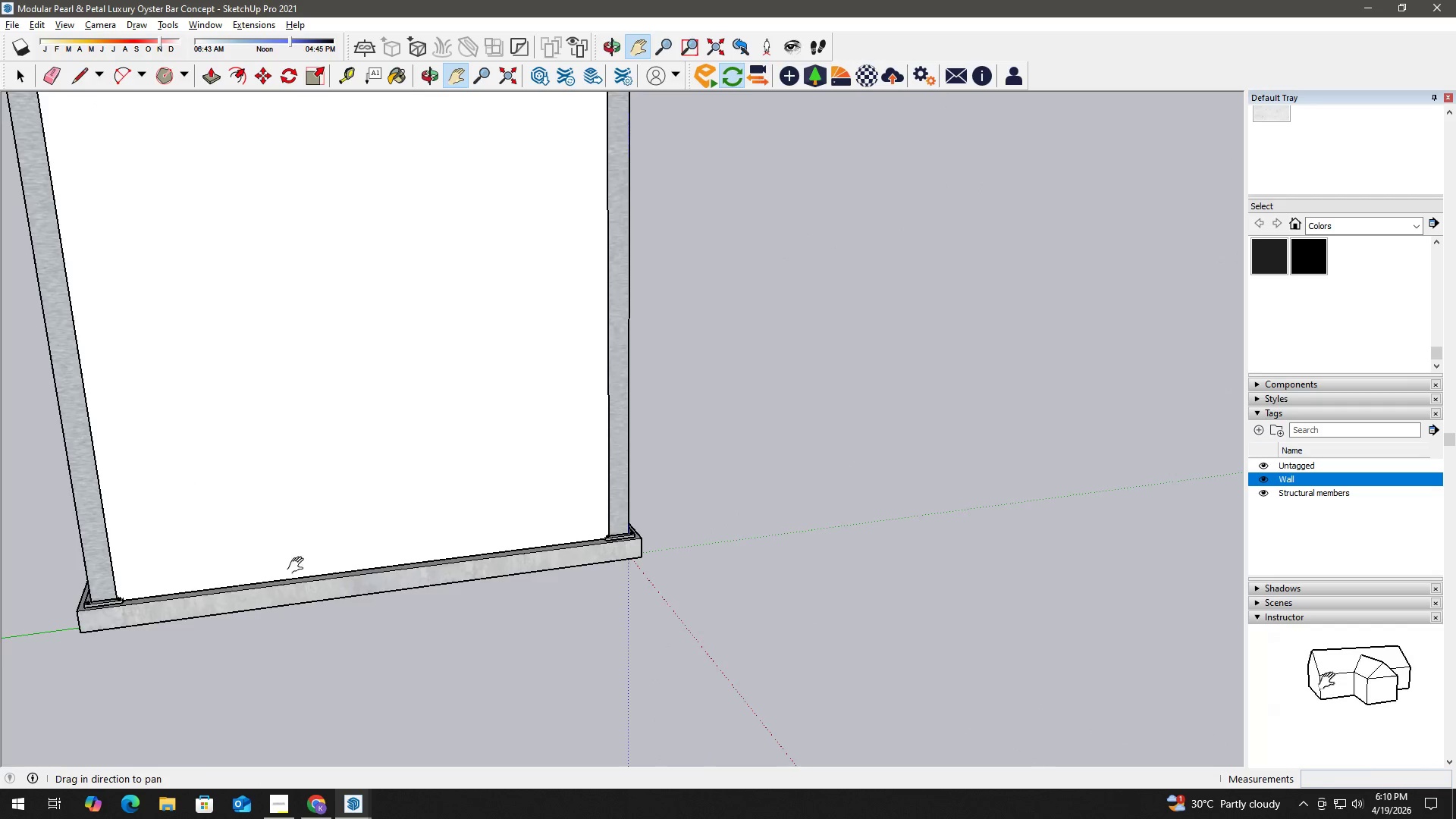 
left_click_drag(start_coordinate=[297, 565], to_coordinate=[606, 541])
 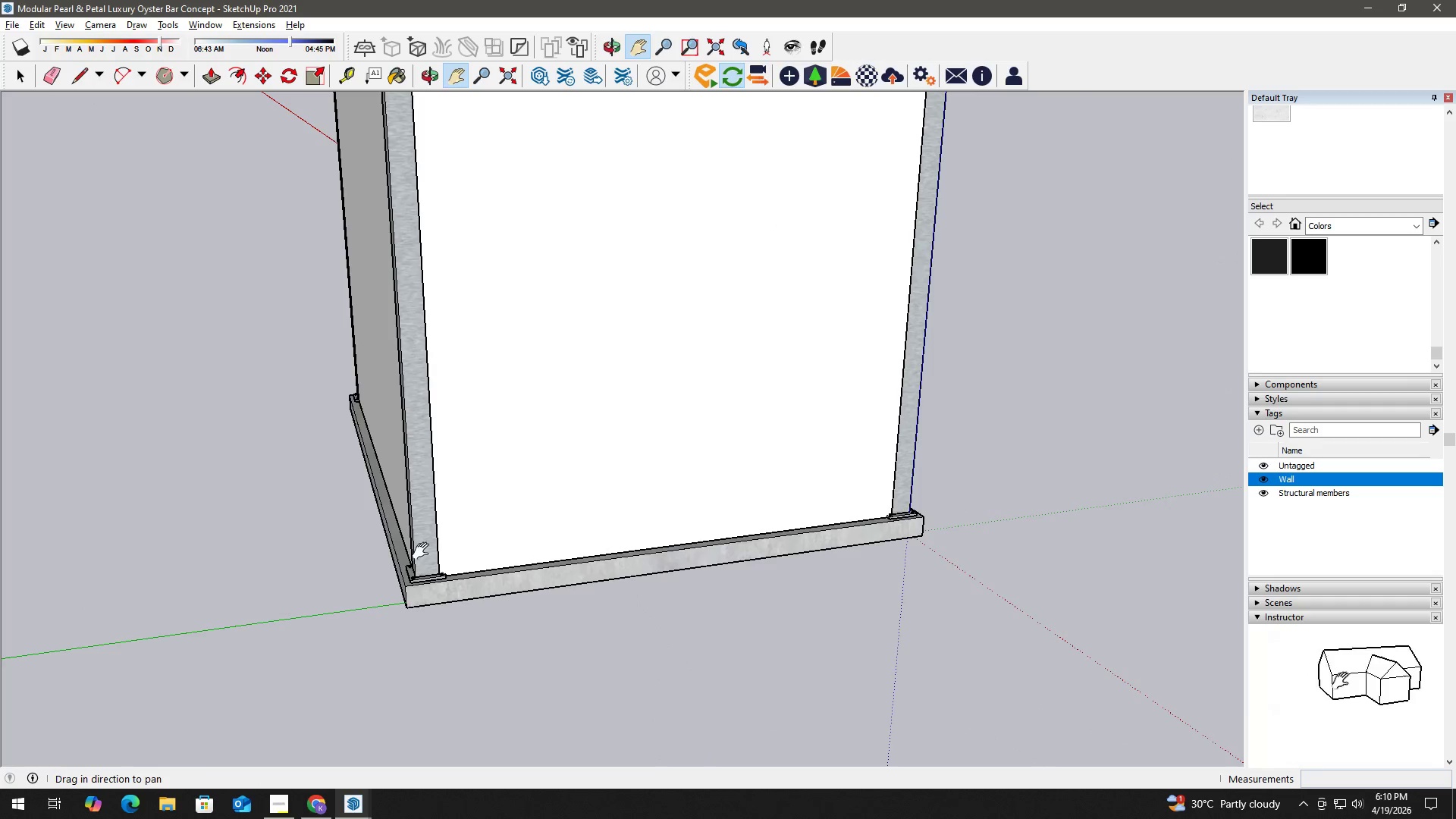 
scroll: coordinate [434, 570], scroll_direction: up, amount: 16.0
 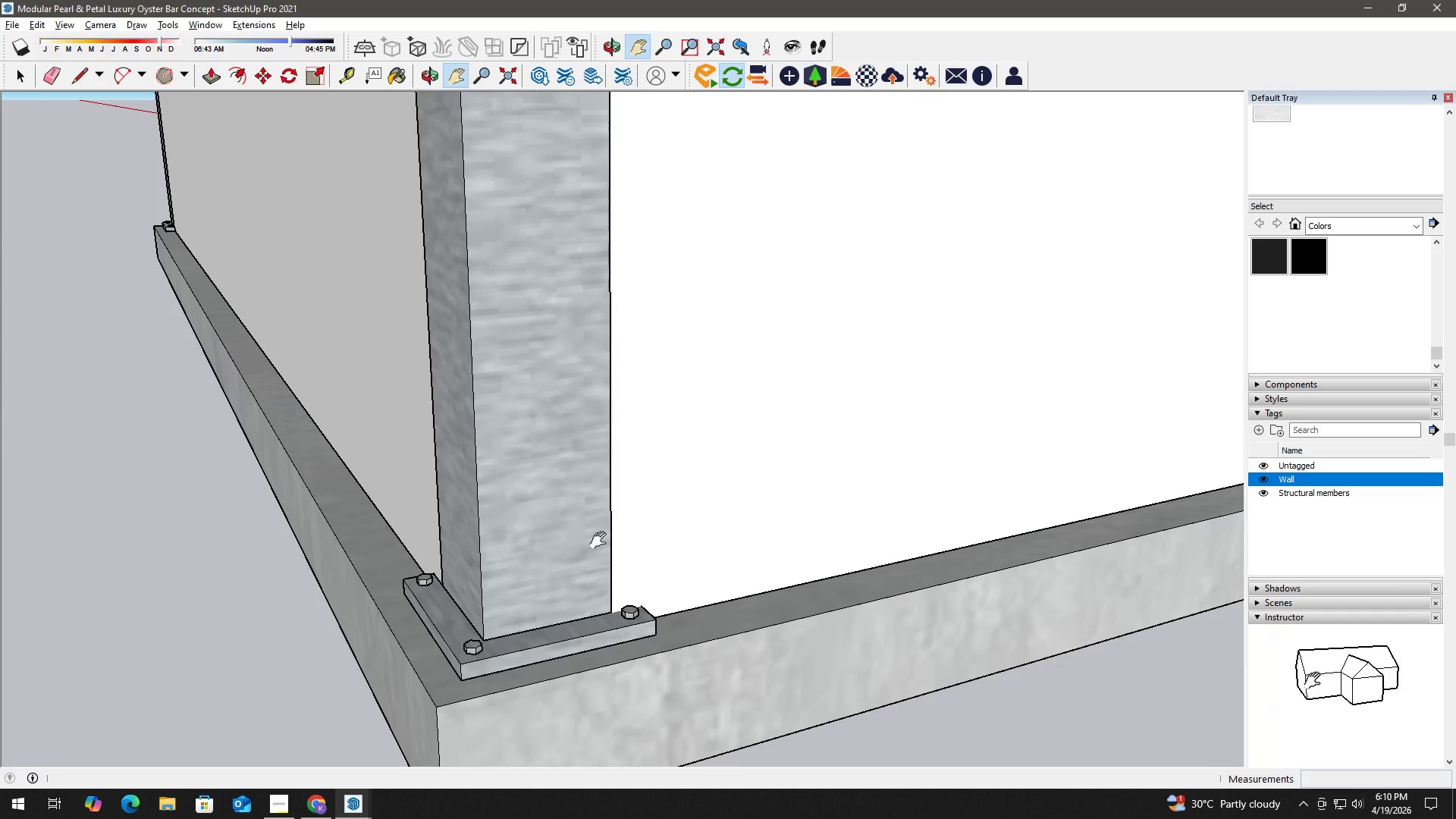 
key(H)
 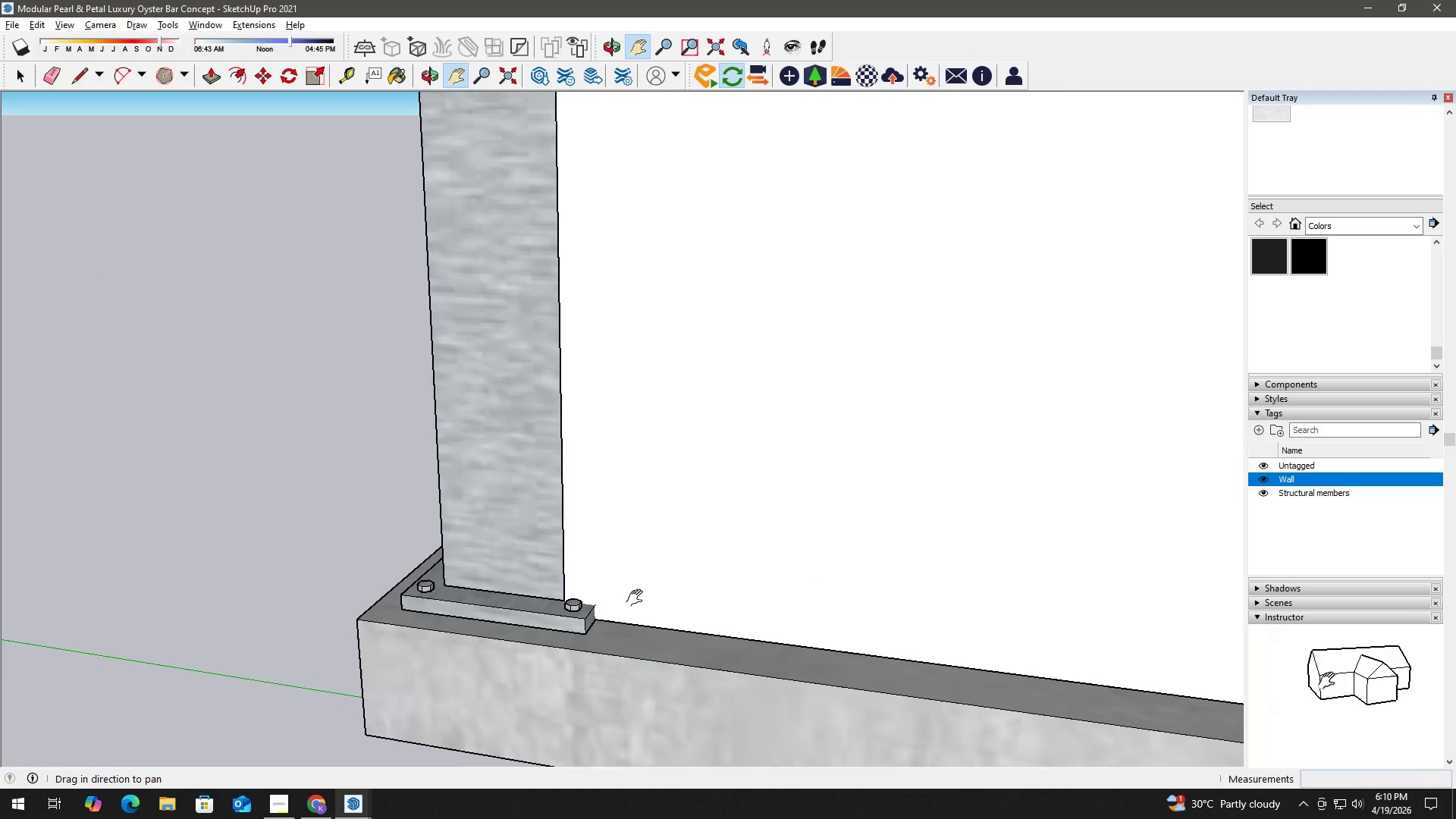 
key(Space)
 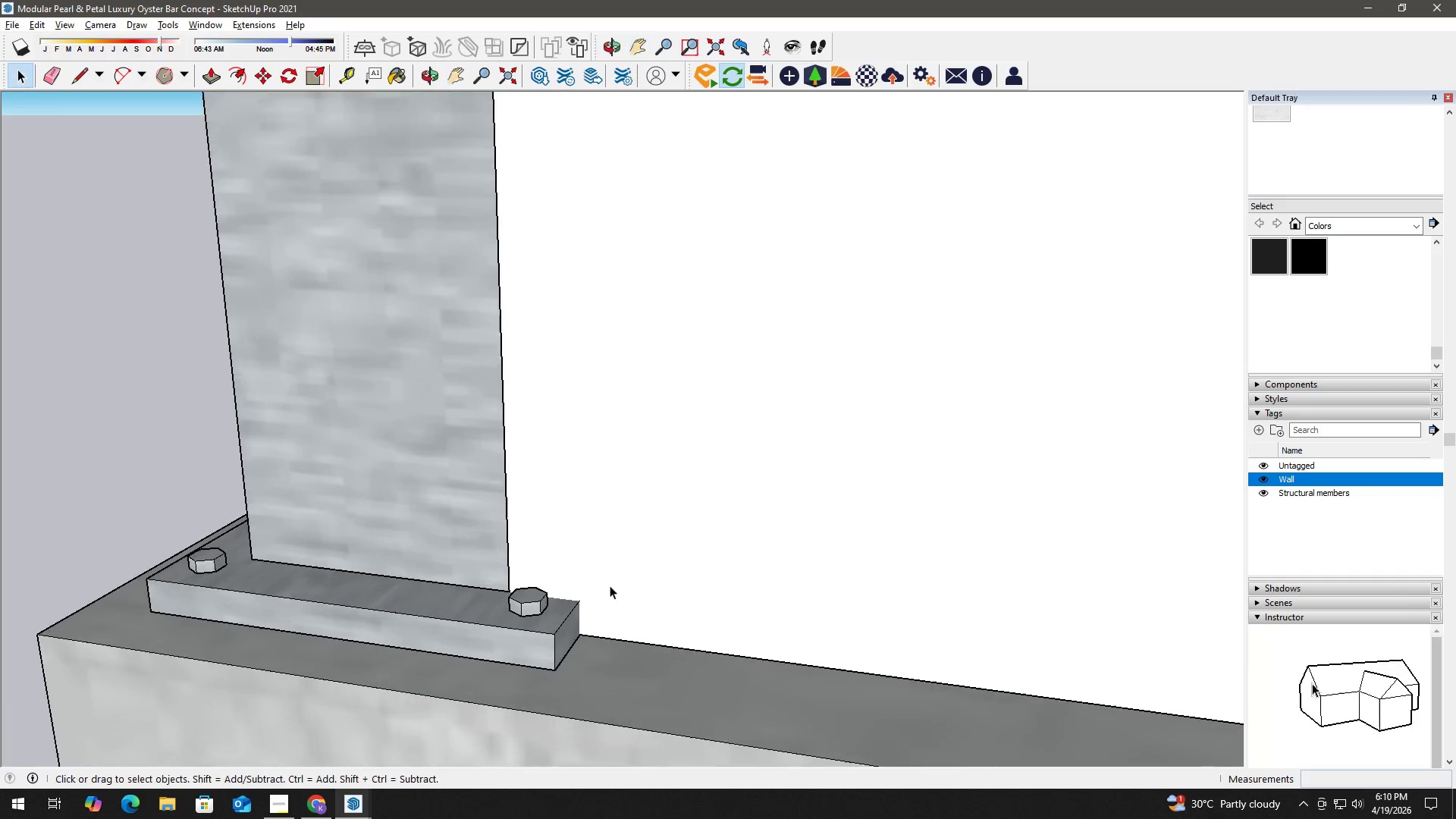 
left_click([611, 576])
 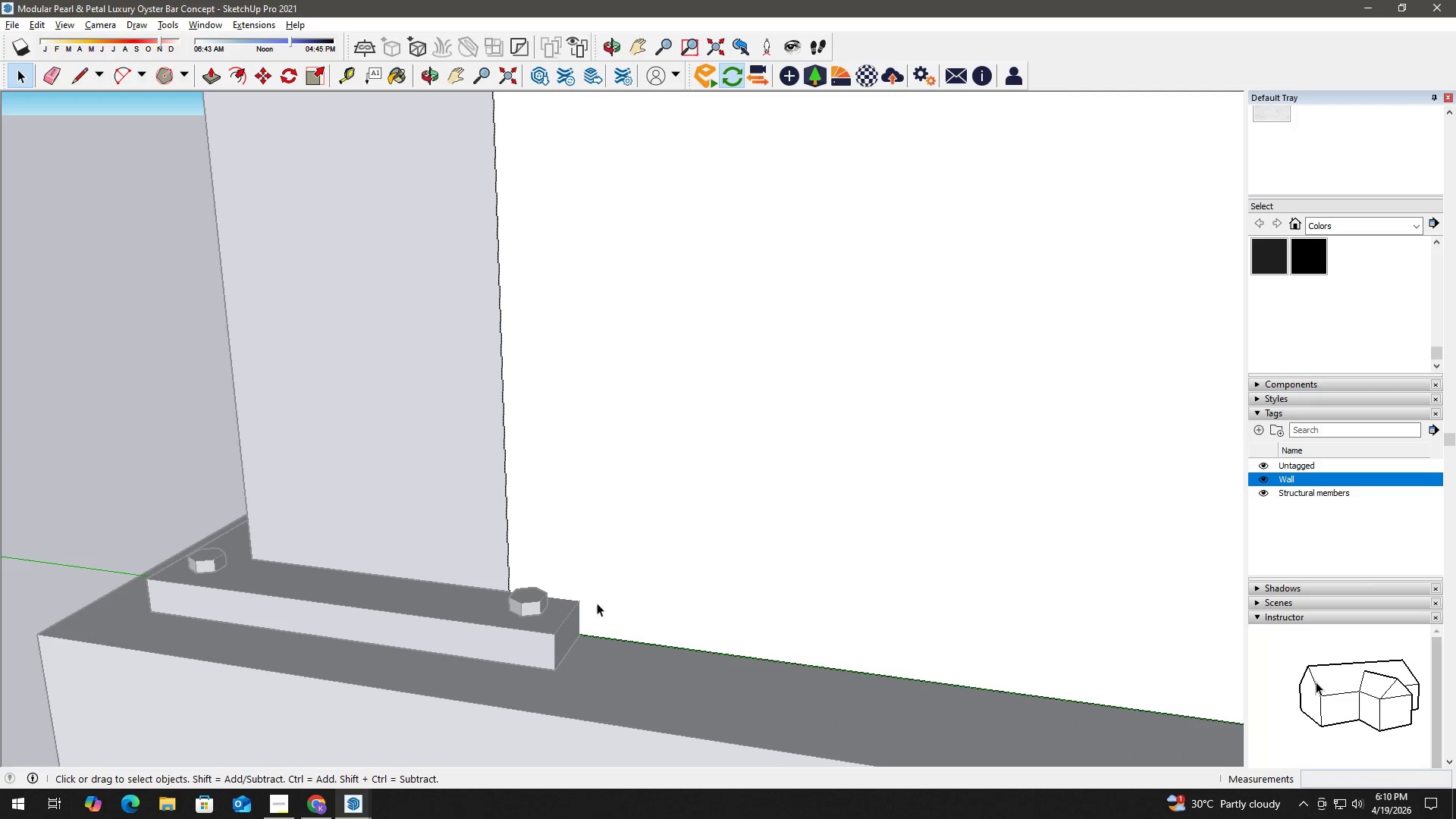 
scroll: coordinate [612, 598], scroll_direction: up, amount: 8.0
 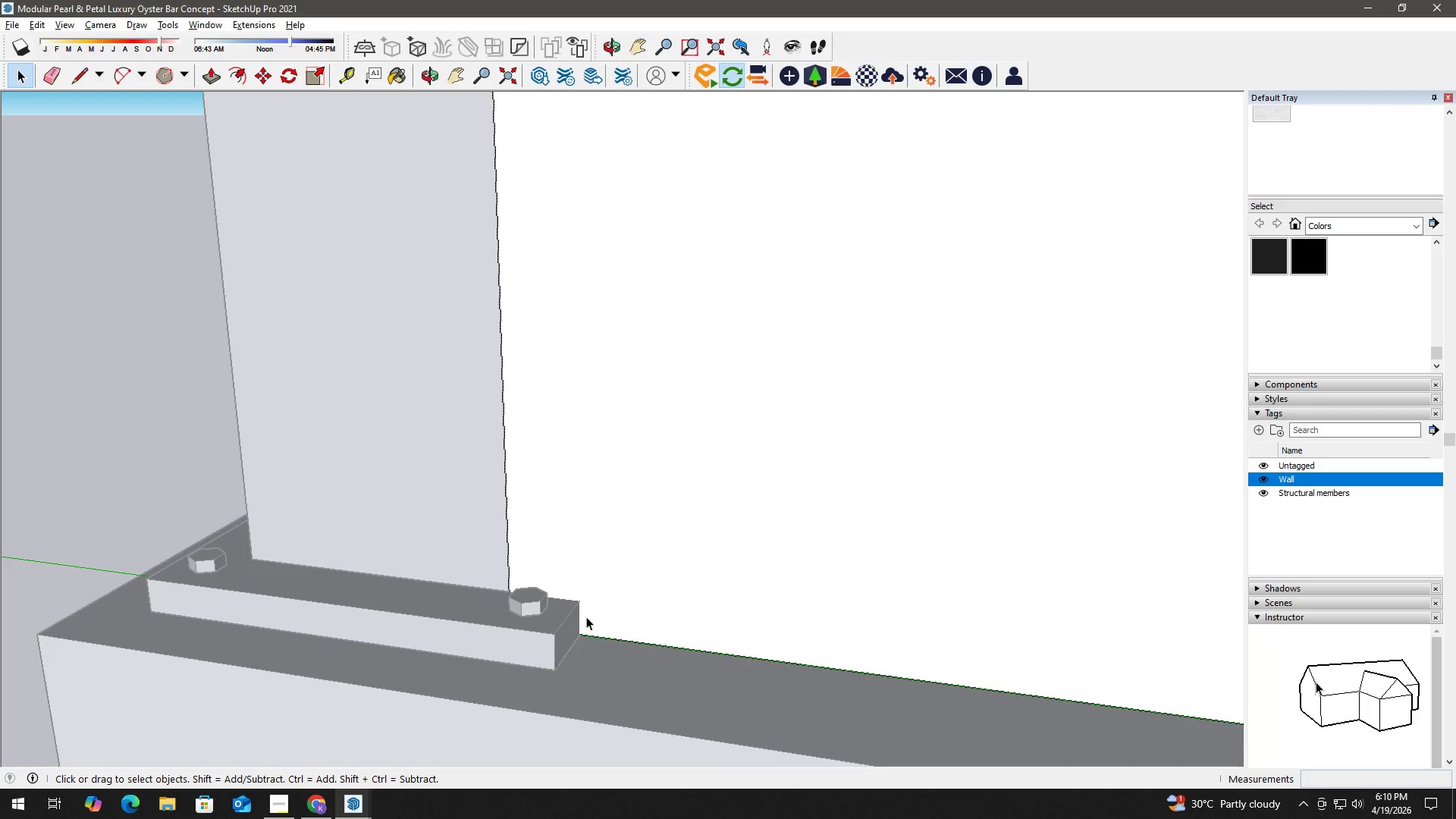 
key(L)
 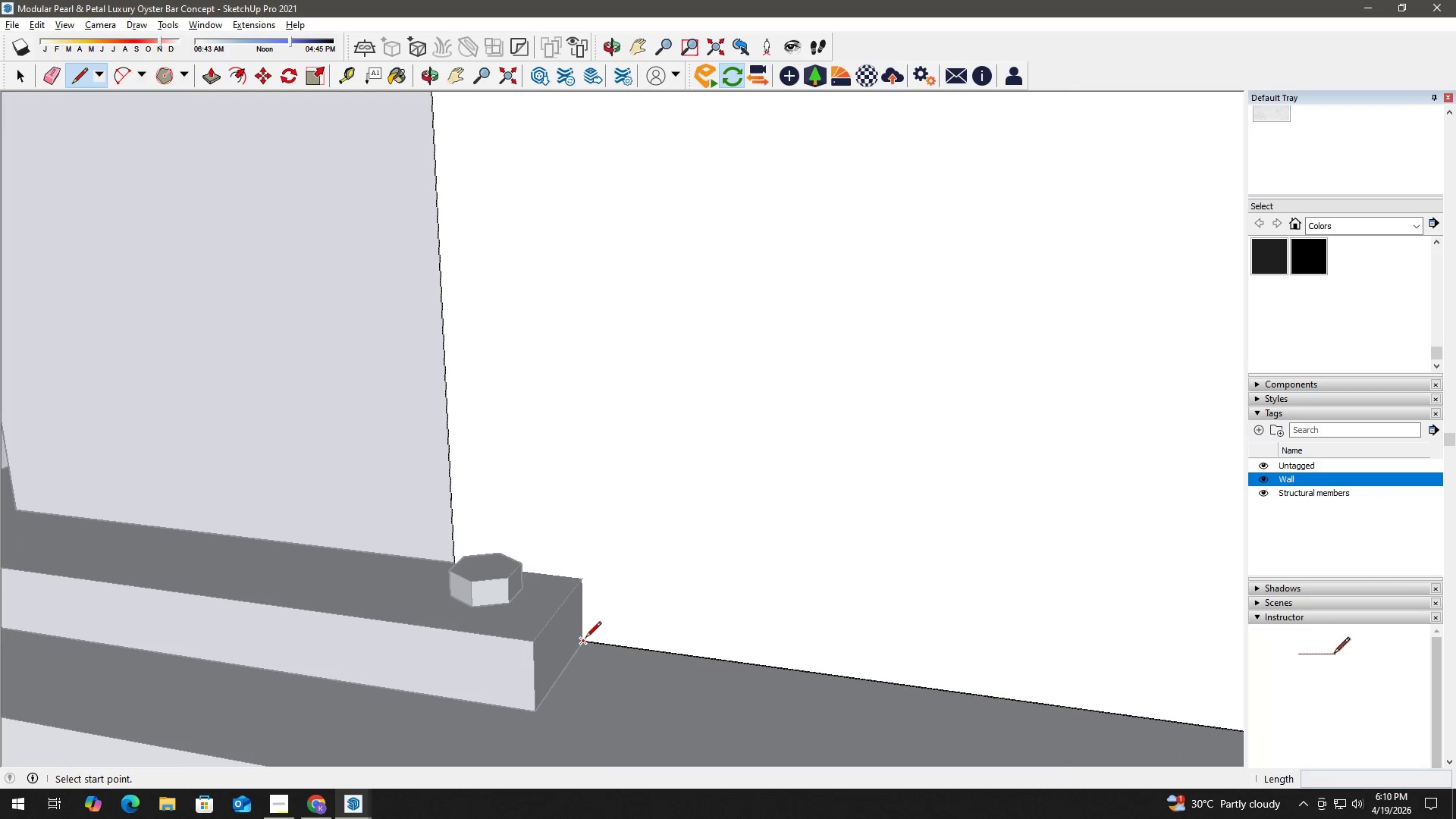 
scroll: coordinate [576, 632], scroll_direction: up, amount: 6.0
 